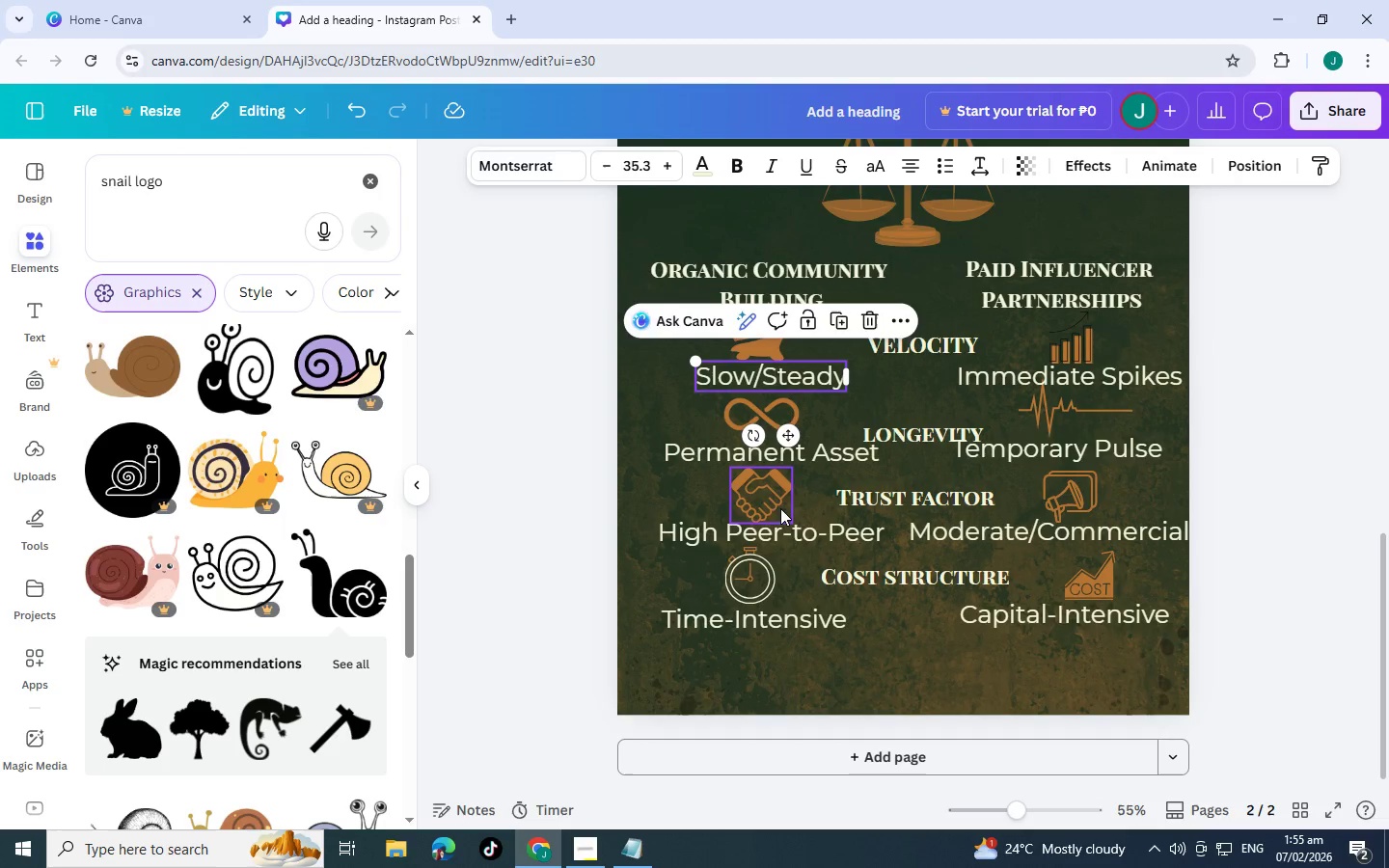 
scroll: coordinate [780, 511], scroll_direction: up, amount: 7.0
 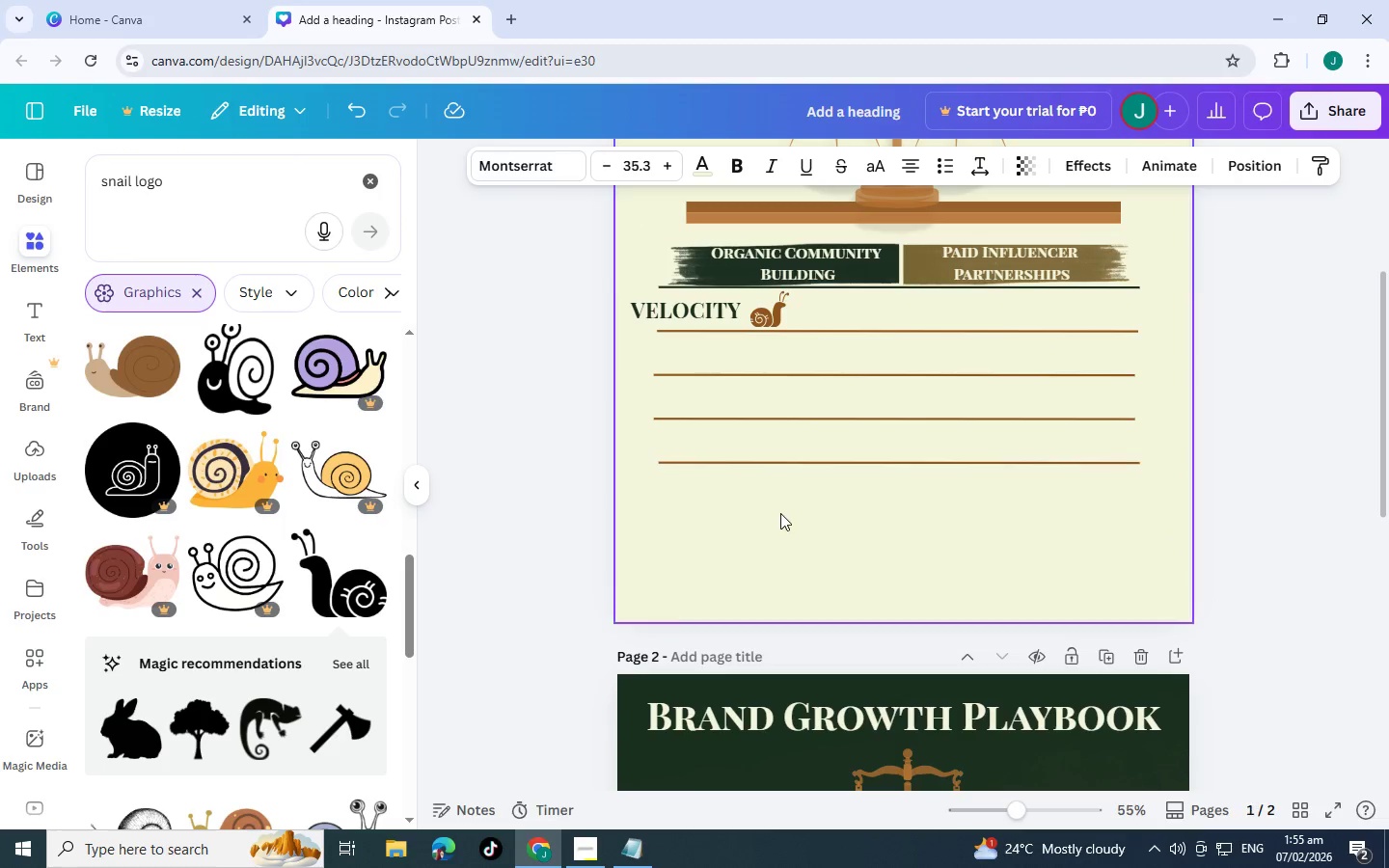 
key(Control+V)
 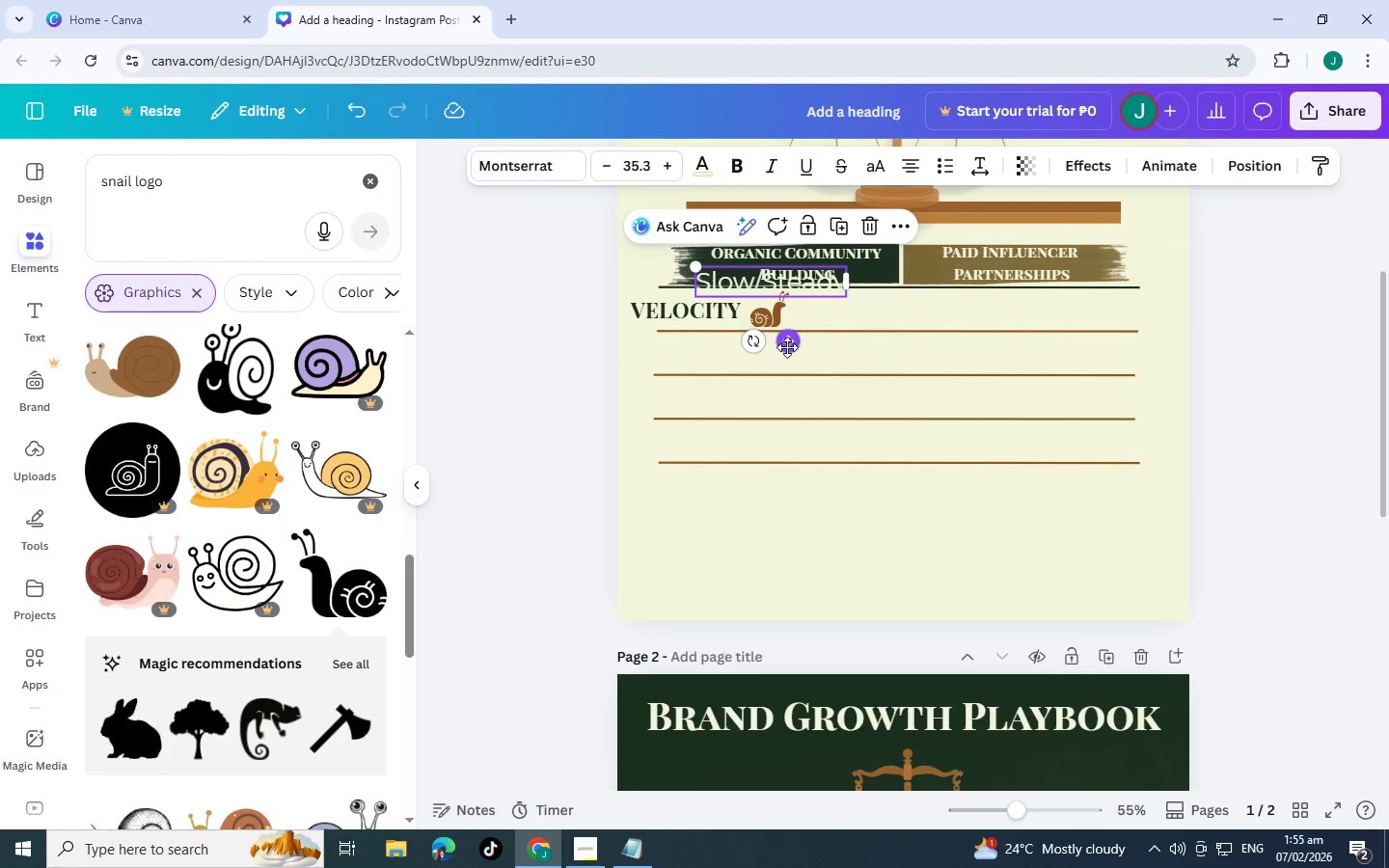 
left_click_drag(start_coordinate=[788, 346], to_coordinate=[880, 376])
 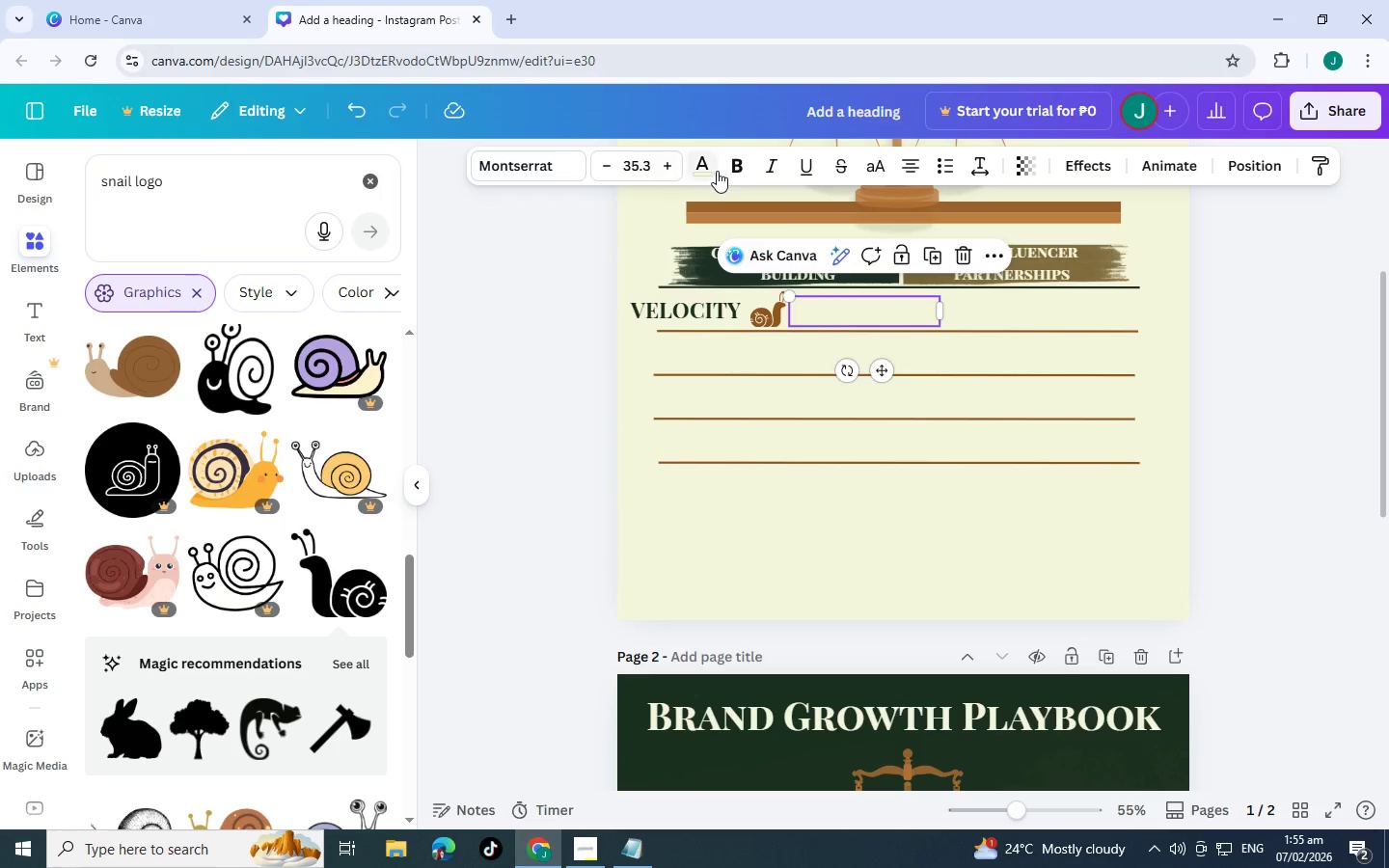 
left_click([697, 314])
 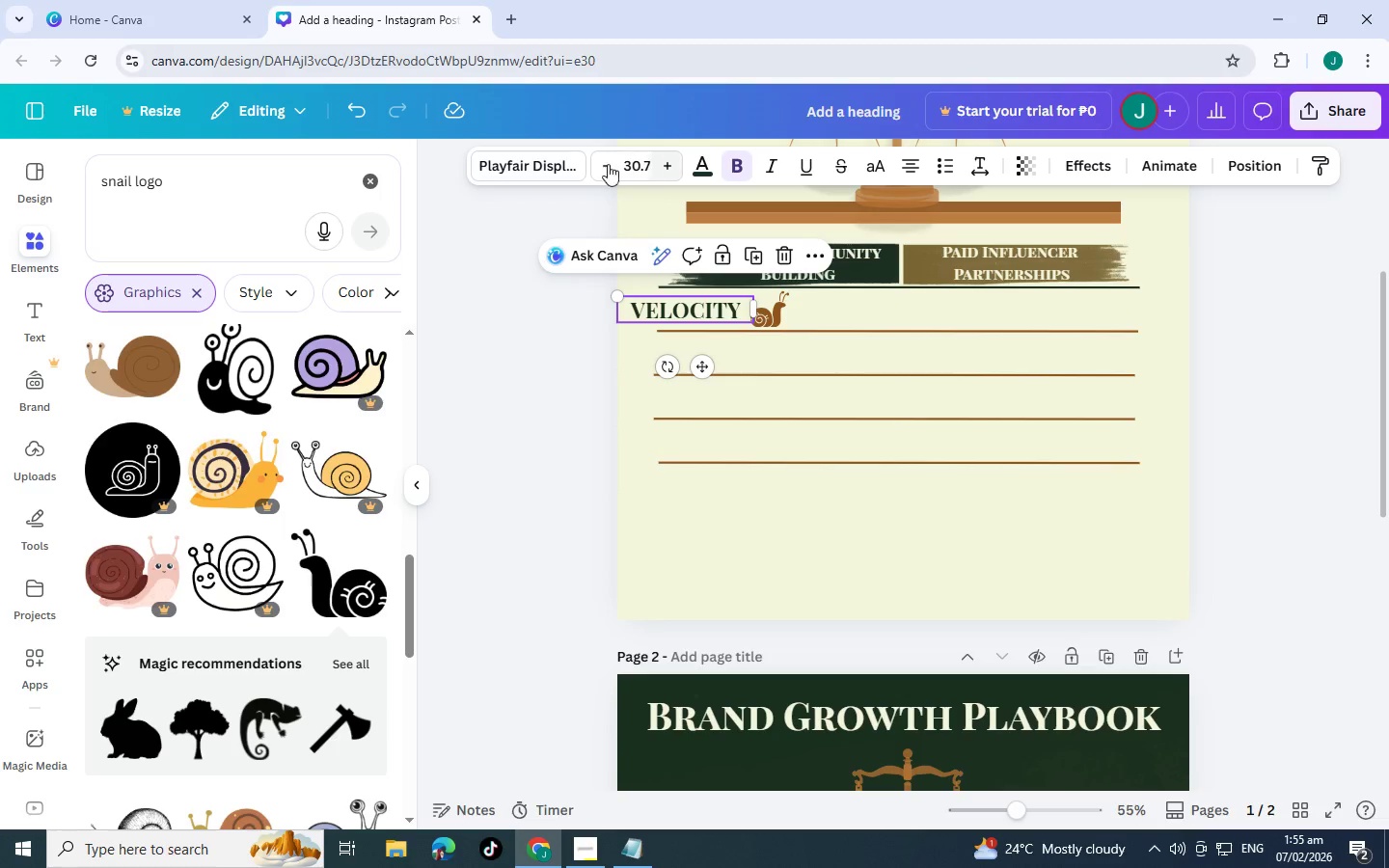 
double_click([604, 165])
 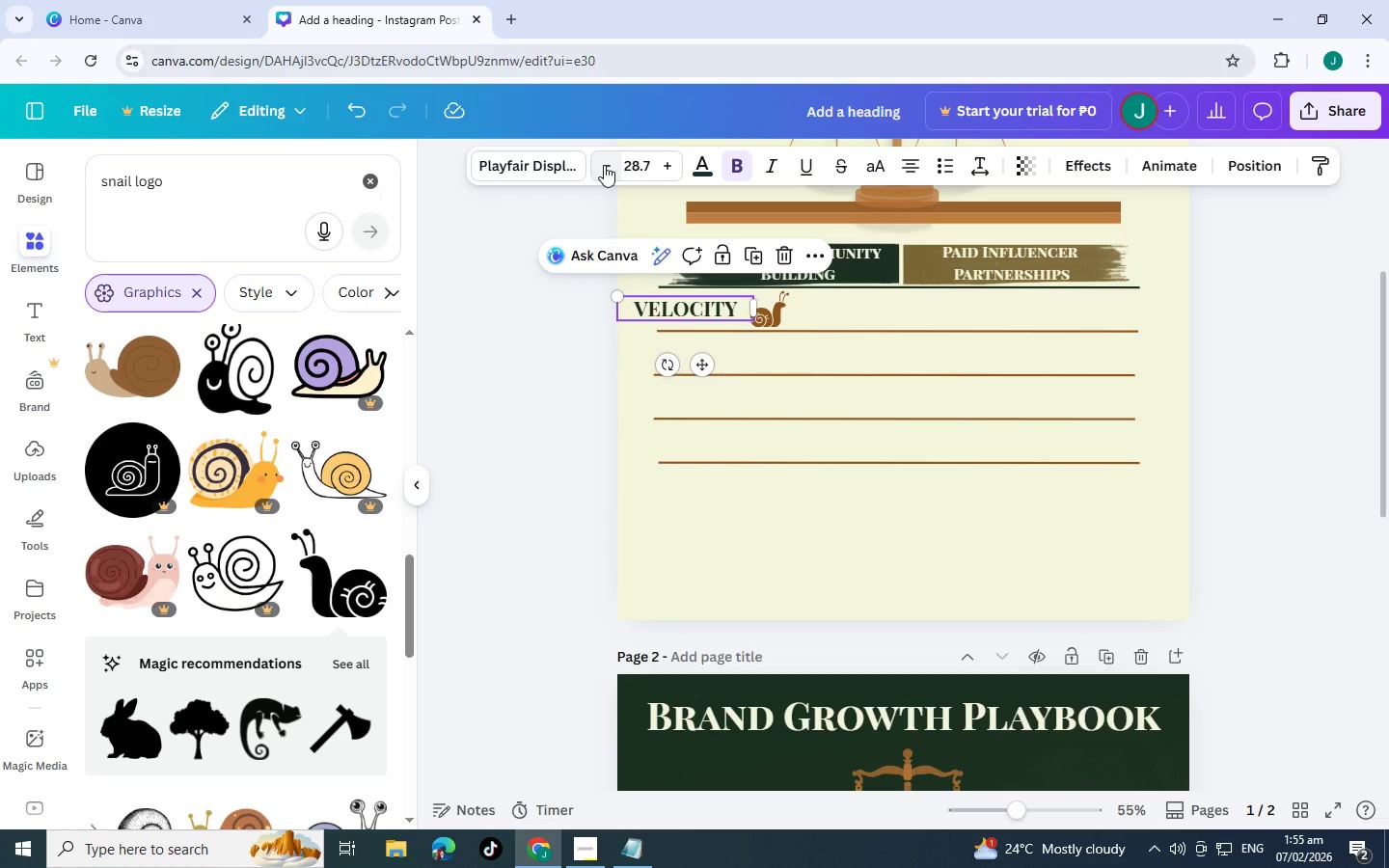 
triple_click([604, 165])
 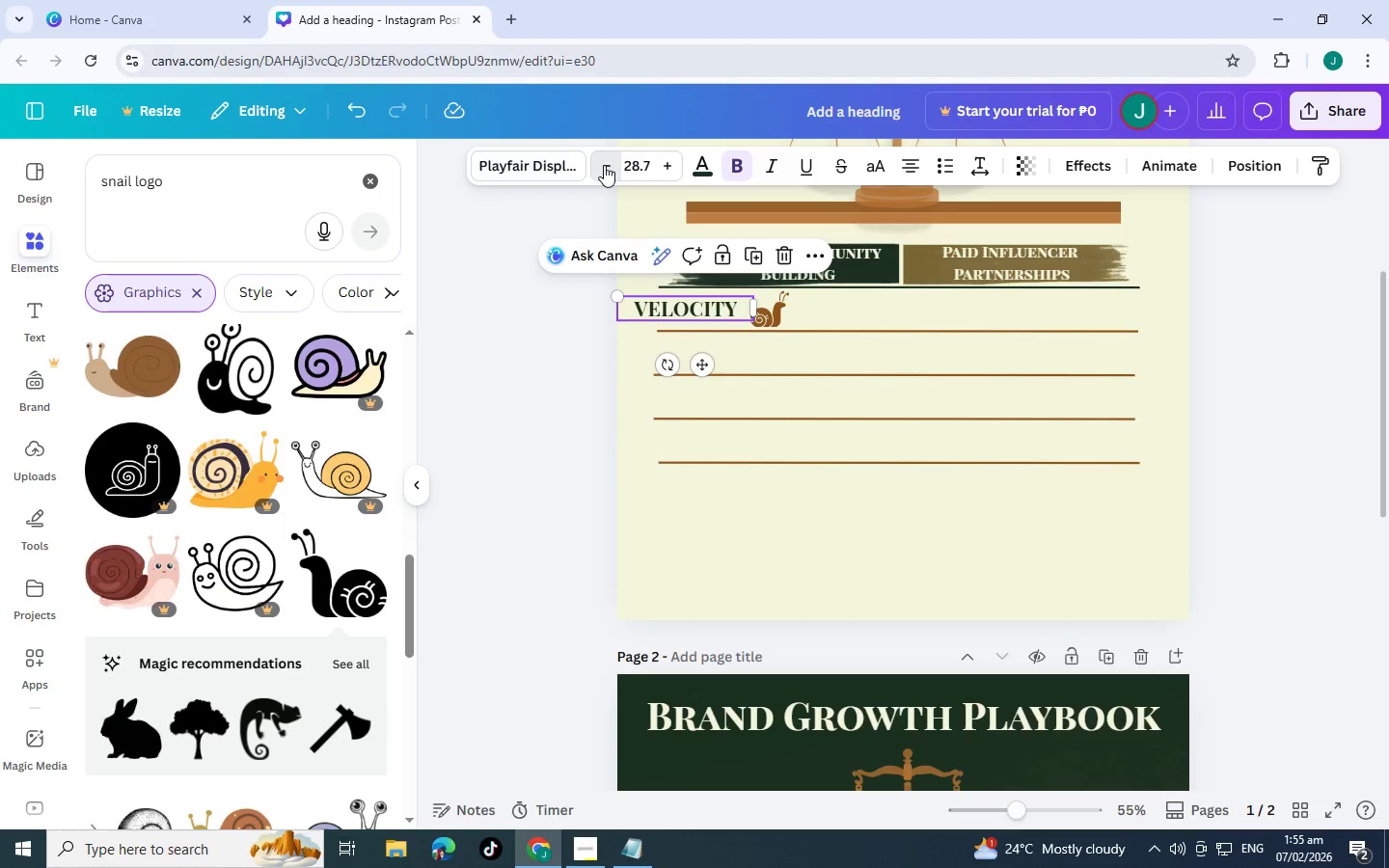 
triple_click([604, 165])
 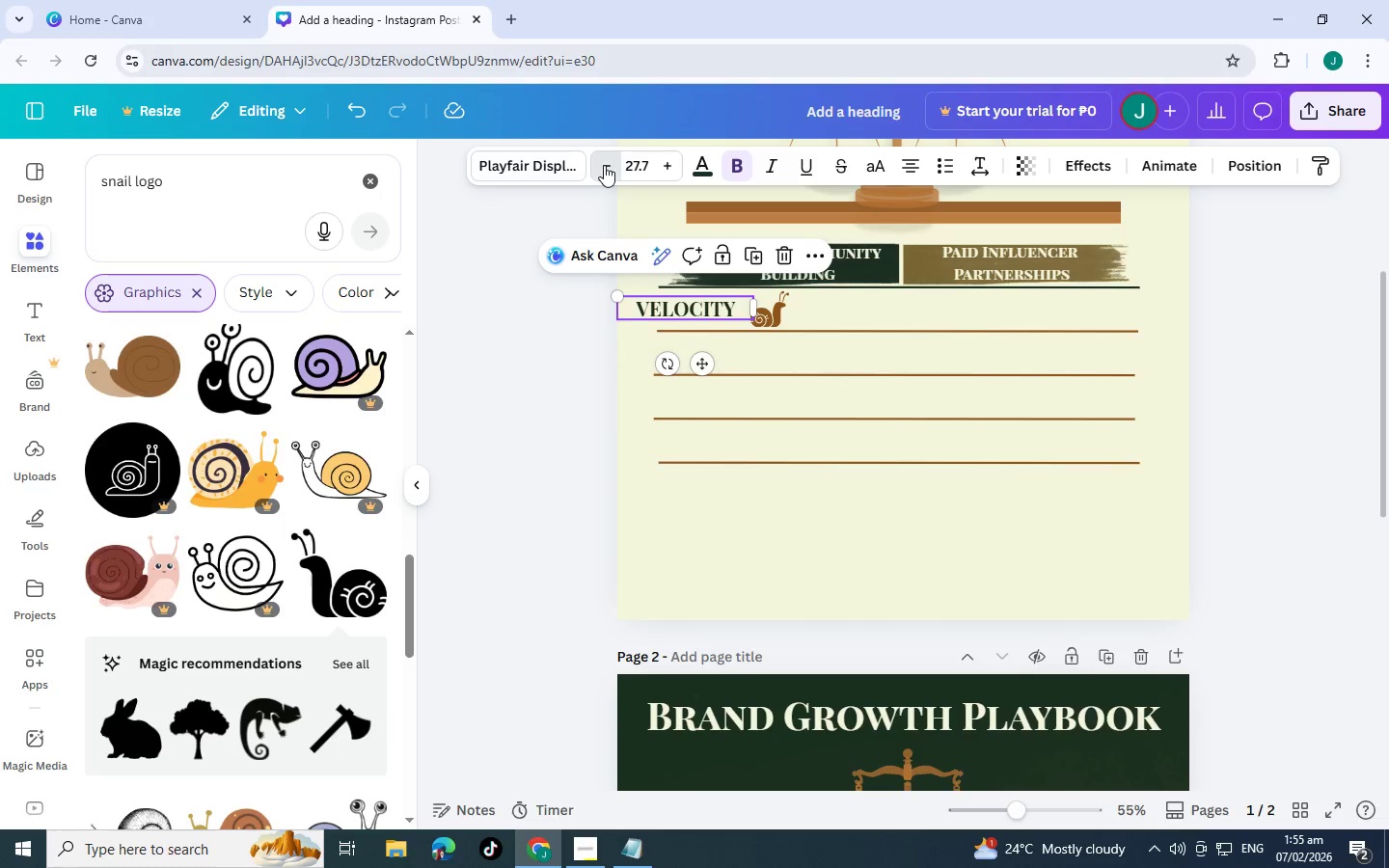 
triple_click([604, 165])
 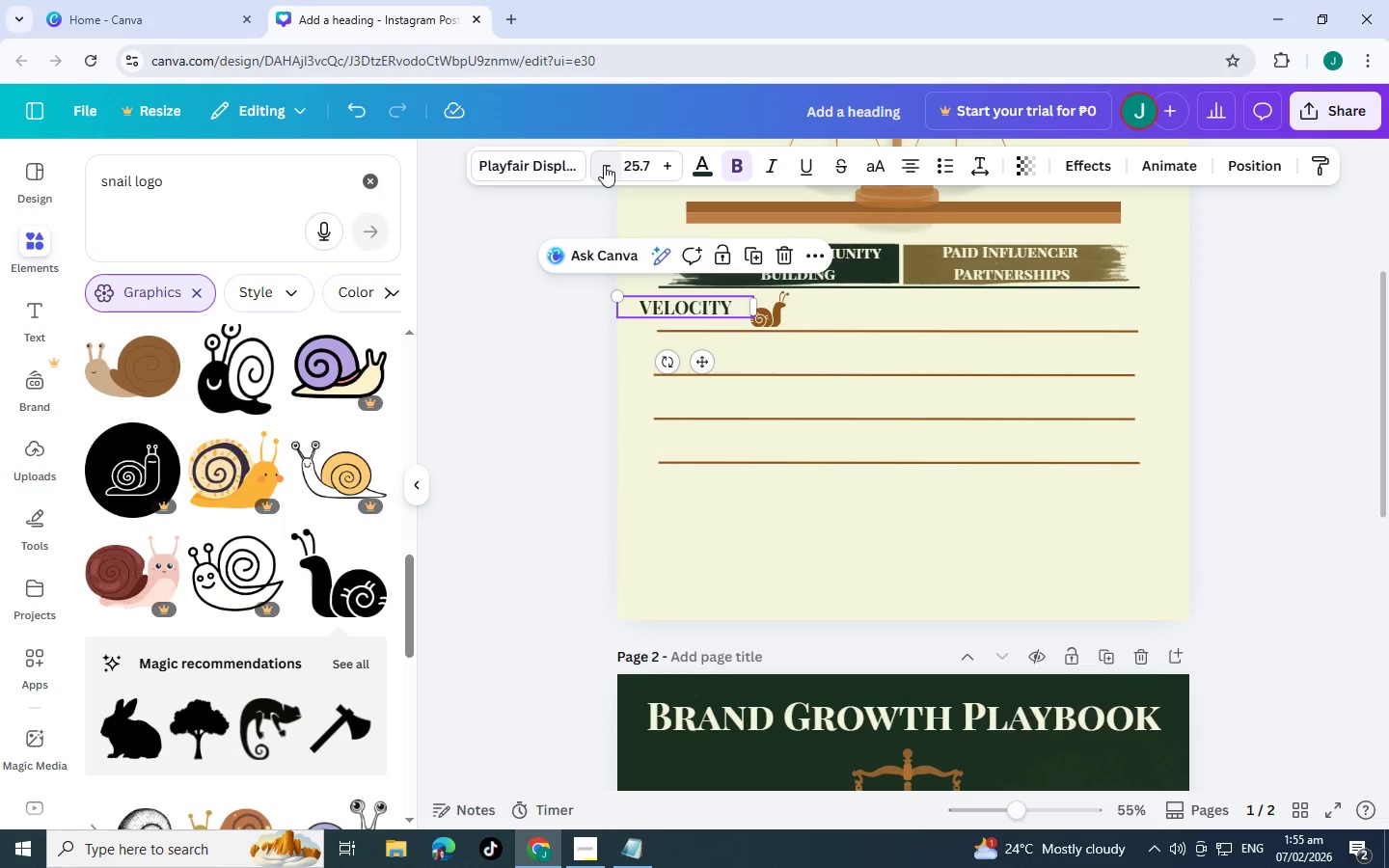 
triple_click([604, 165])
 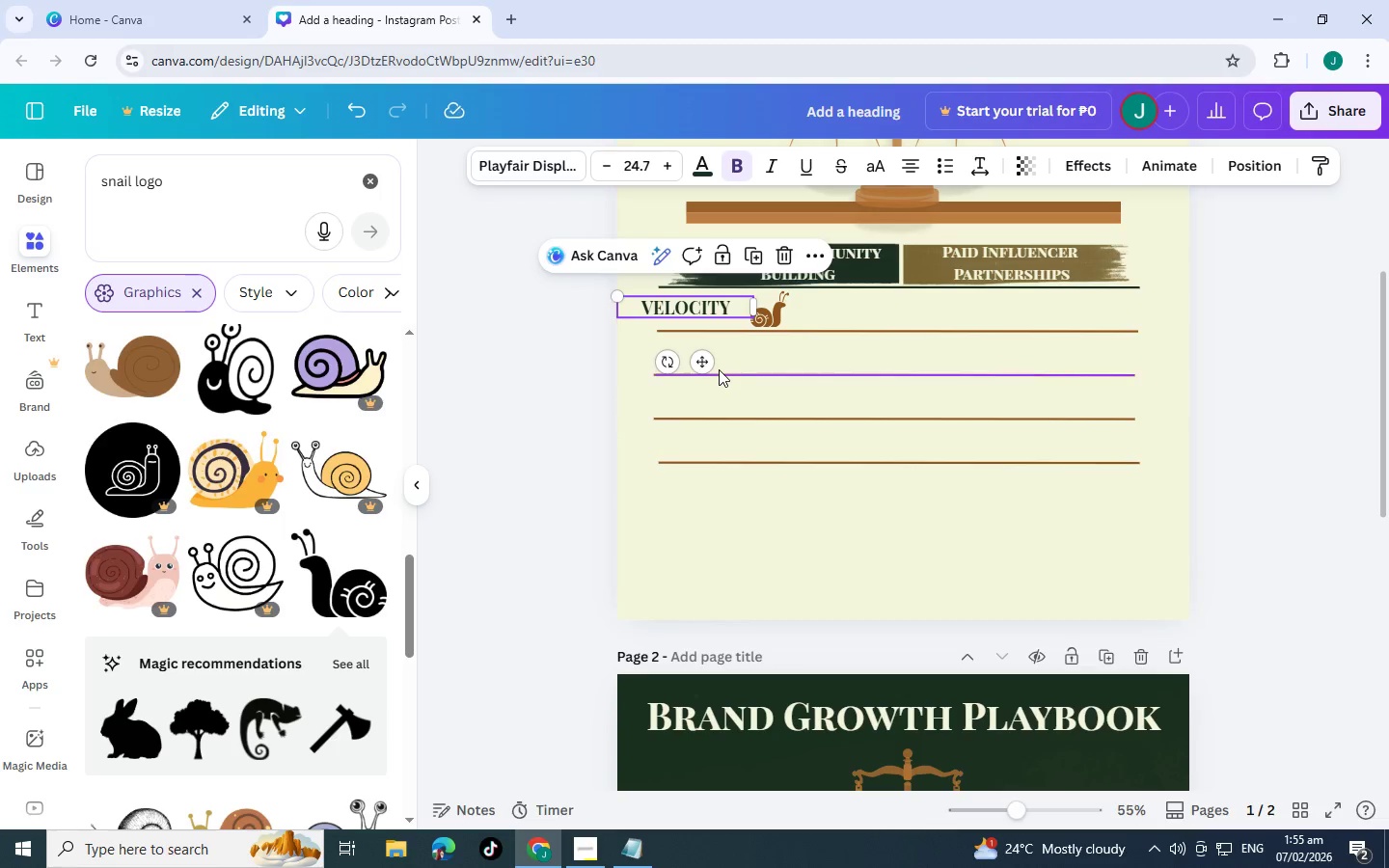 
left_click_drag(start_coordinate=[702, 366], to_coordinate=[677, 369])
 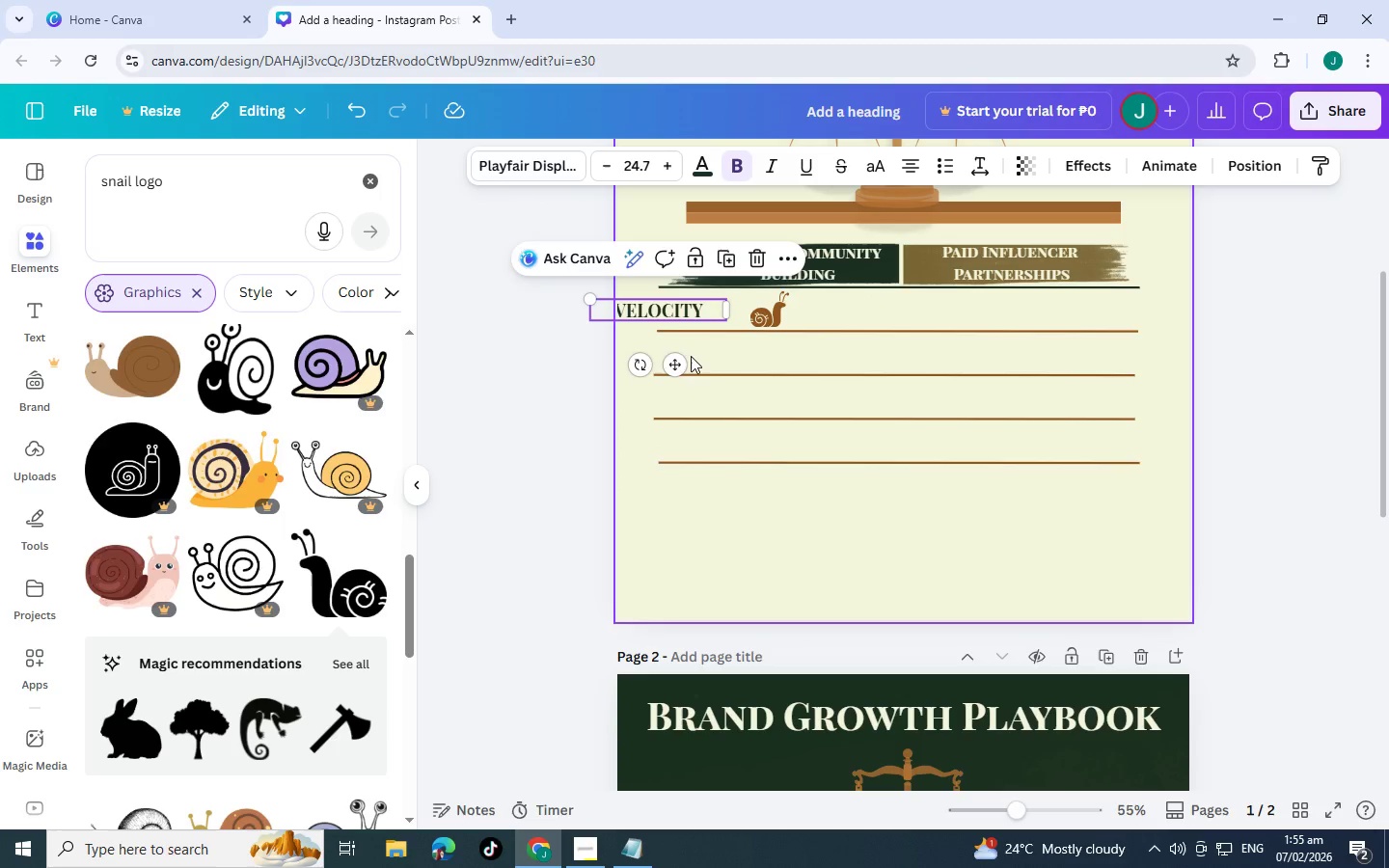 
left_click_drag(start_coordinate=[679, 359], to_coordinate=[691, 360])
 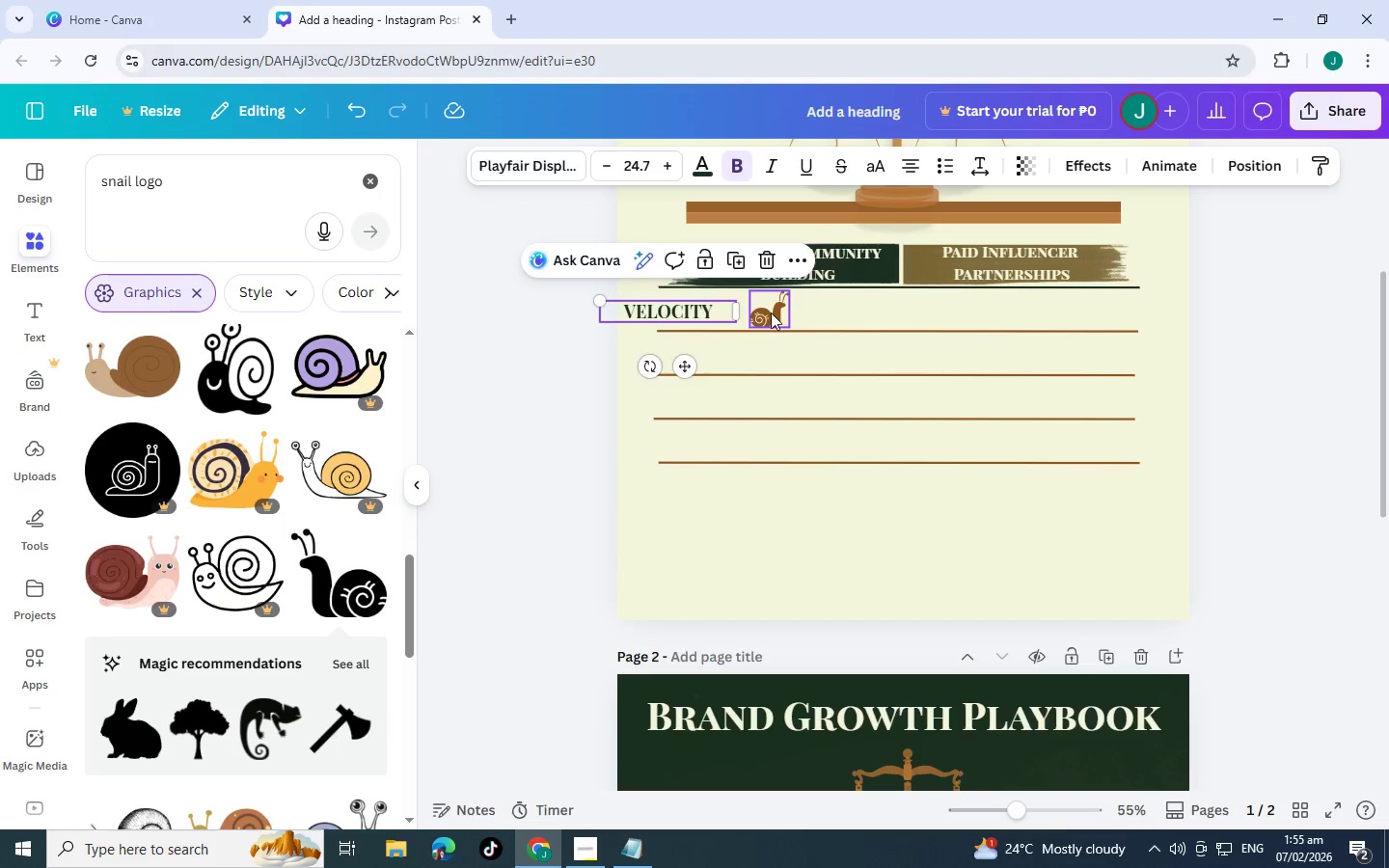 
left_click_drag(start_coordinate=[771, 312], to_coordinate=[743, 314])
 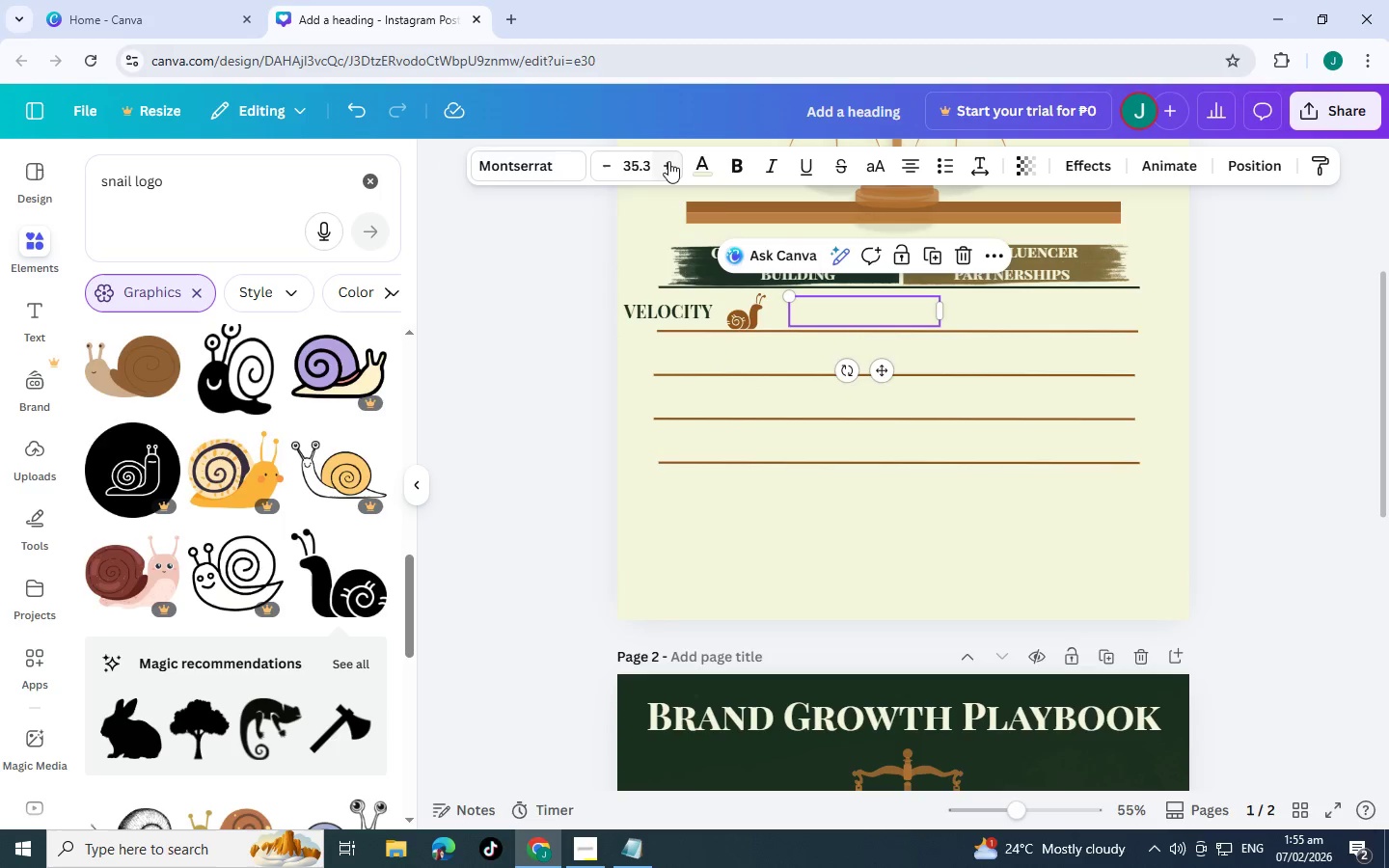 
left_click([701, 160])
 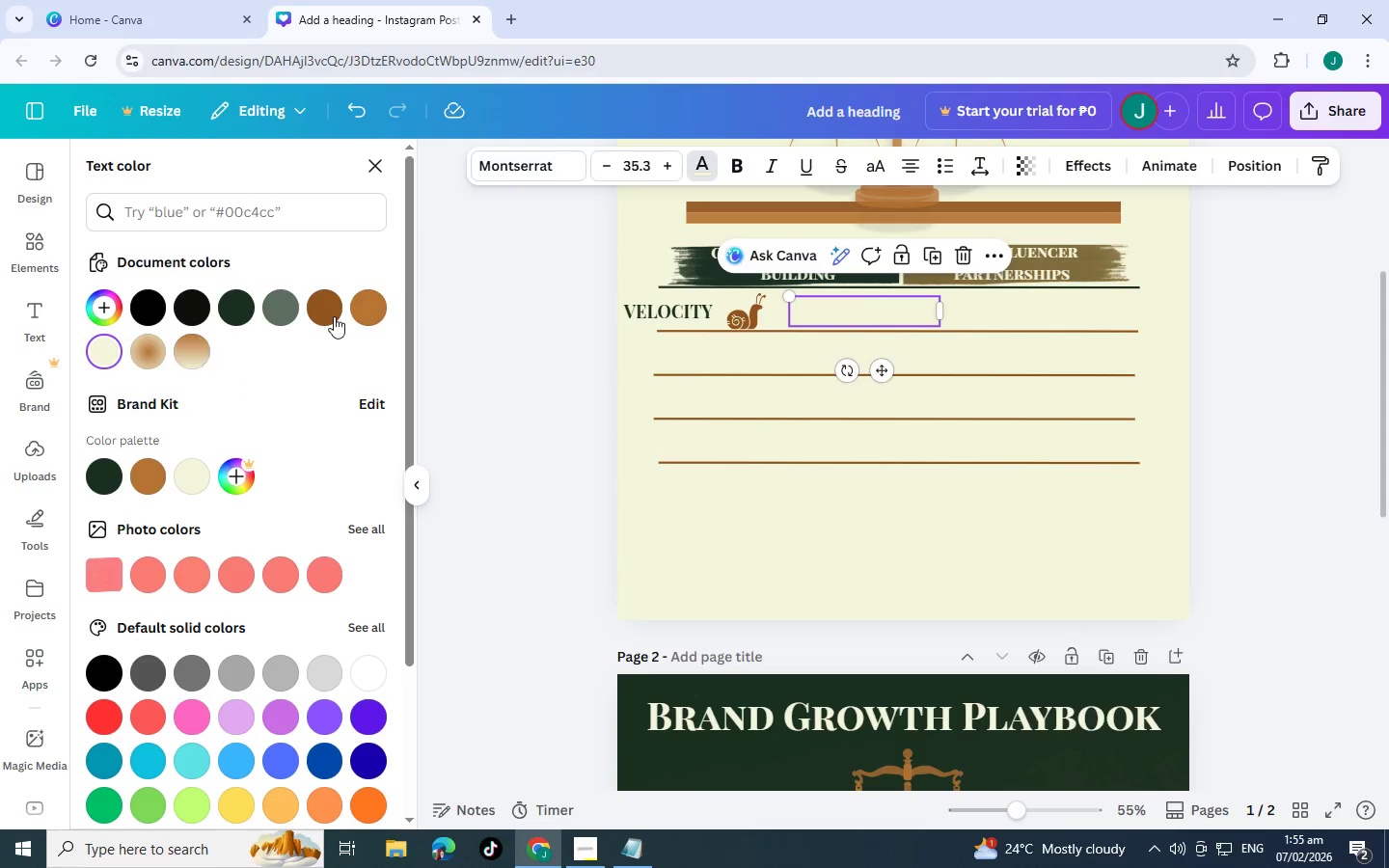 
left_click([320, 311])
 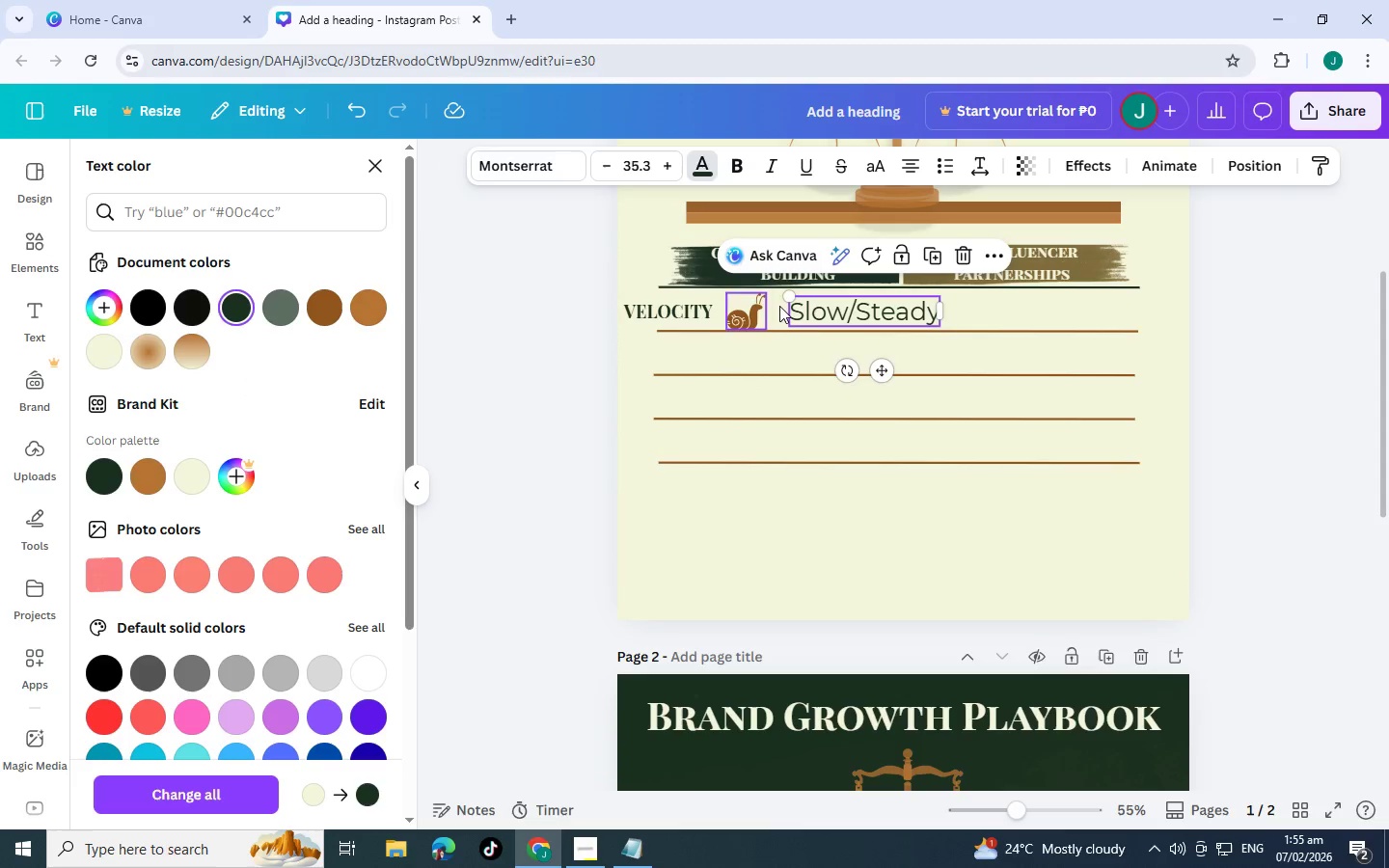 
left_click_drag(start_coordinate=[885, 373], to_coordinate=[864, 372])
 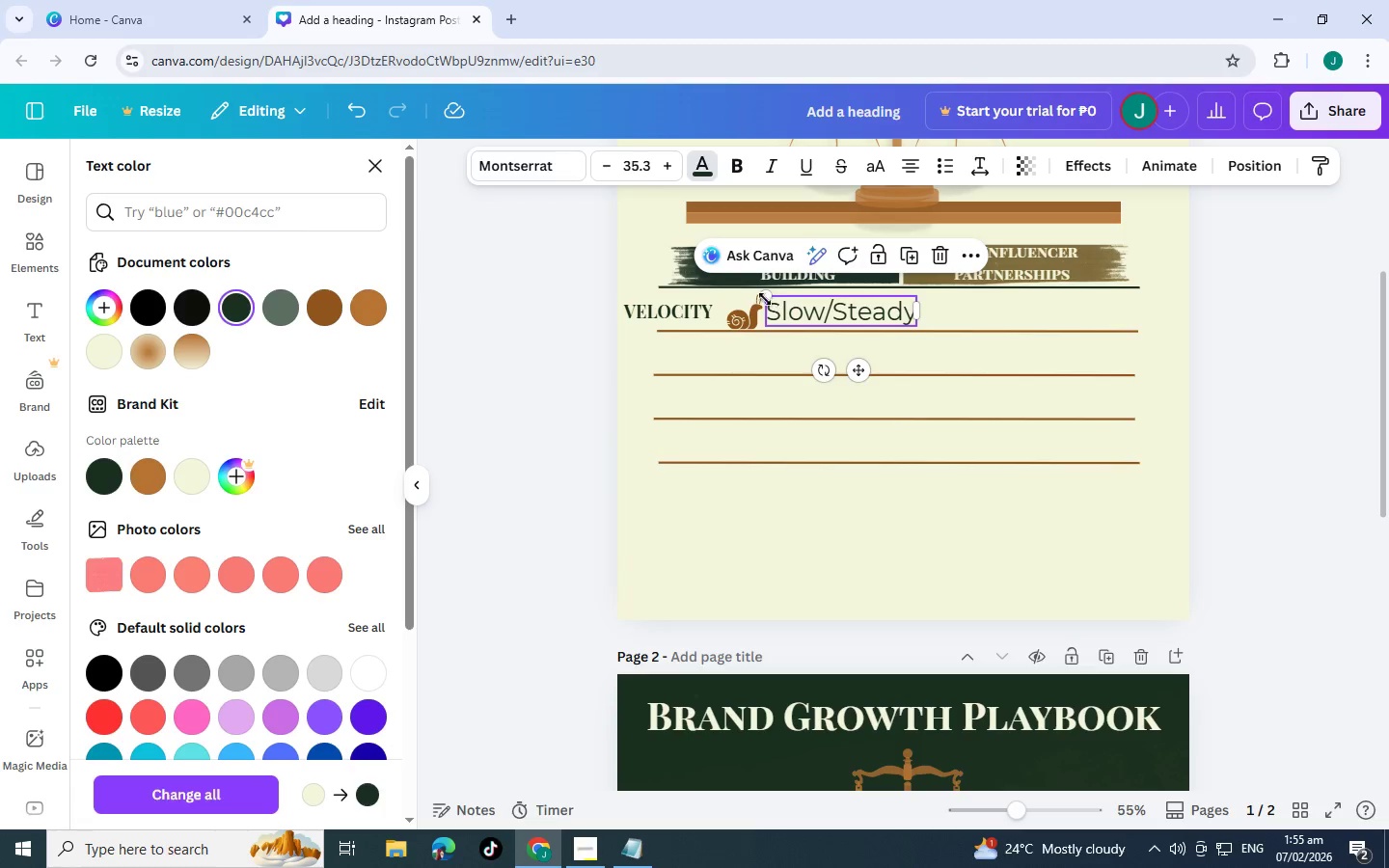 
left_click_drag(start_coordinate=[765, 292], to_coordinate=[802, 305])
 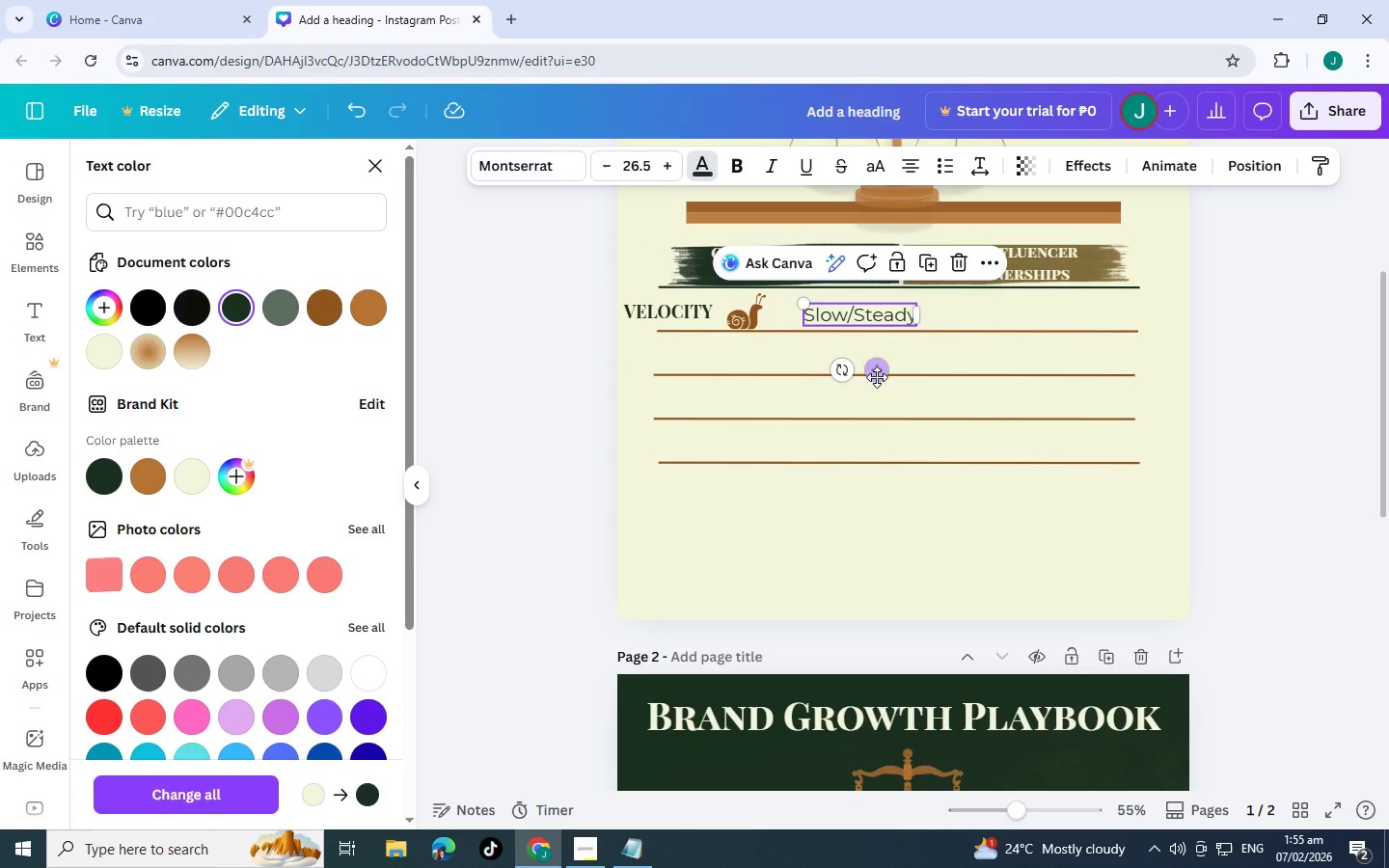 
left_click_drag(start_coordinate=[878, 369], to_coordinate=[848, 365])
 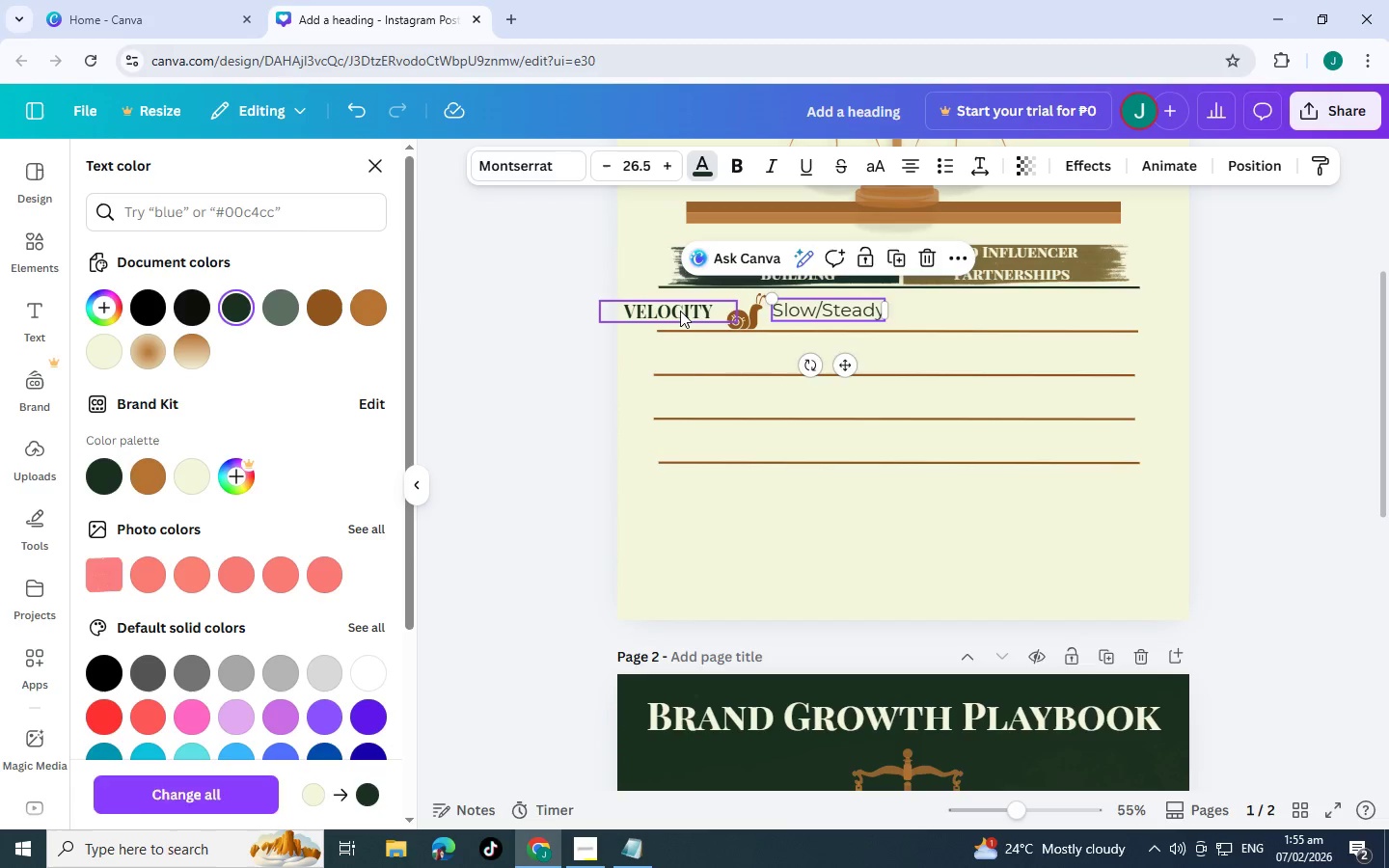 
left_click_drag(start_coordinate=[680, 311], to_coordinate=[689, 310])
 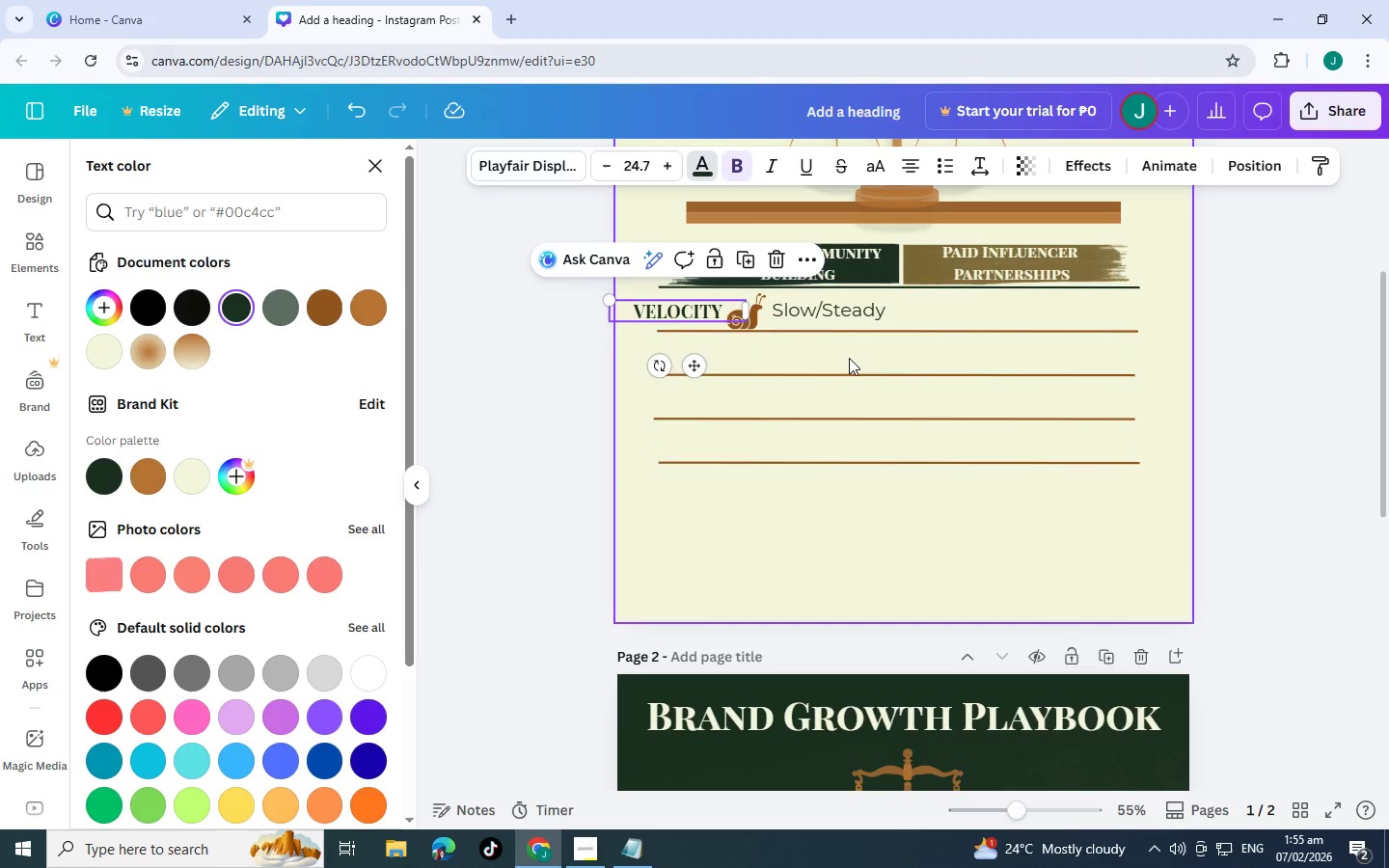 
left_click([849, 358])
 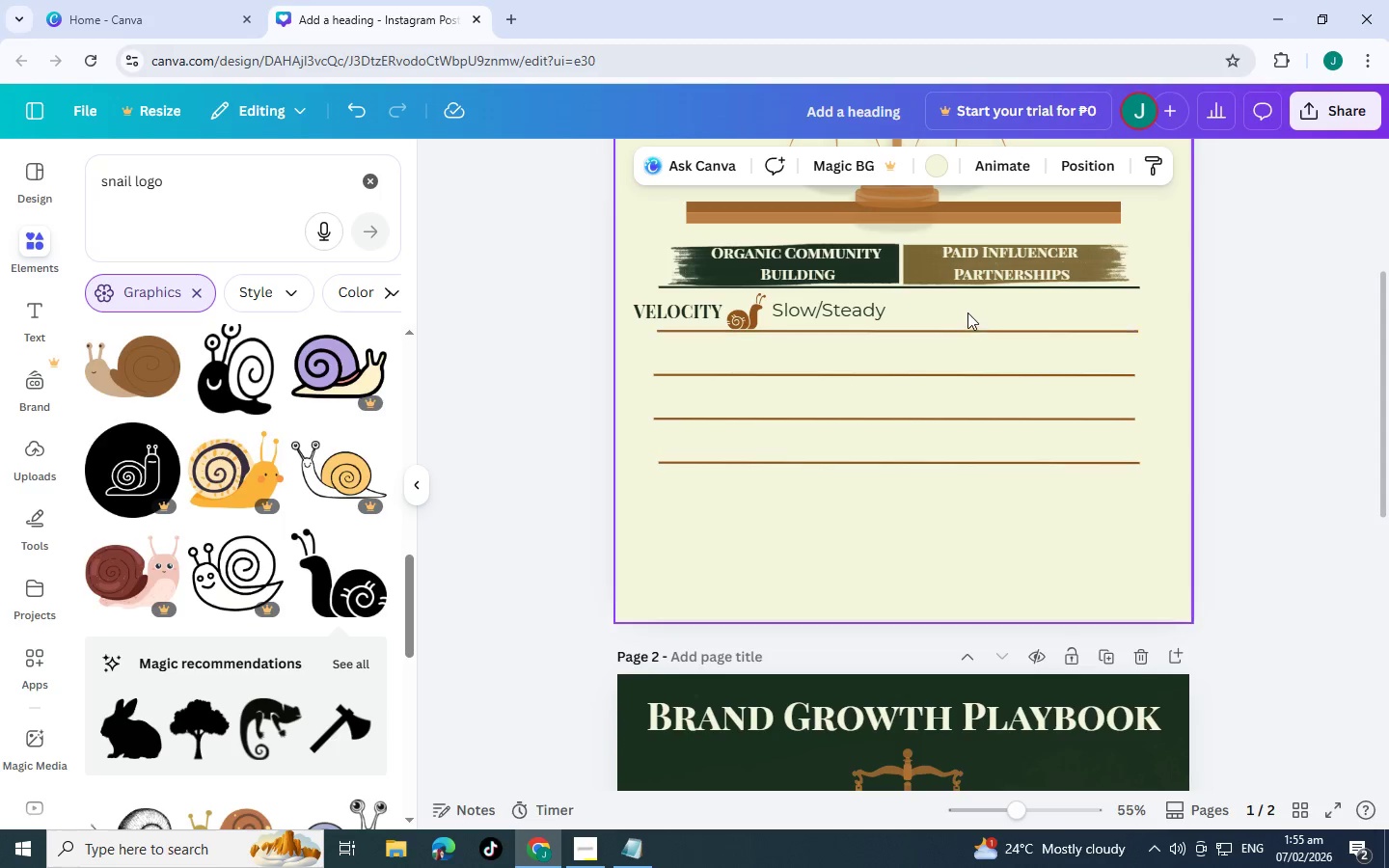 
left_click([941, 328])
 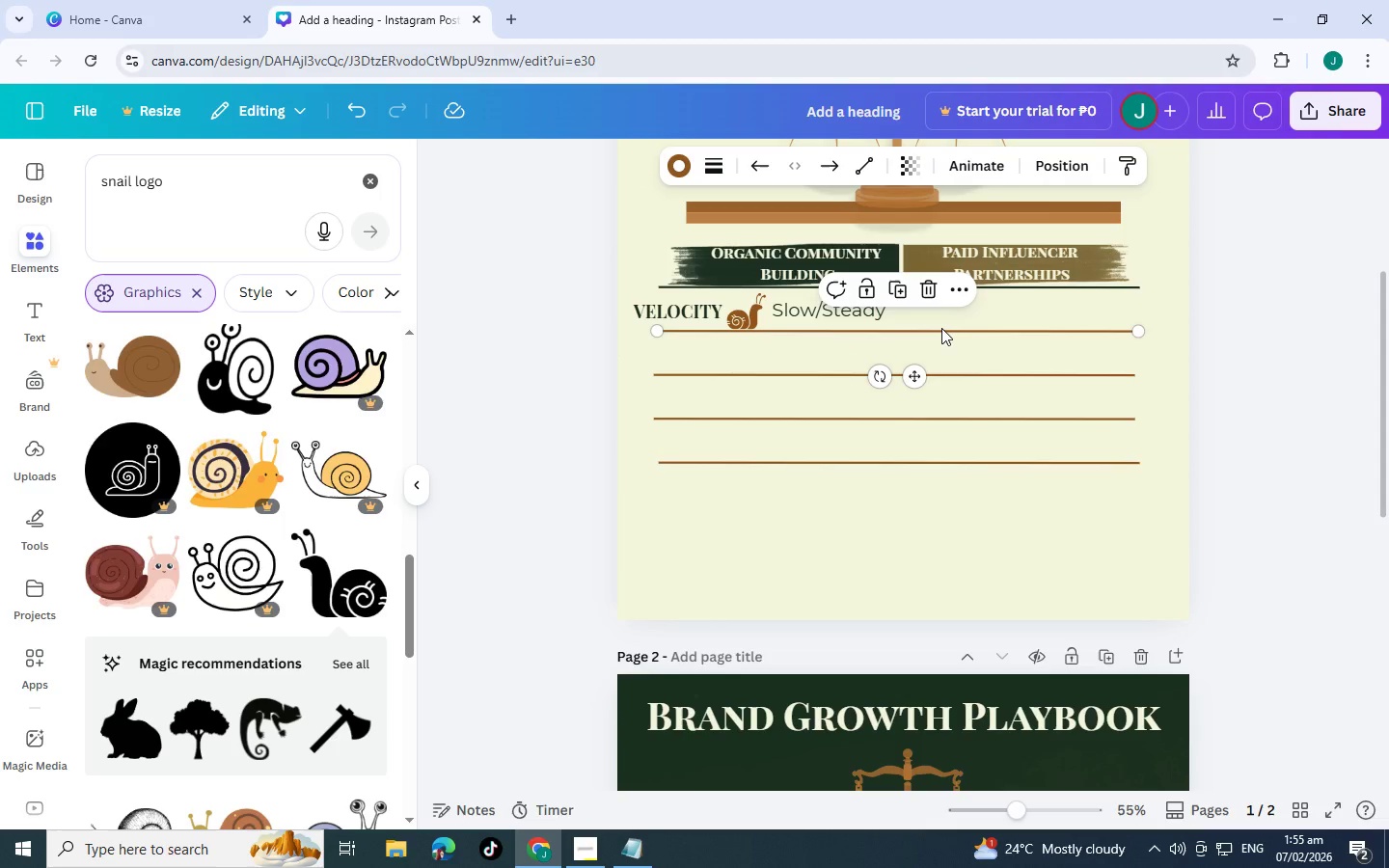 
key(Control+C)
 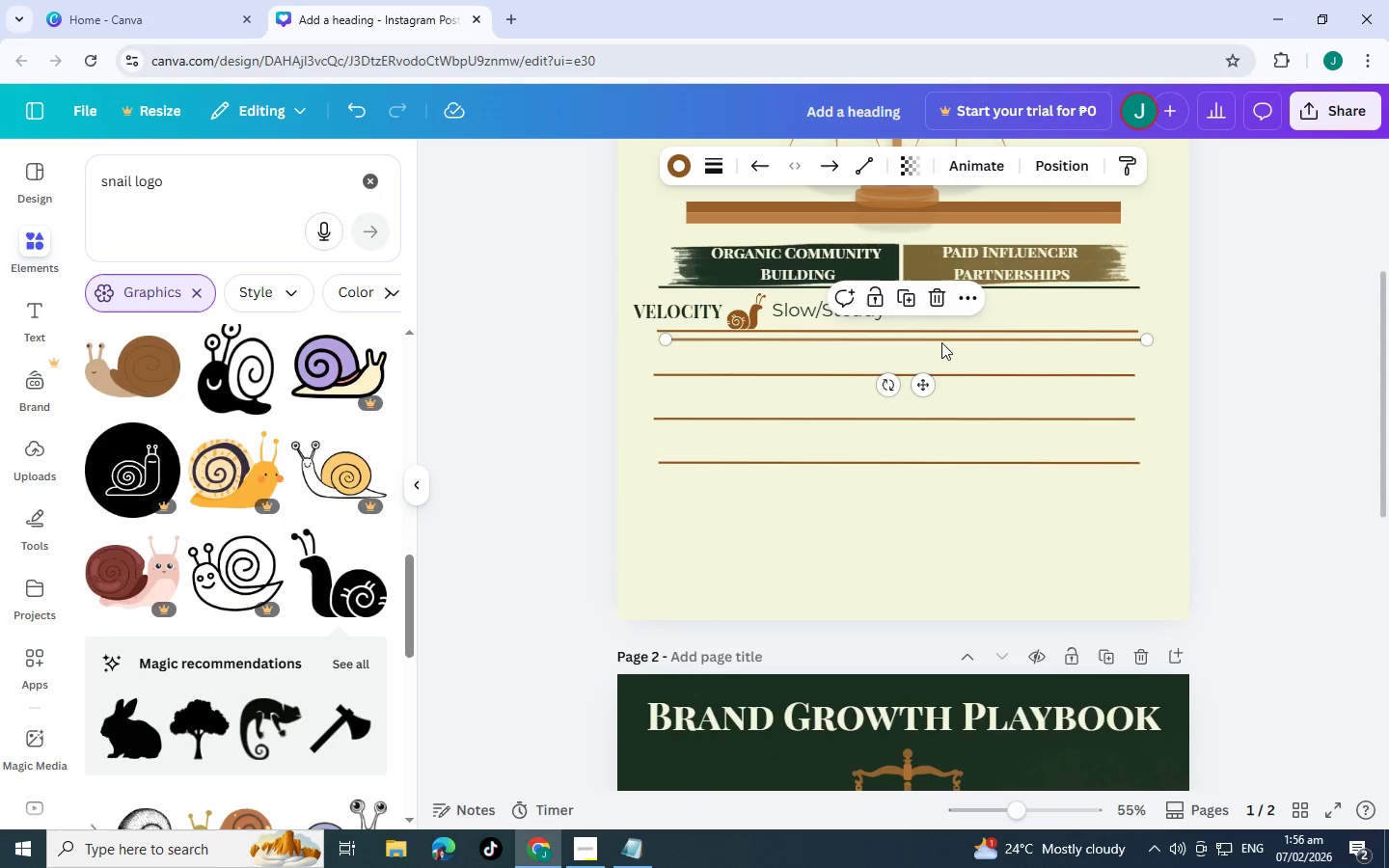 
key(Control+V)
 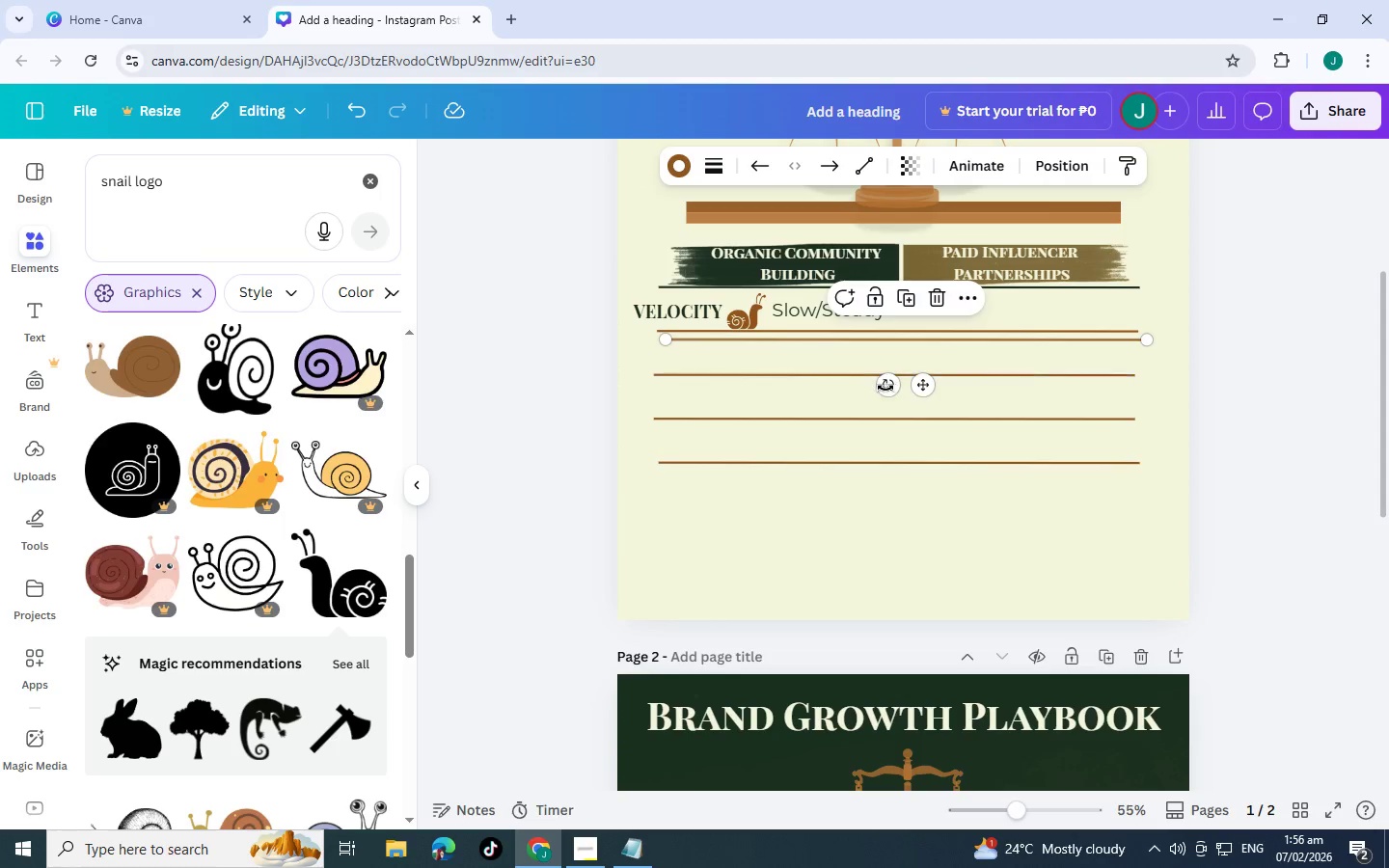 
left_click_drag(start_coordinate=[885, 388], to_coordinate=[986, 360])
 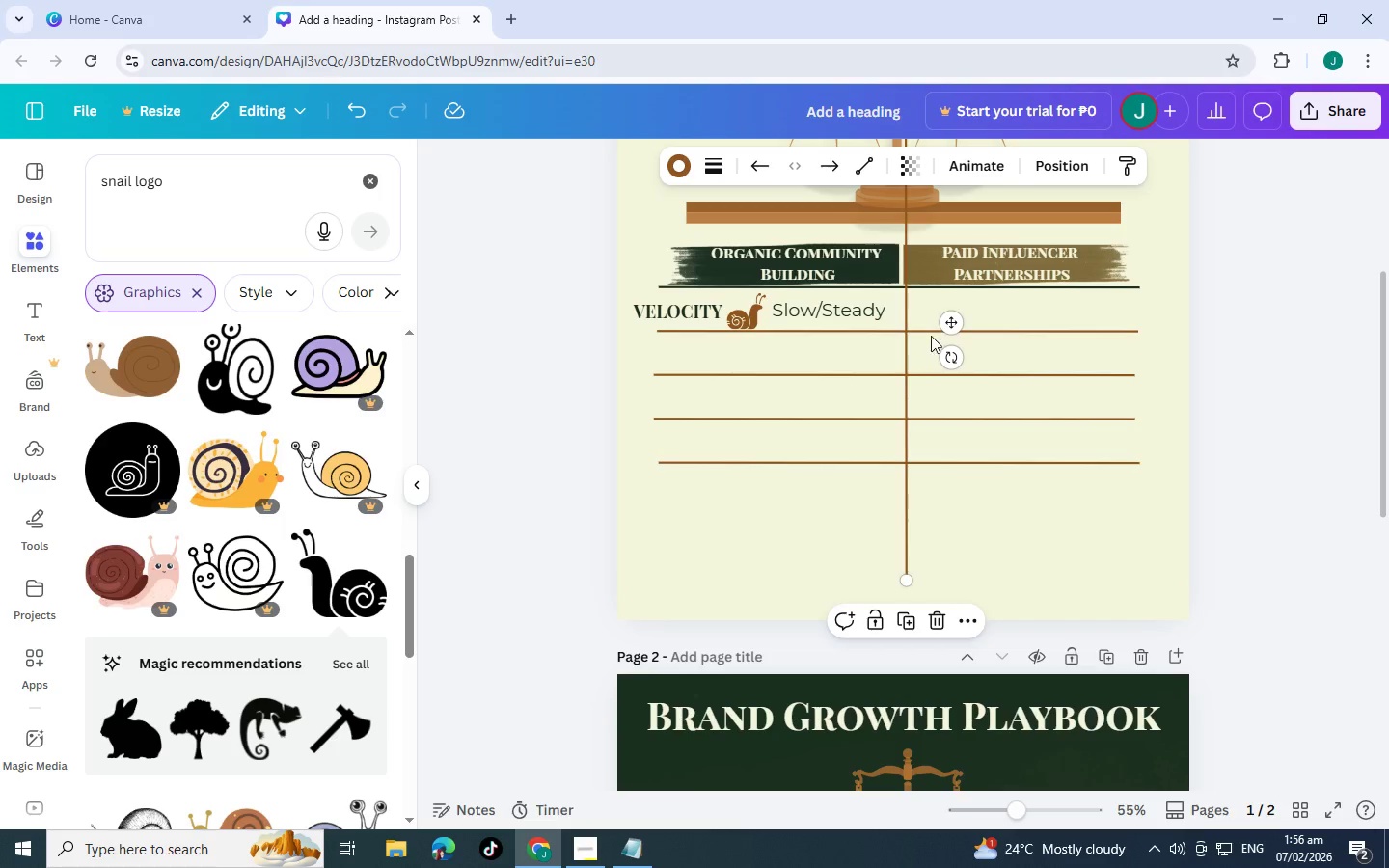 
hold_key(key=ControlLeft, duration=1.5)
 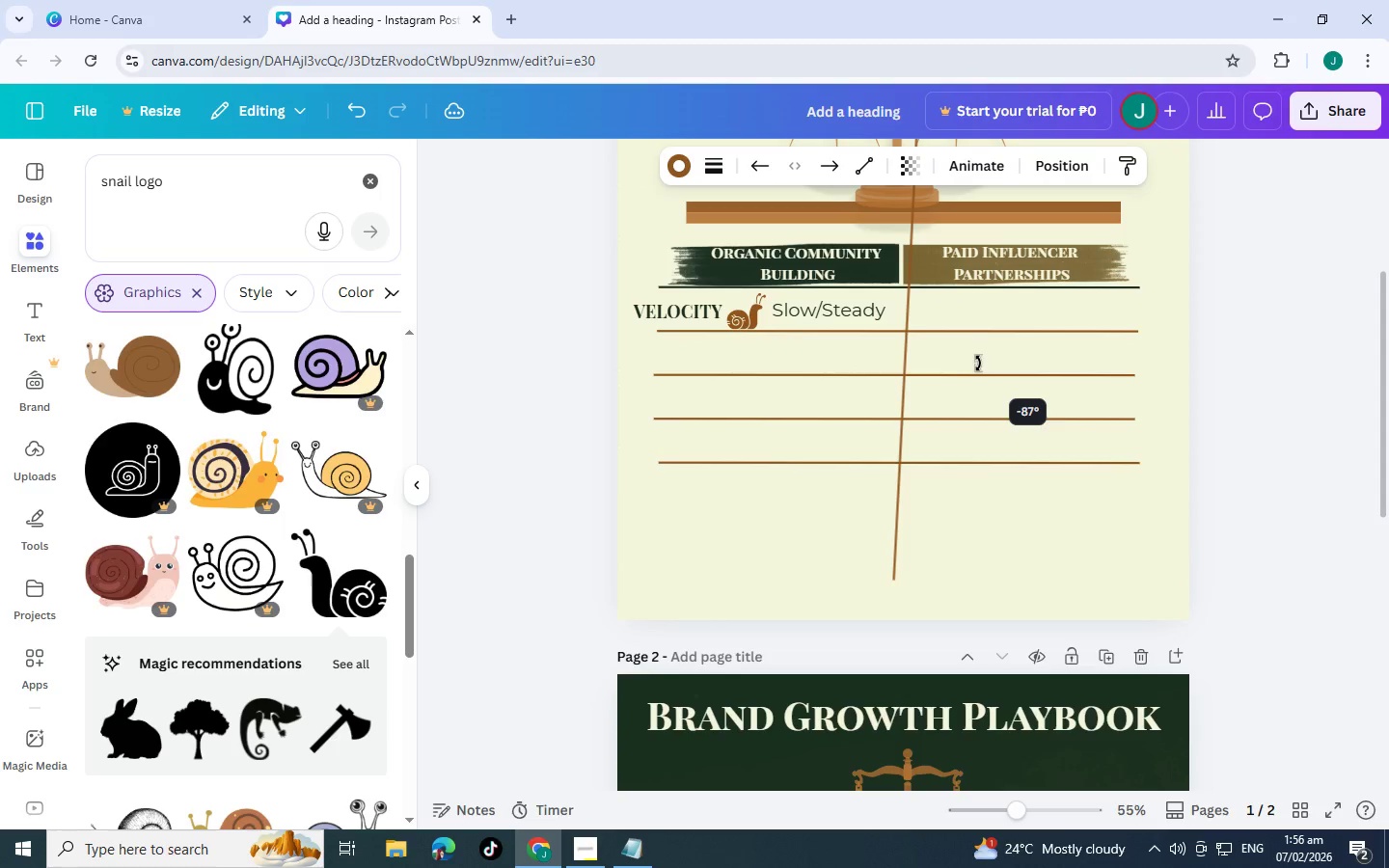 
hold_key(key=ControlLeft, duration=1.52)
 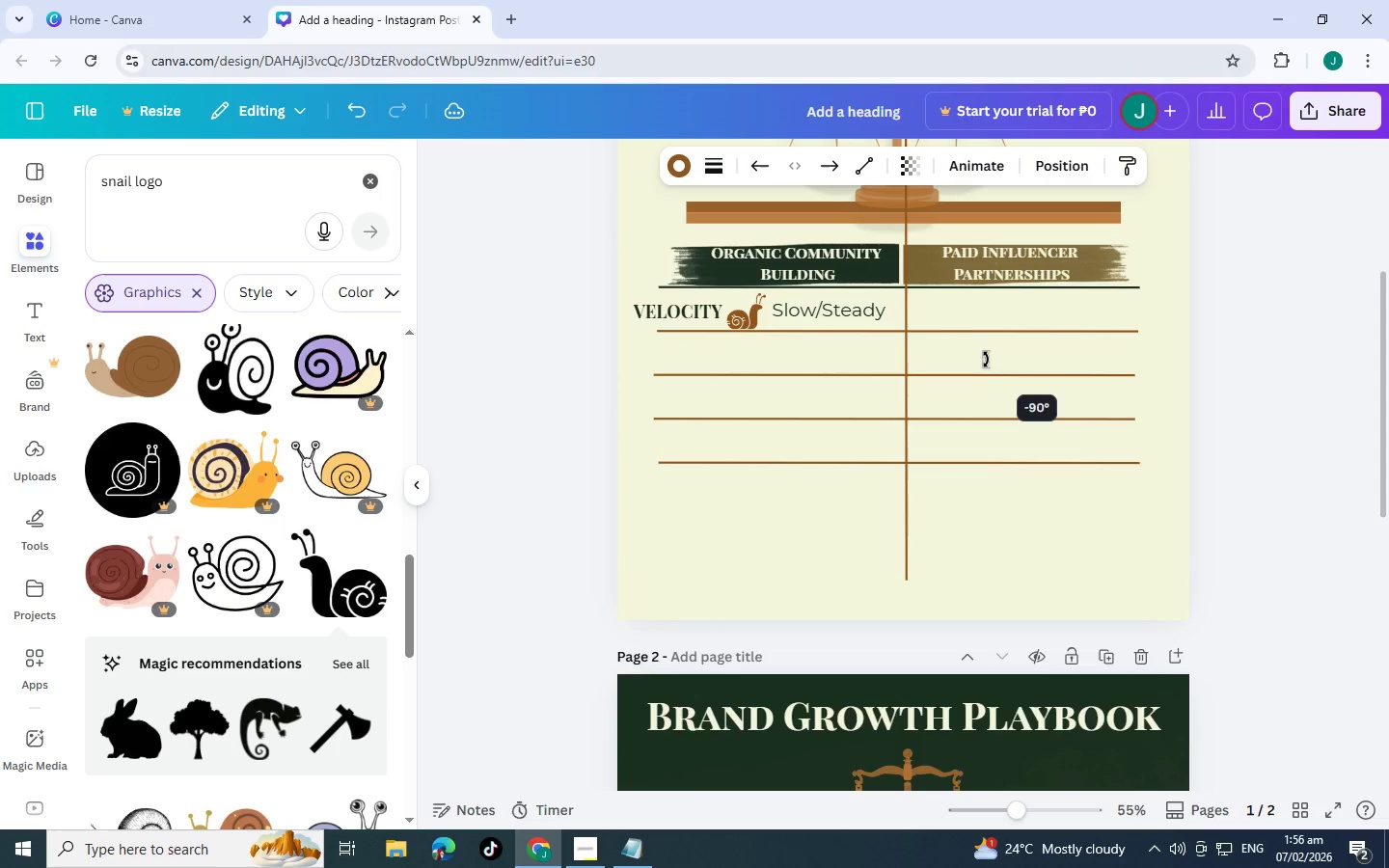 
hold_key(key=ControlLeft, duration=1.16)
 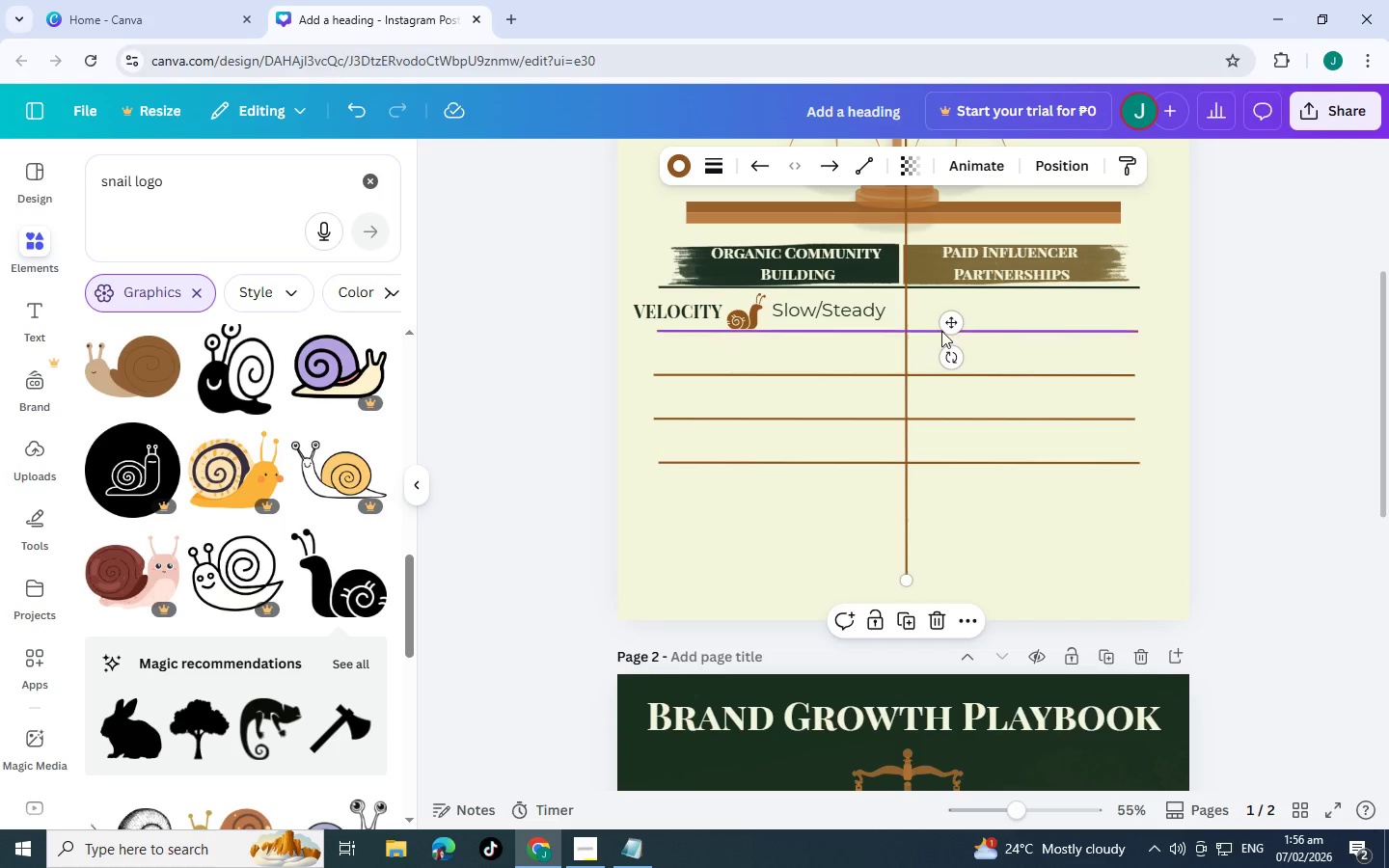 
hold_key(key=ControlLeft, duration=11.22)
left_click_drag(start_coordinate=[948, 326], to_coordinate=[943, 515])
 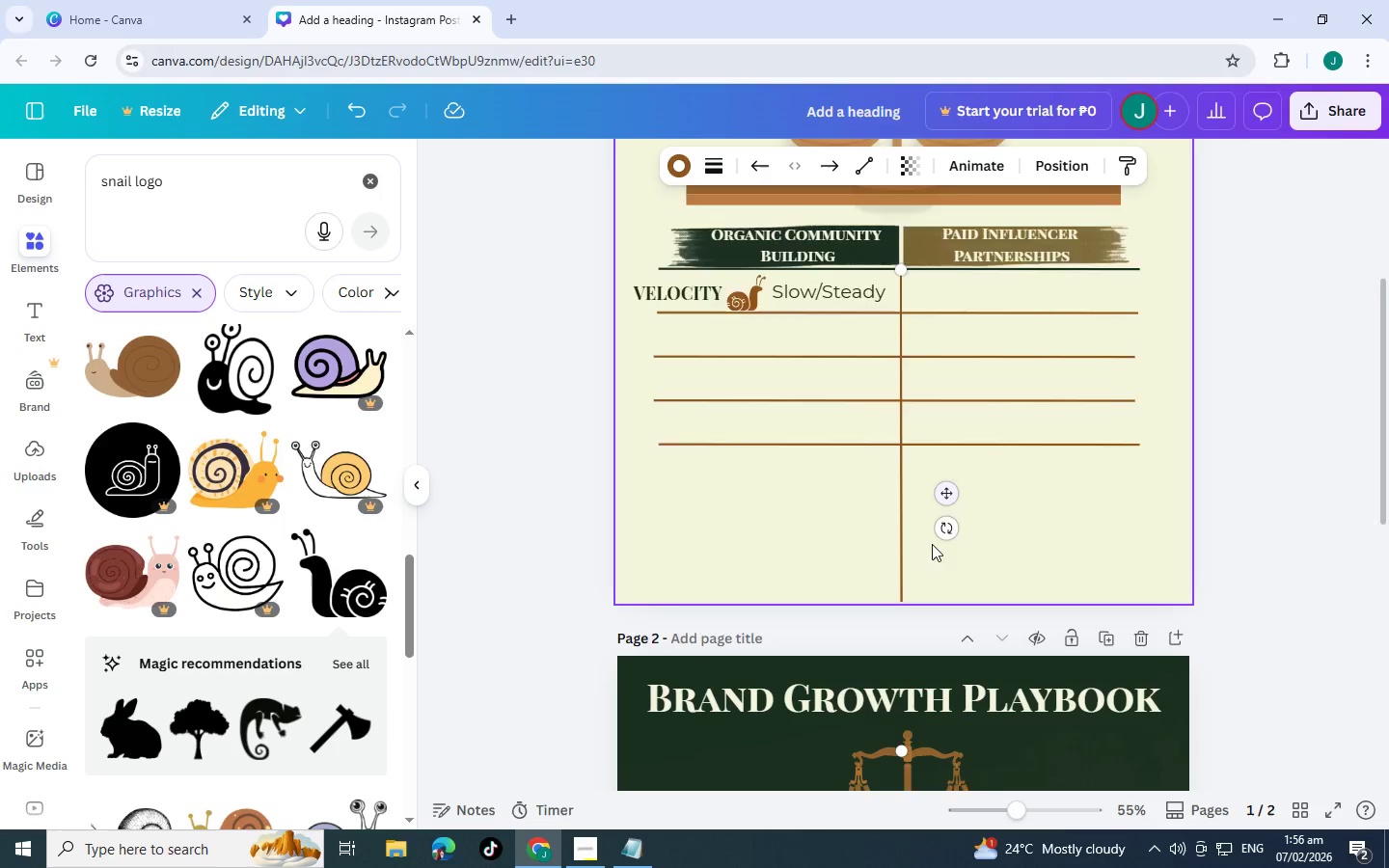 
hold_key(key=ControlLeft, duration=1.45)
 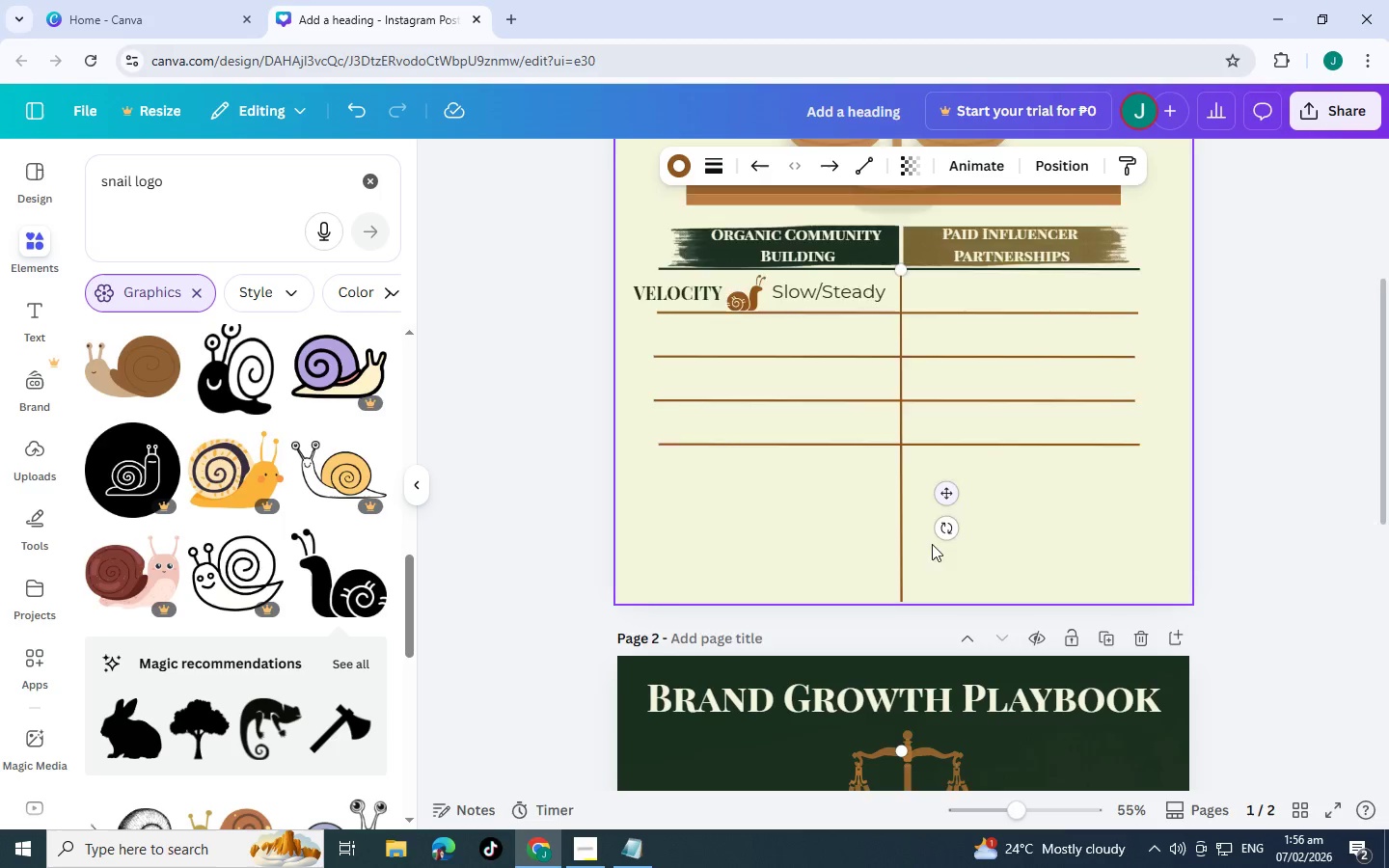 
hold_key(key=ControlLeft, duration=21.34)
scroll: coordinate [934, 533], scroll_direction: down, amount: 3.0
 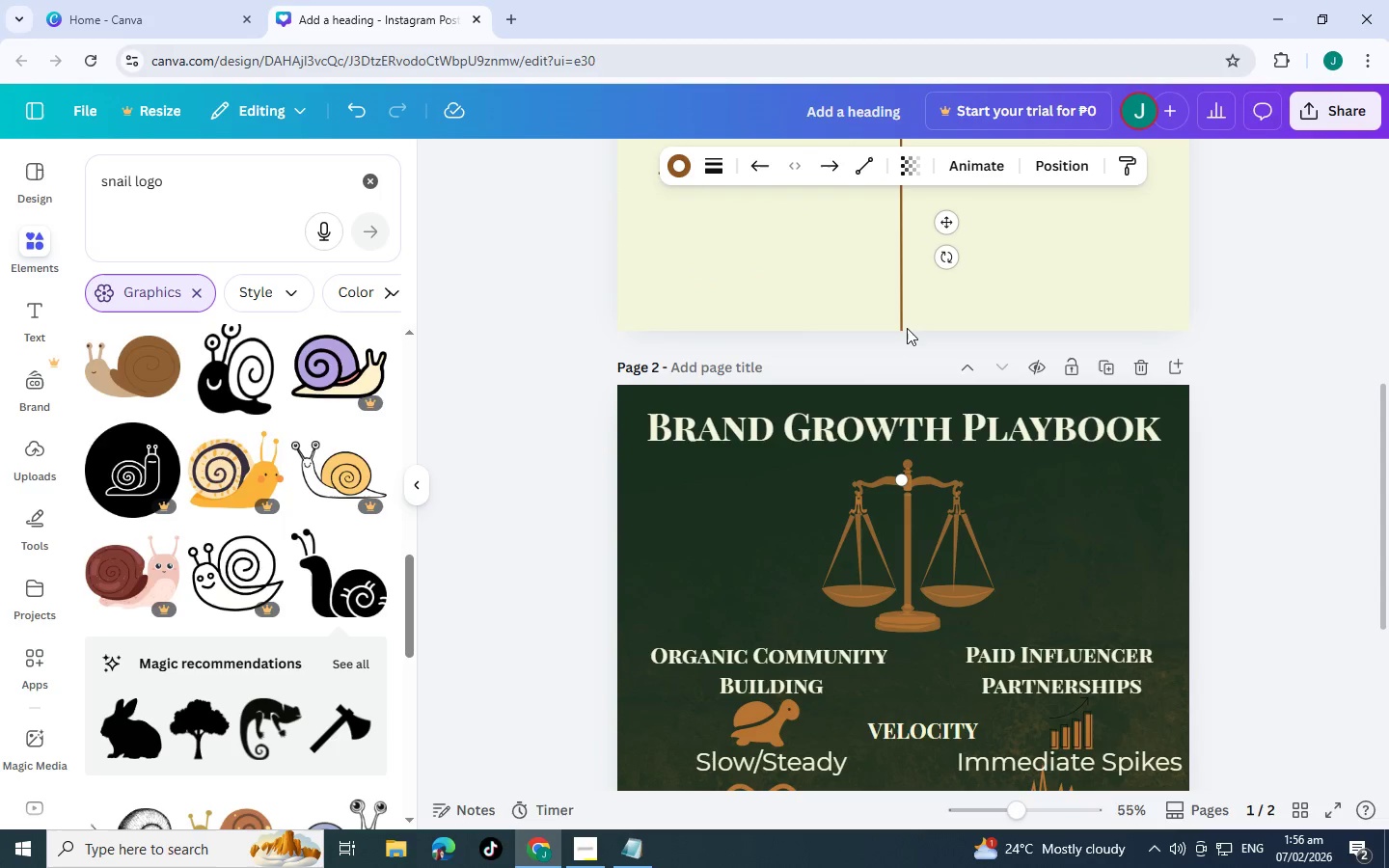 
left_click([899, 312])
 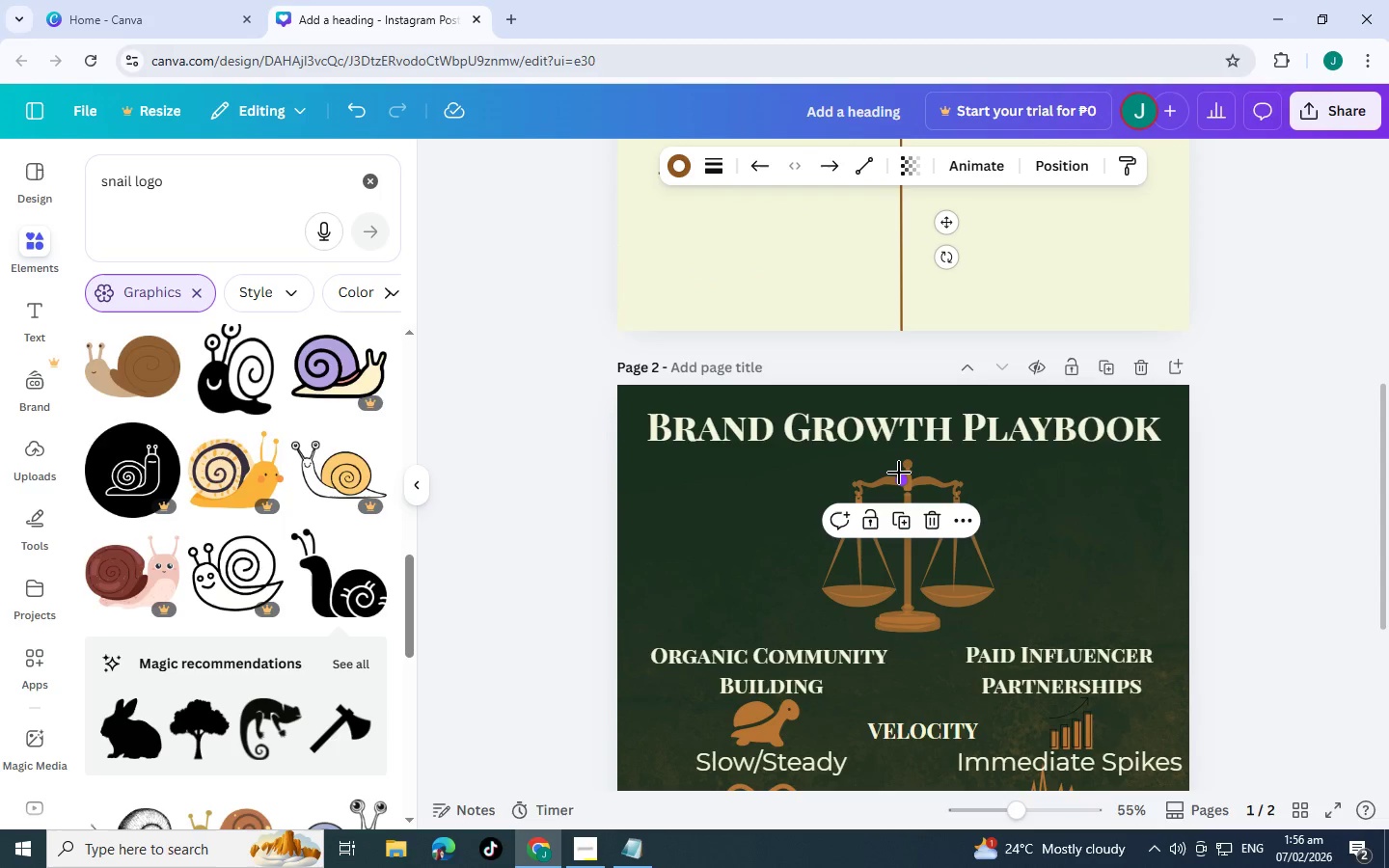 
left_click_drag(start_coordinate=[900, 481], to_coordinate=[898, 329])
 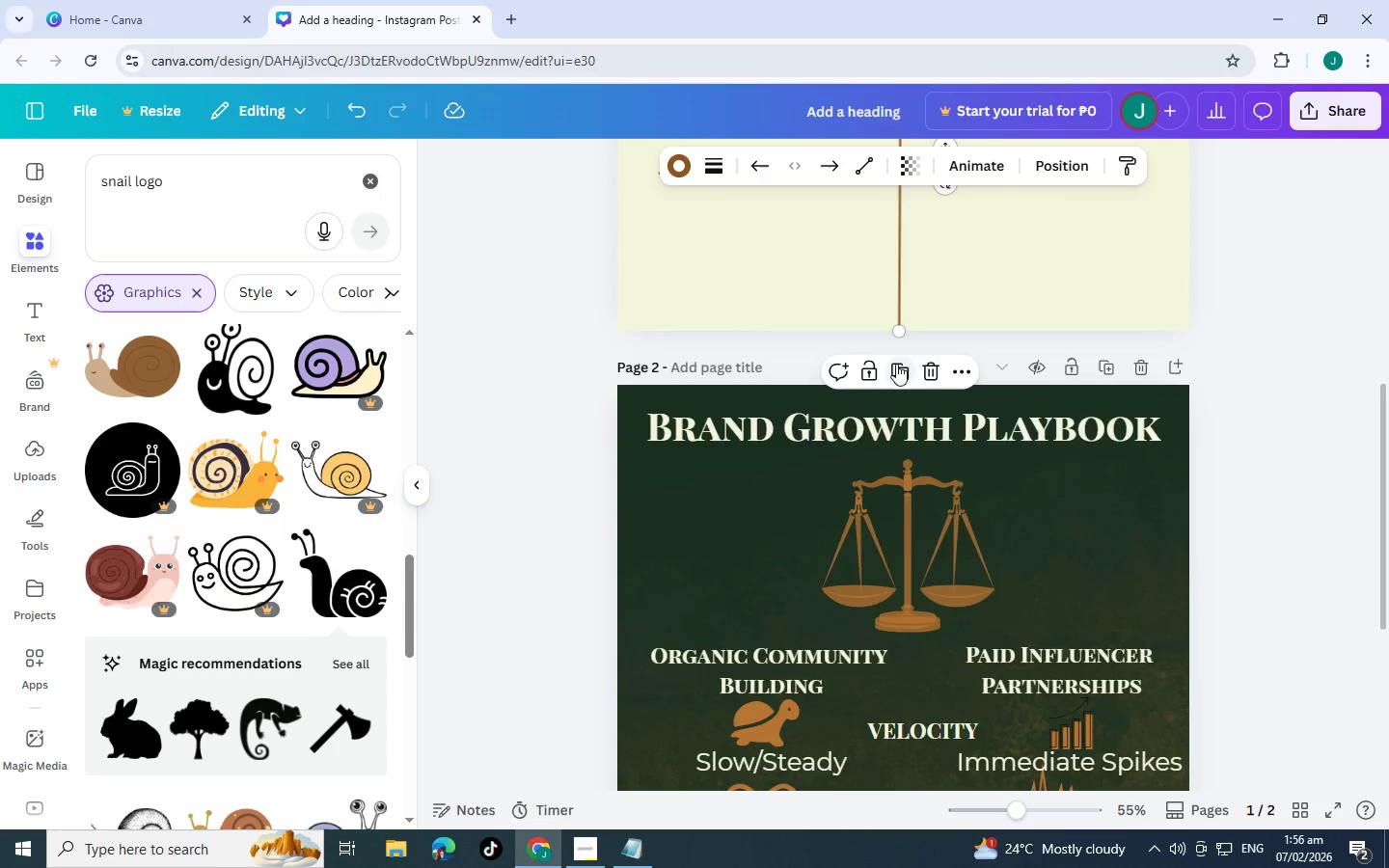 
scroll: coordinate [896, 364], scroll_direction: up, amount: 3.0
 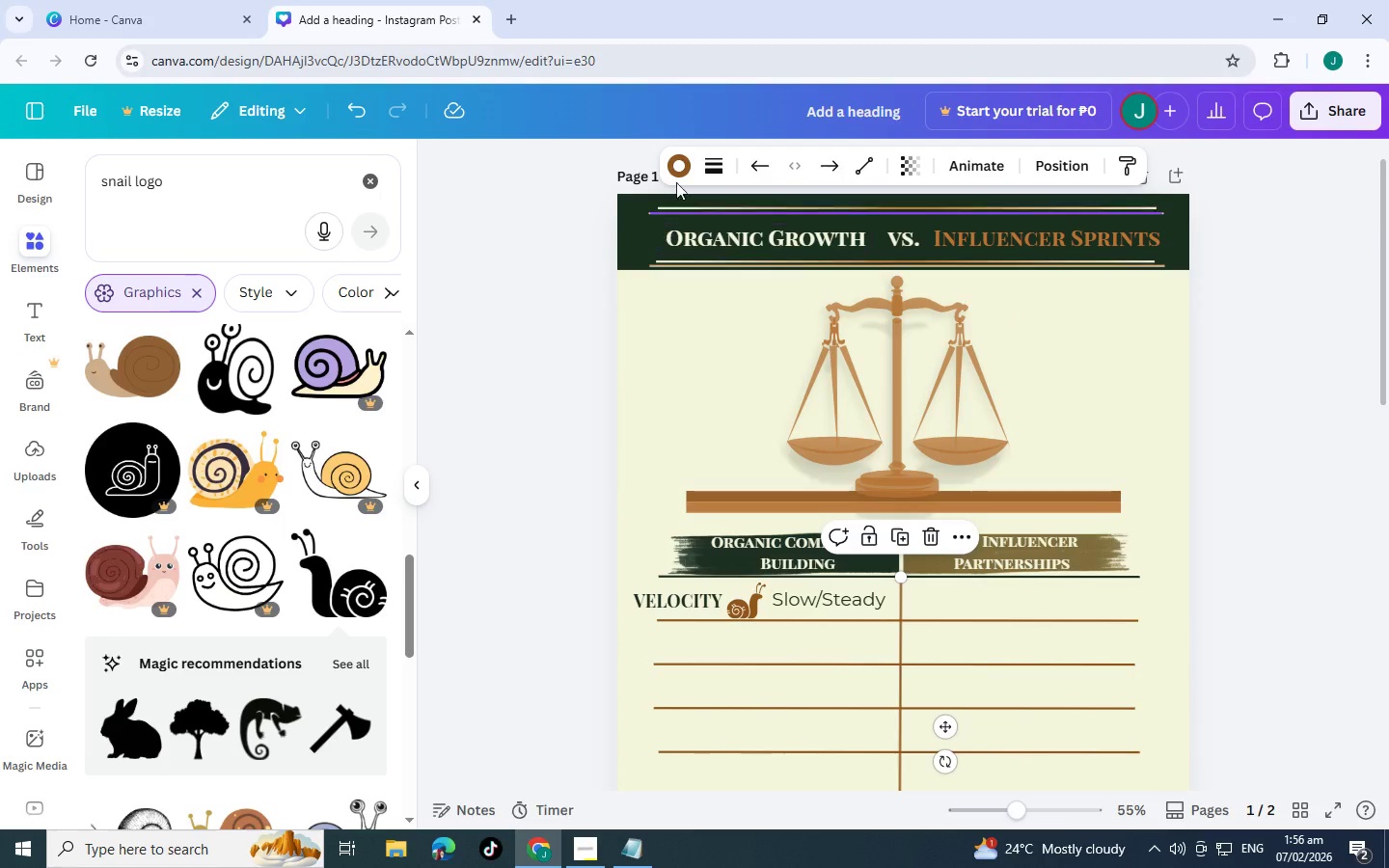 
left_click([712, 162])
 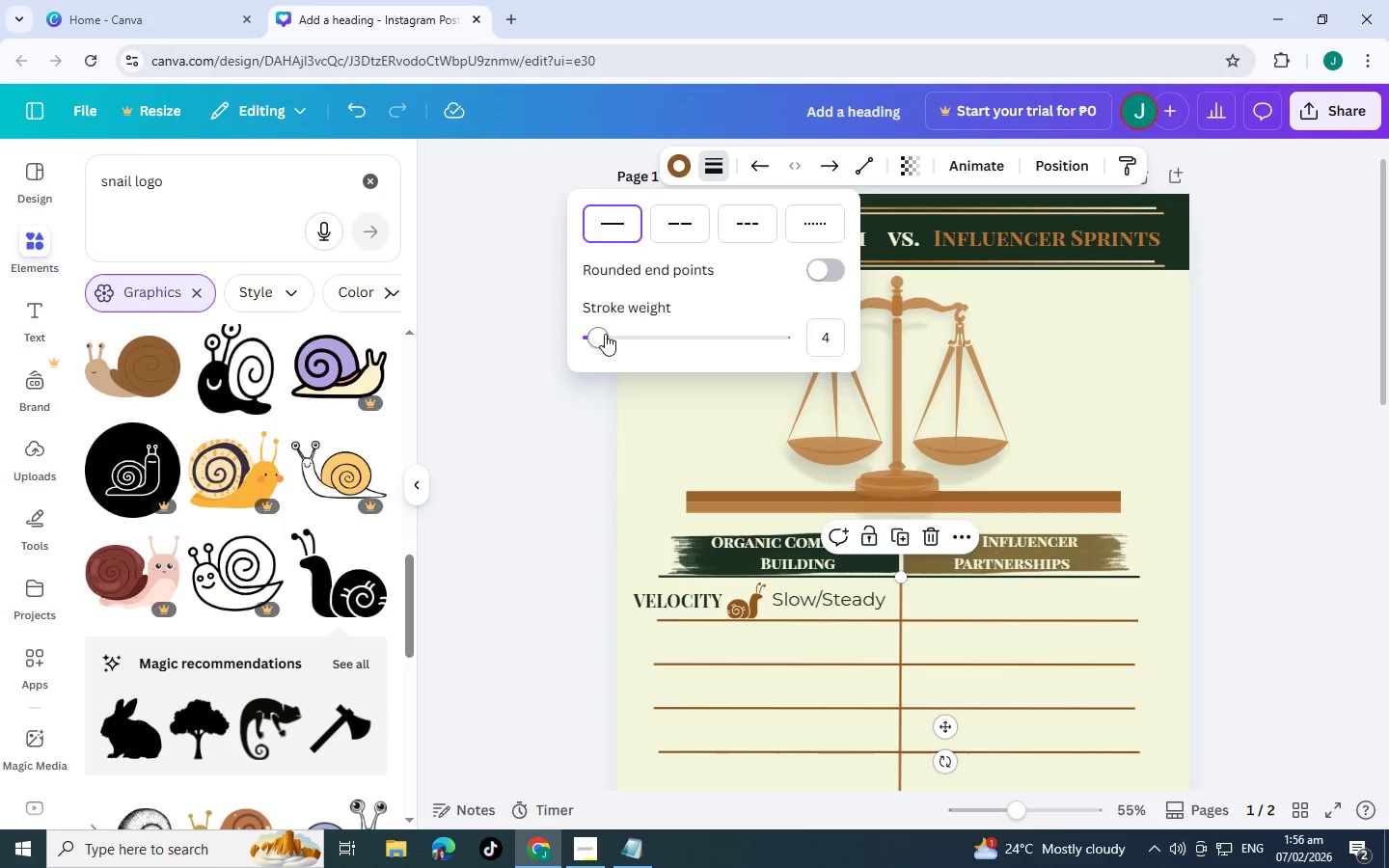 
left_click_drag(start_coordinate=[602, 334], to_coordinate=[614, 334])
 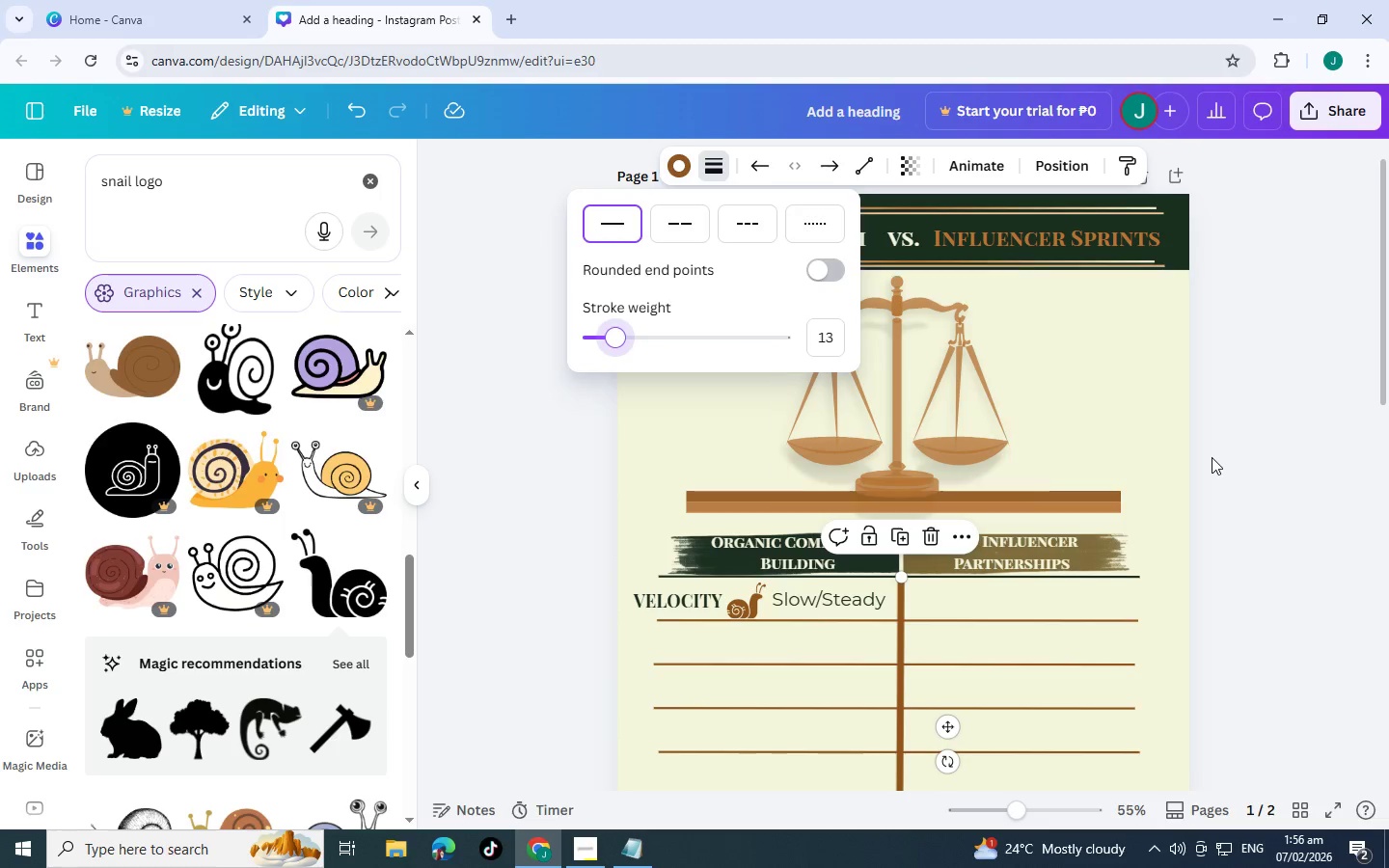 
left_click([1212, 457])
 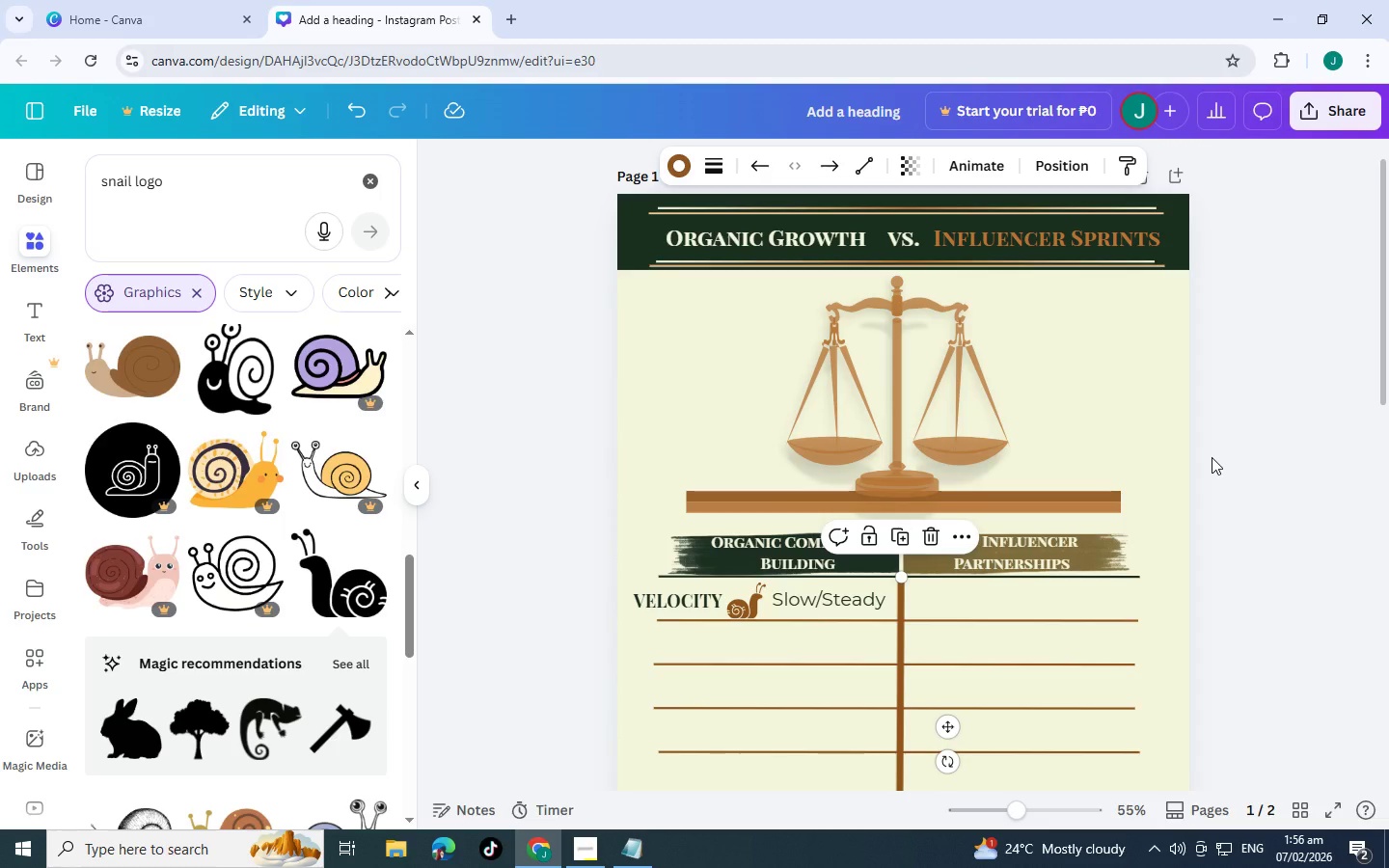 
left_click([1212, 457])
 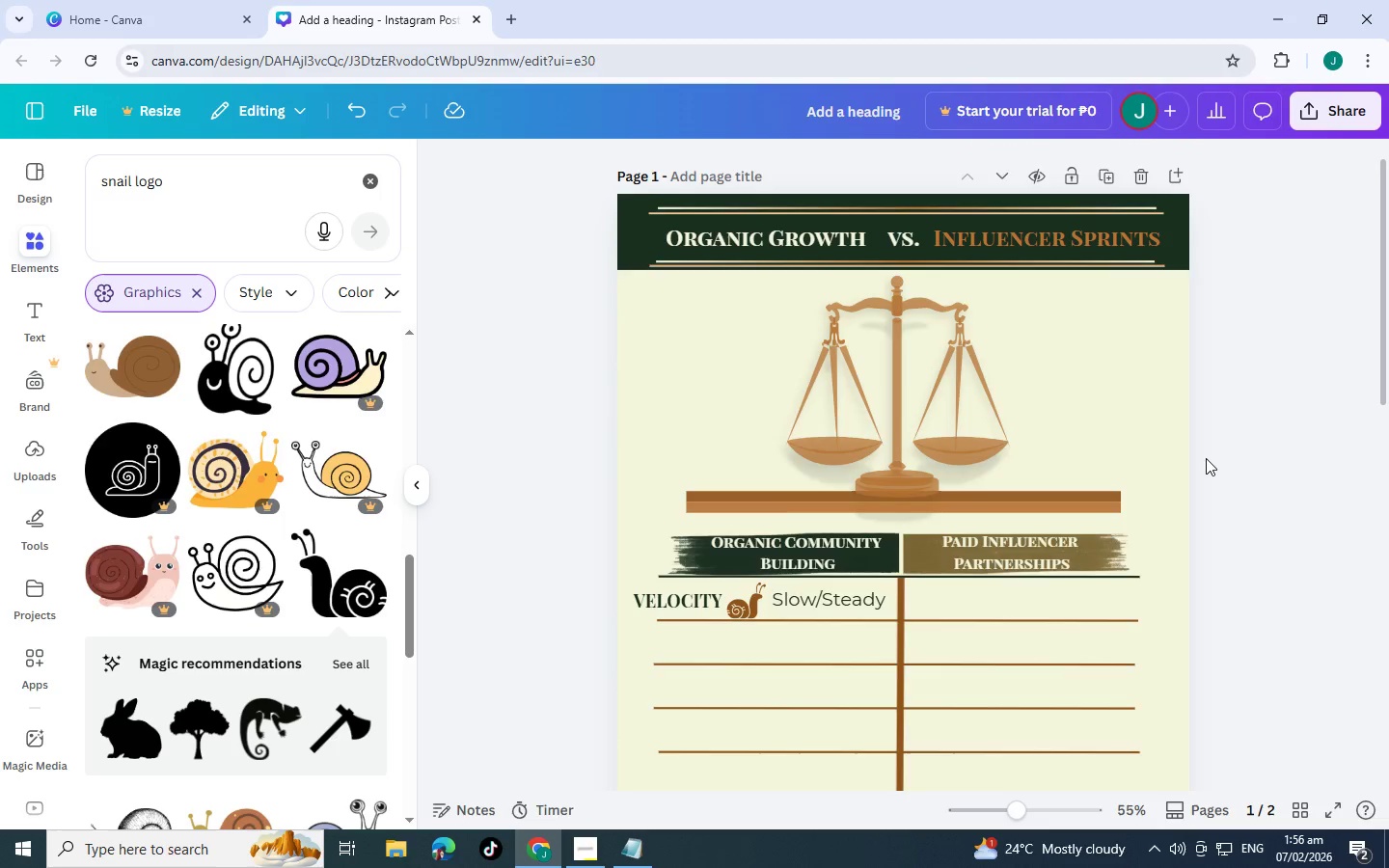 
scroll: coordinate [1206, 458], scroll_direction: down, amount: 2.0
 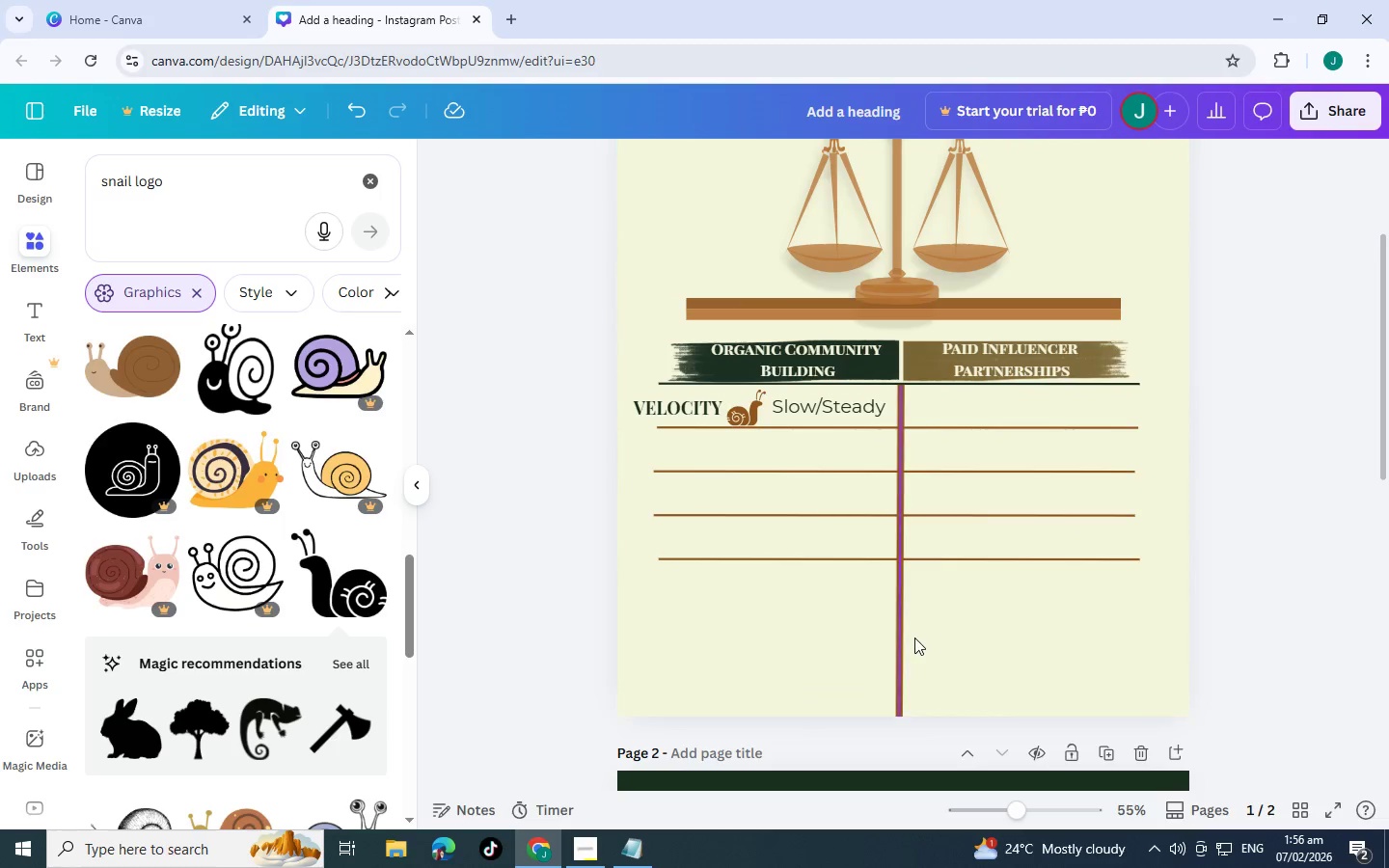 
left_click([899, 650])
 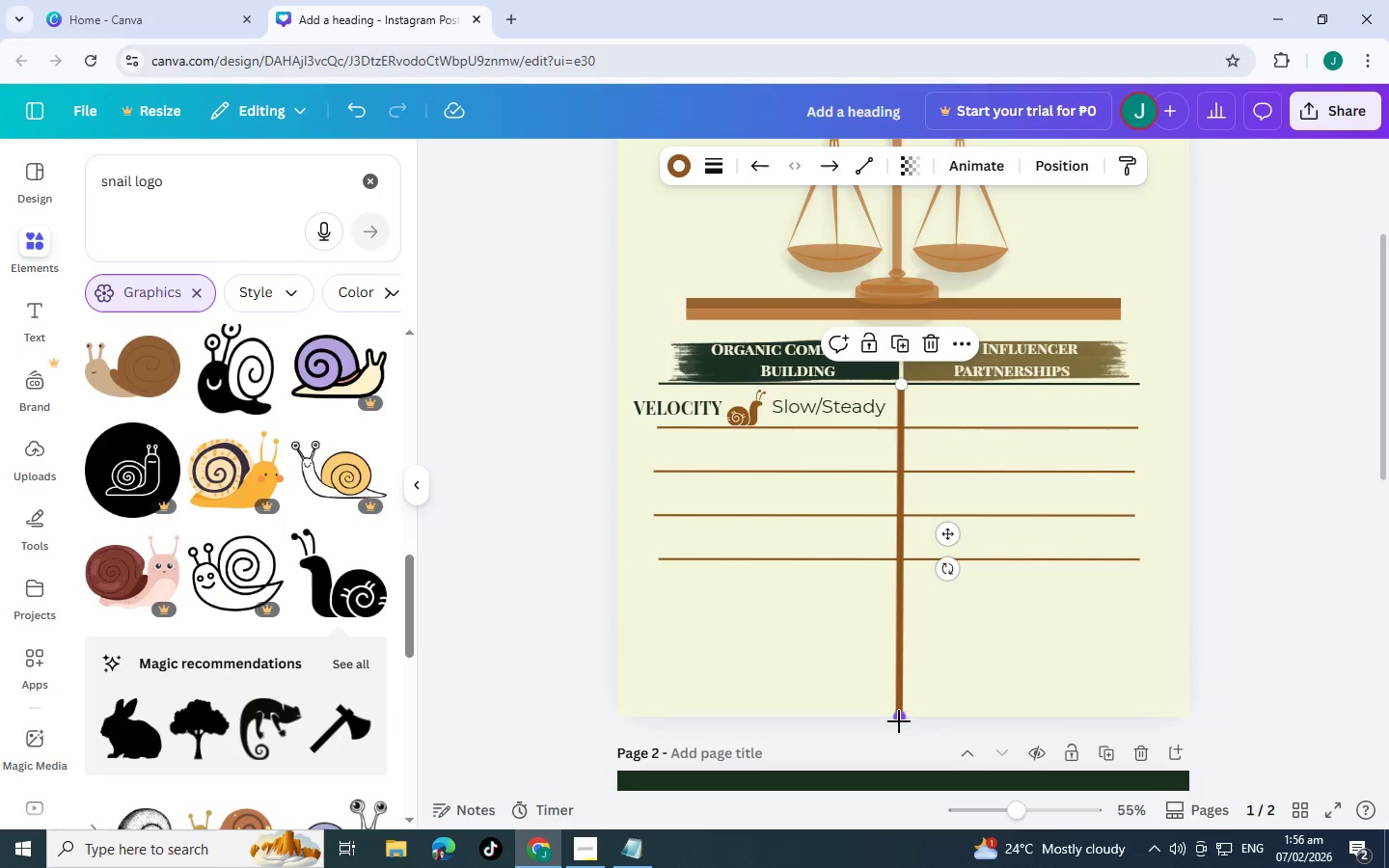 
left_click_drag(start_coordinate=[899, 721], to_coordinate=[901, 560])
 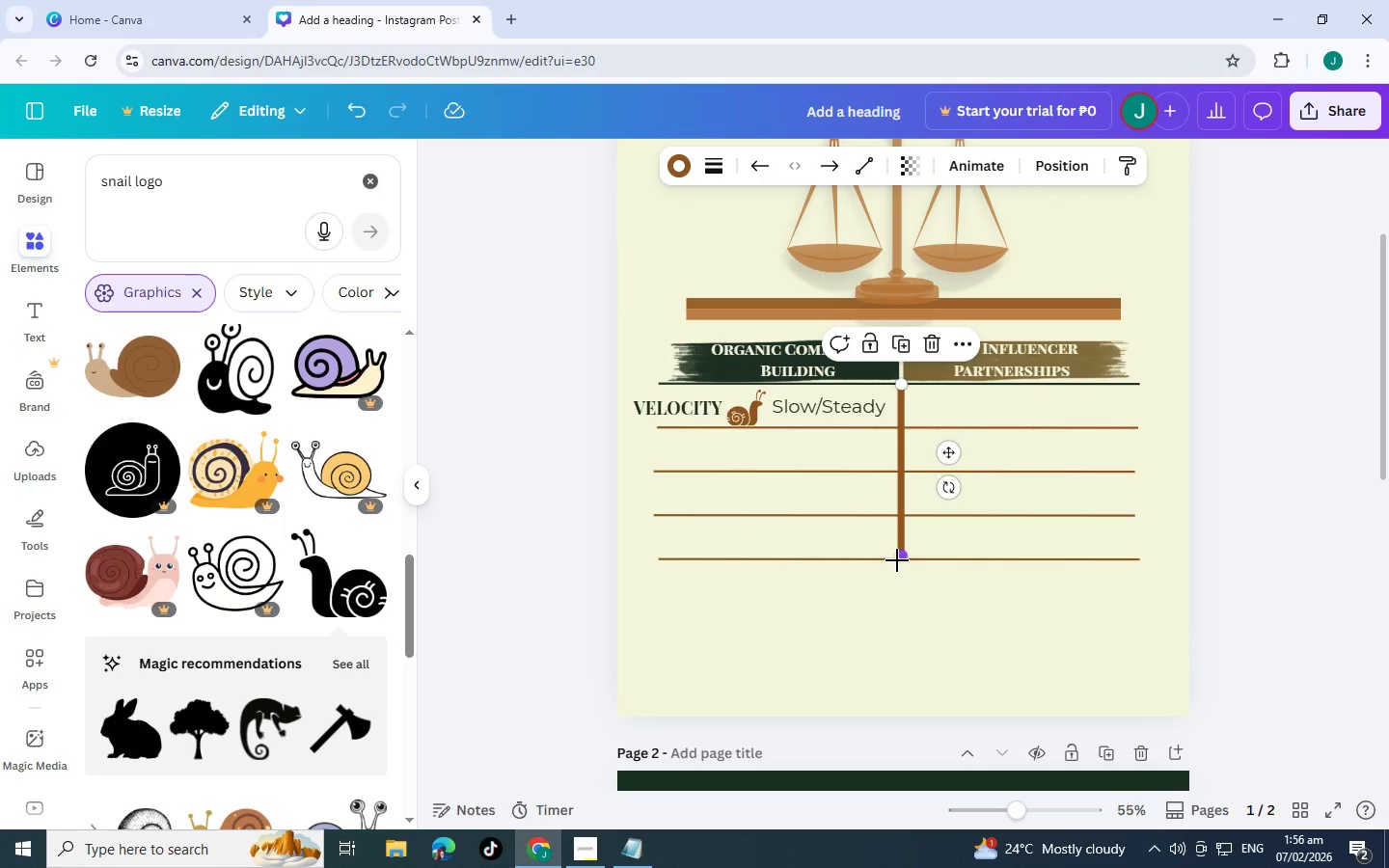 
hold_key(key=ControlLeft, duration=1.42)
 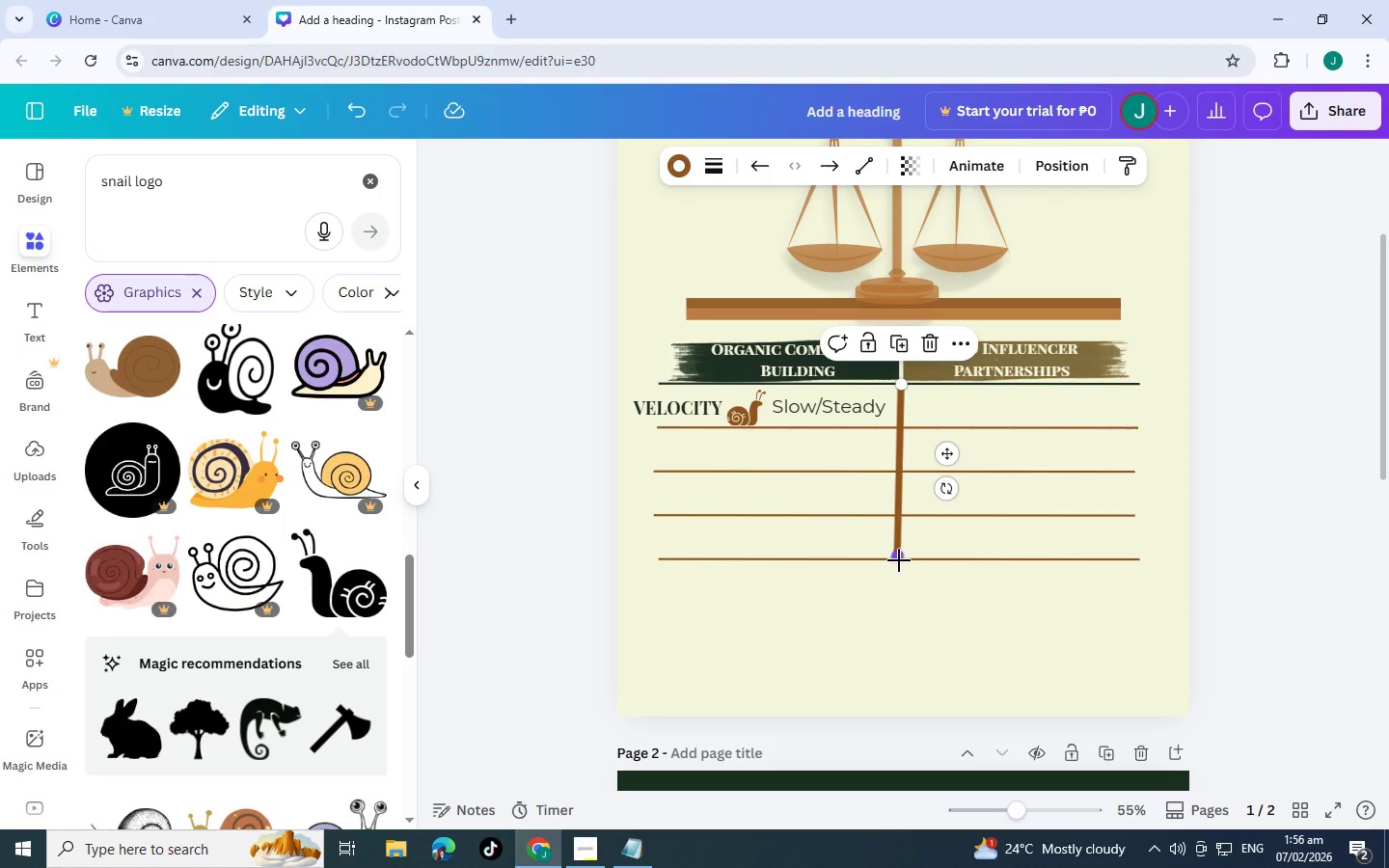 
hold_key(key=ControlLeft, duration=1.5)
left_click_drag(start_coordinate=[898, 560], to_coordinate=[903, 562])
 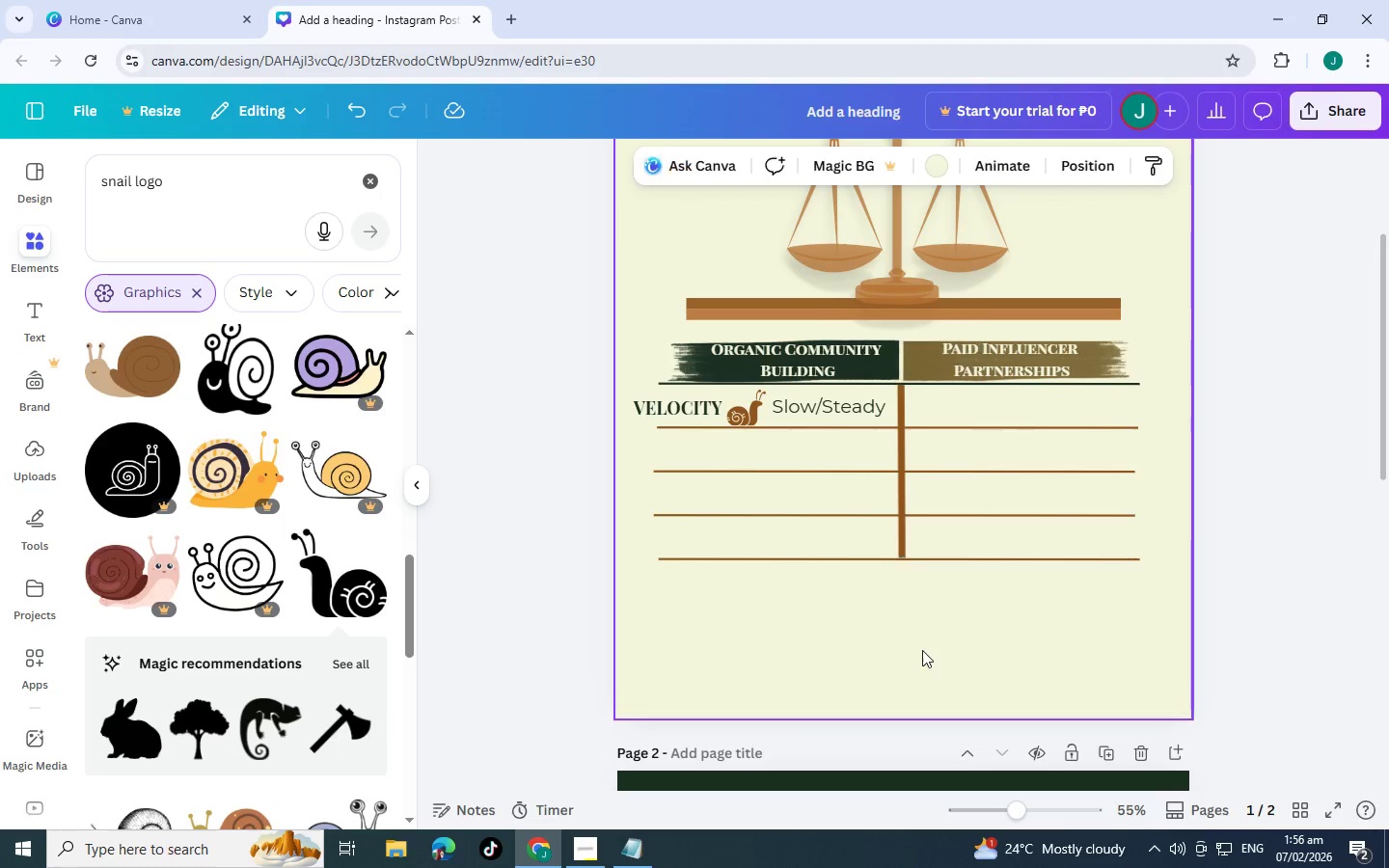 
hold_key(key=ControlLeft, duration=1.14)
 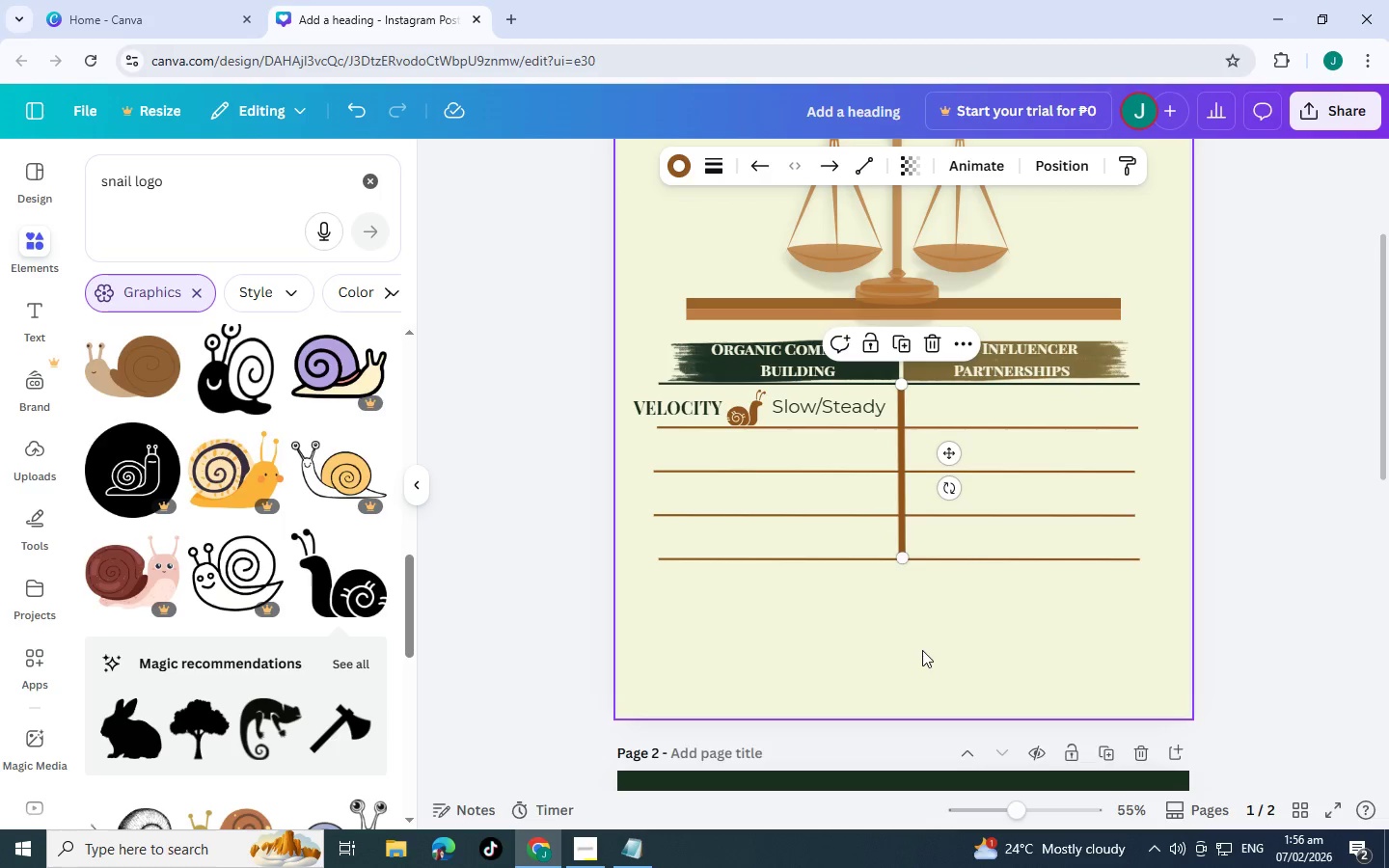 
left_click([922, 650])
 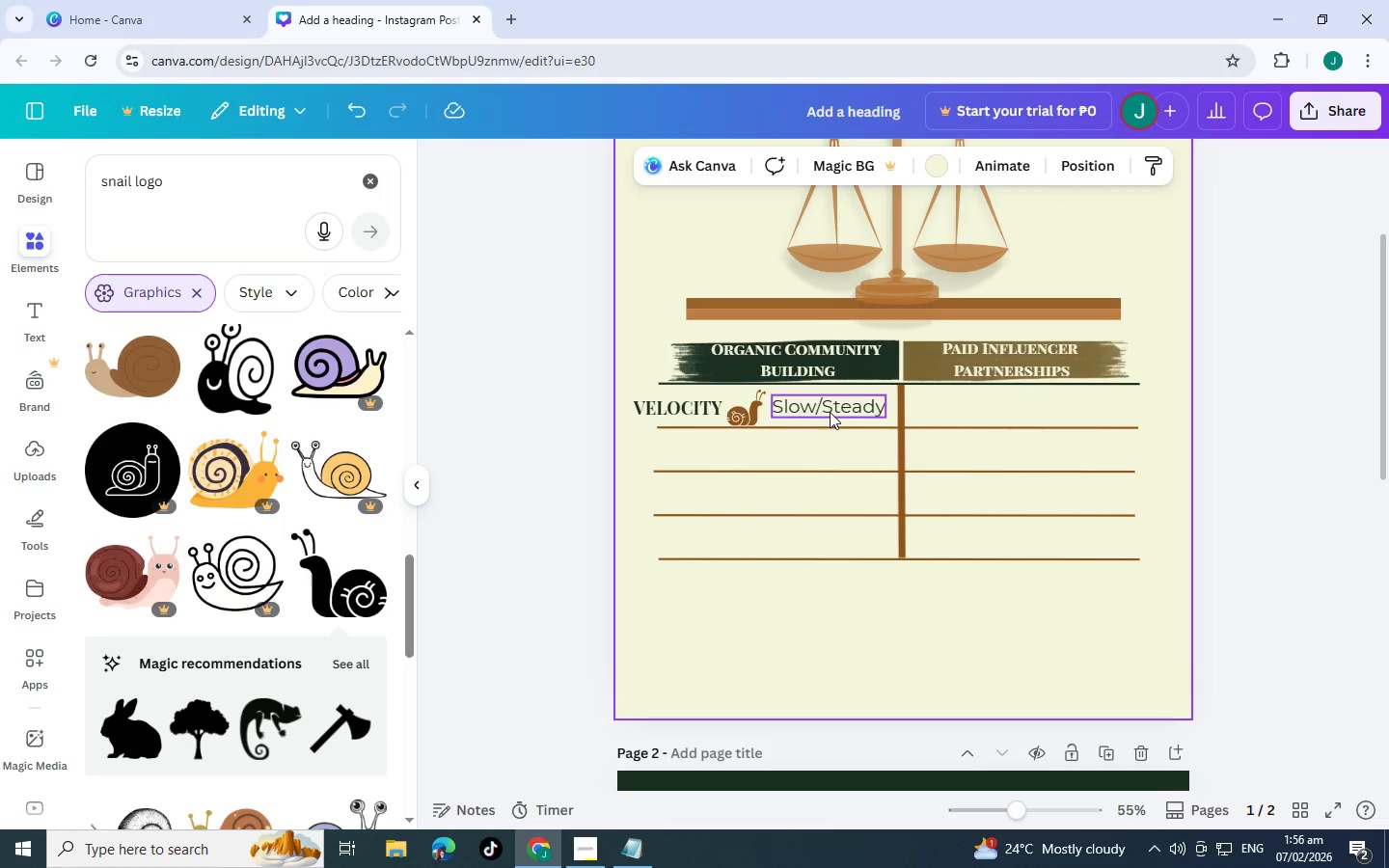 
left_click([655, 412])
 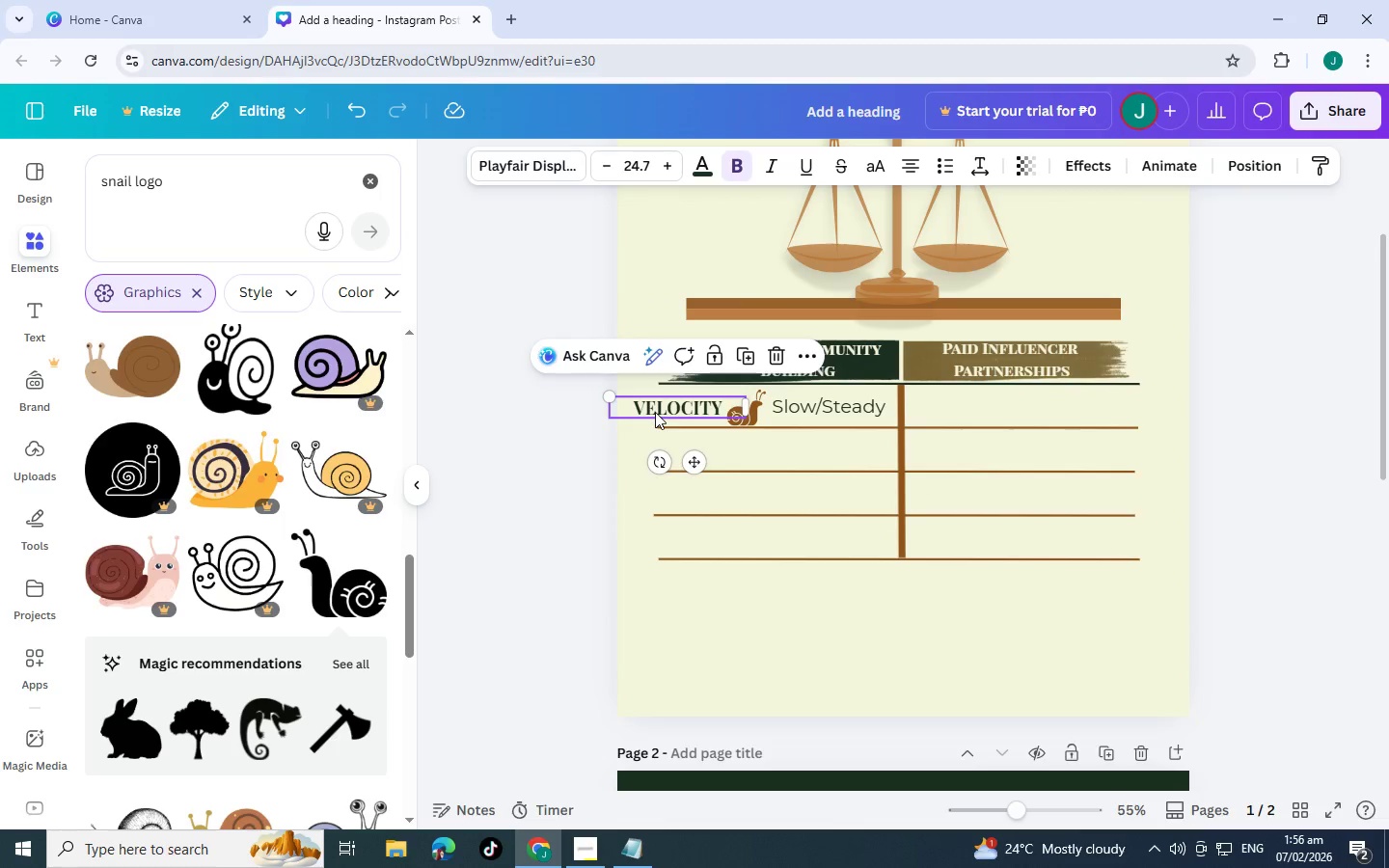 
hold_key(key=ControlLeft, duration=0.33)
 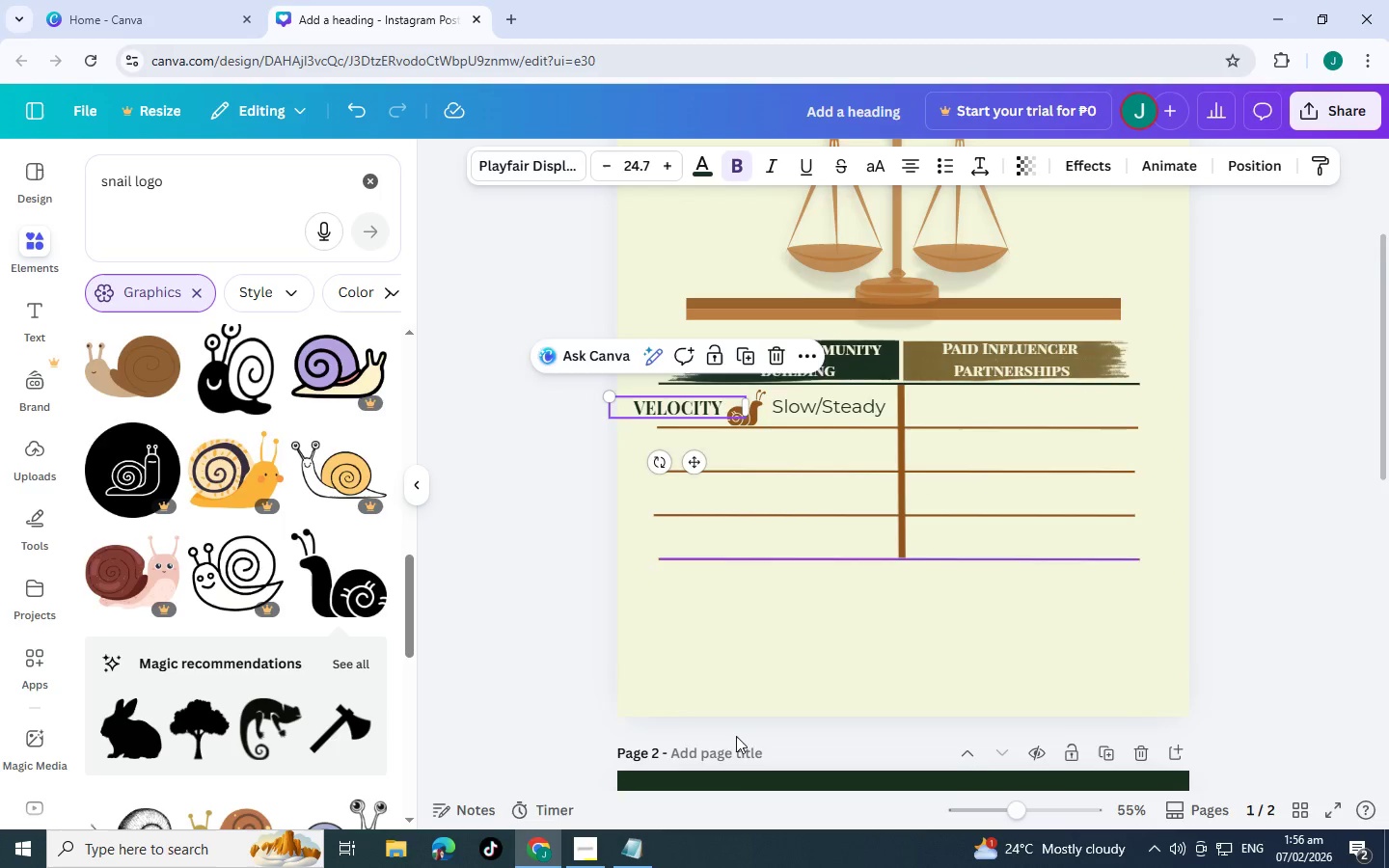 
scroll: coordinate [727, 650], scroll_direction: down, amount: 6.0
 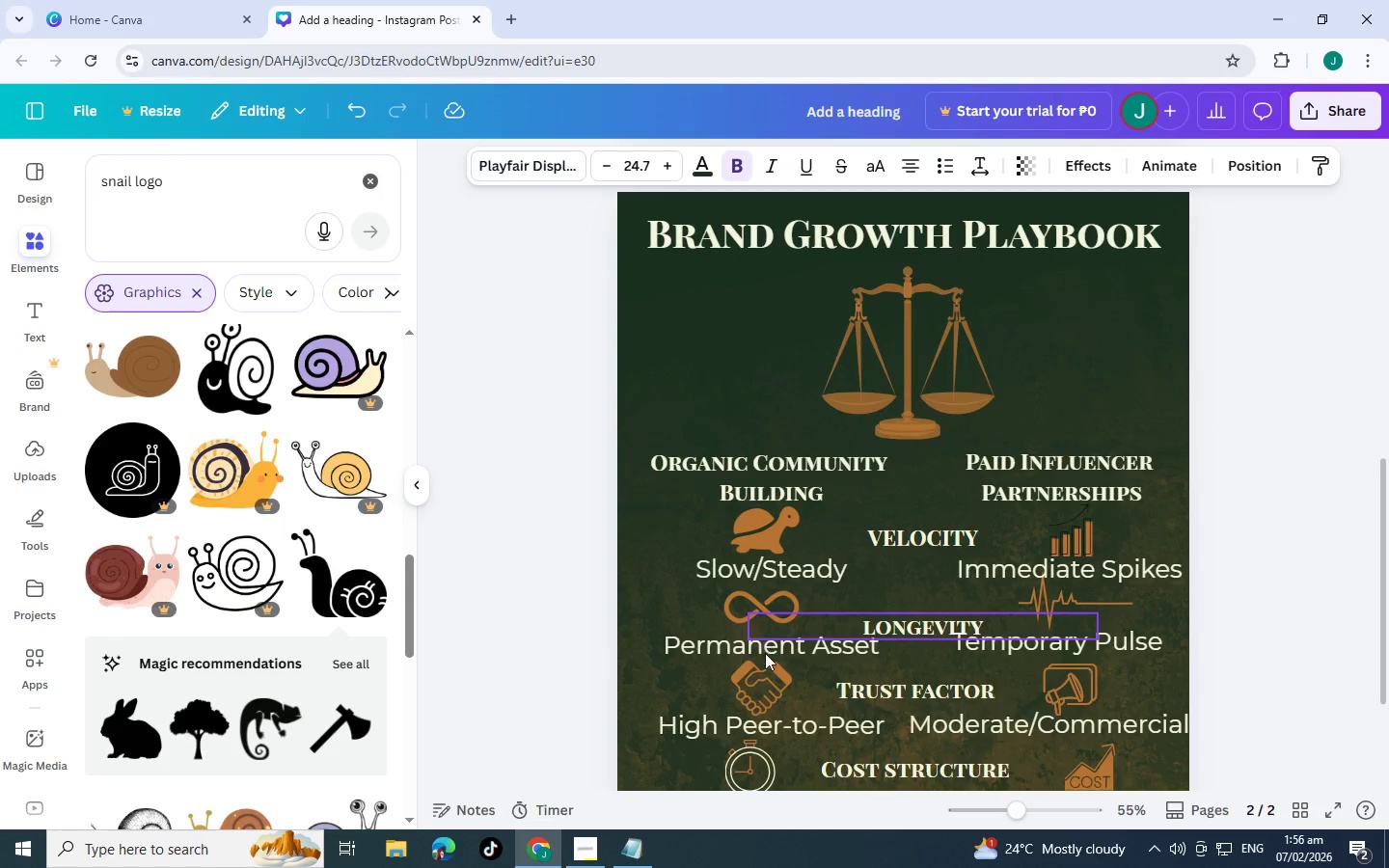 
left_click([721, 646])
 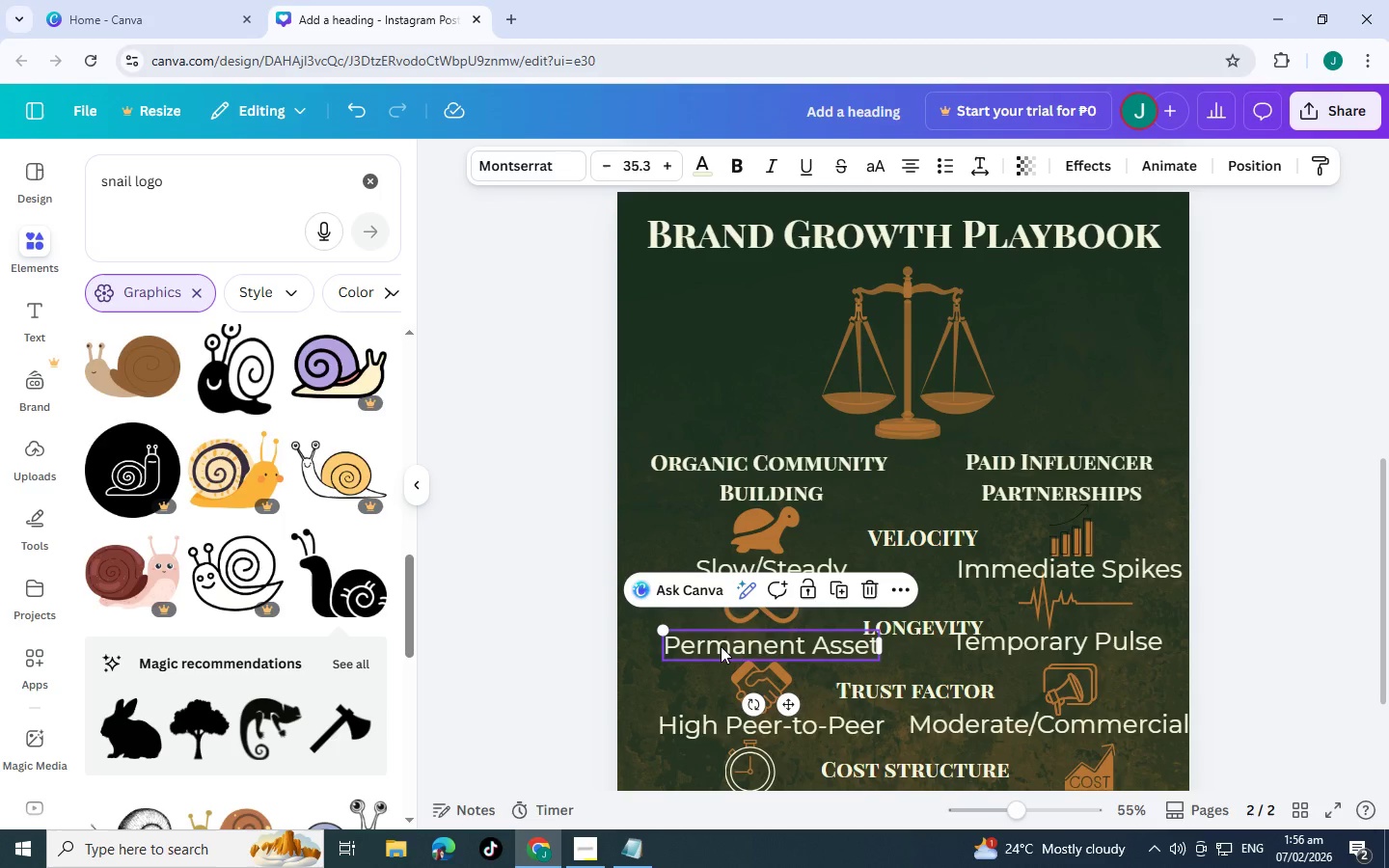 
key(Control+C)
 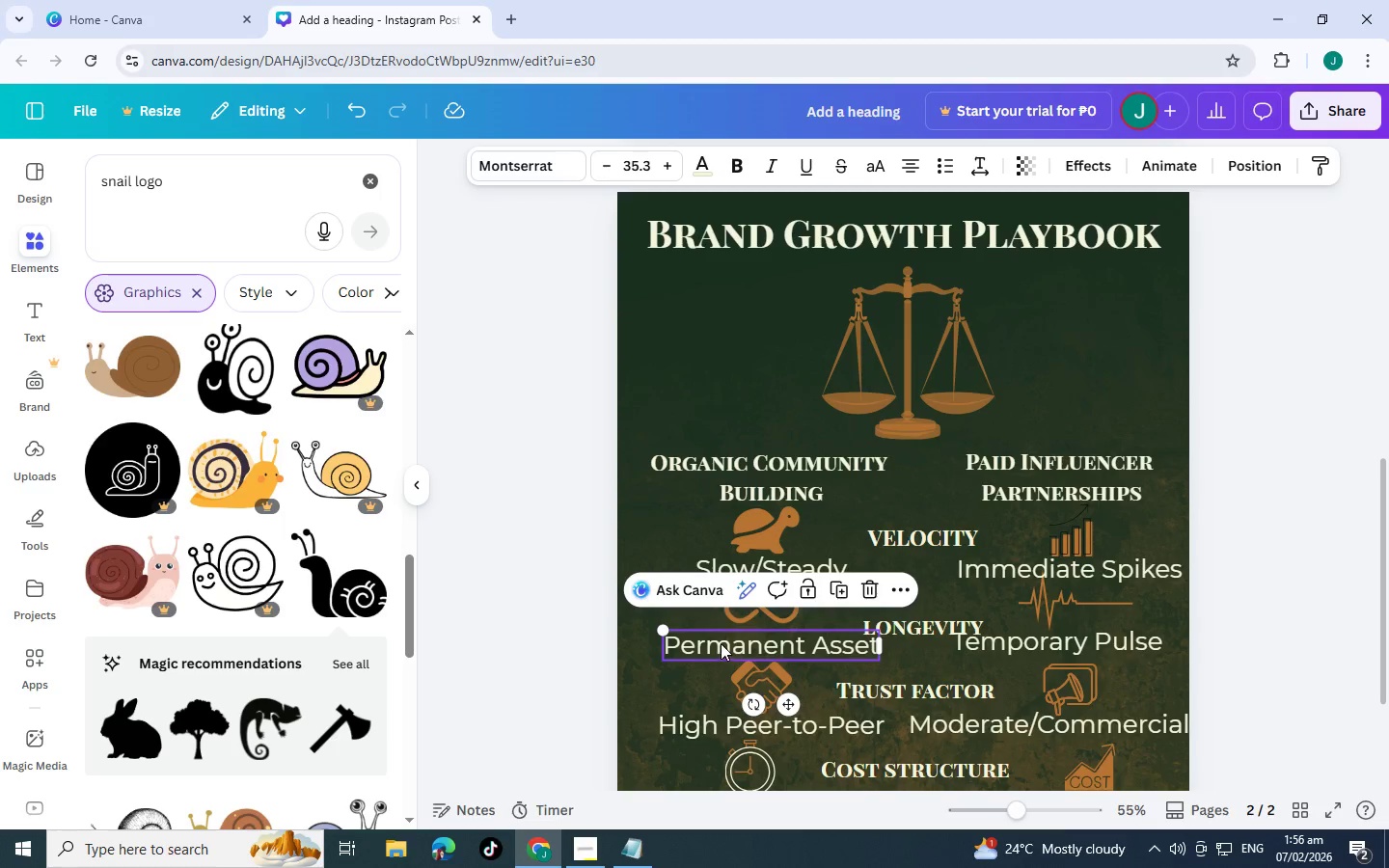 
left_click([940, 622])
 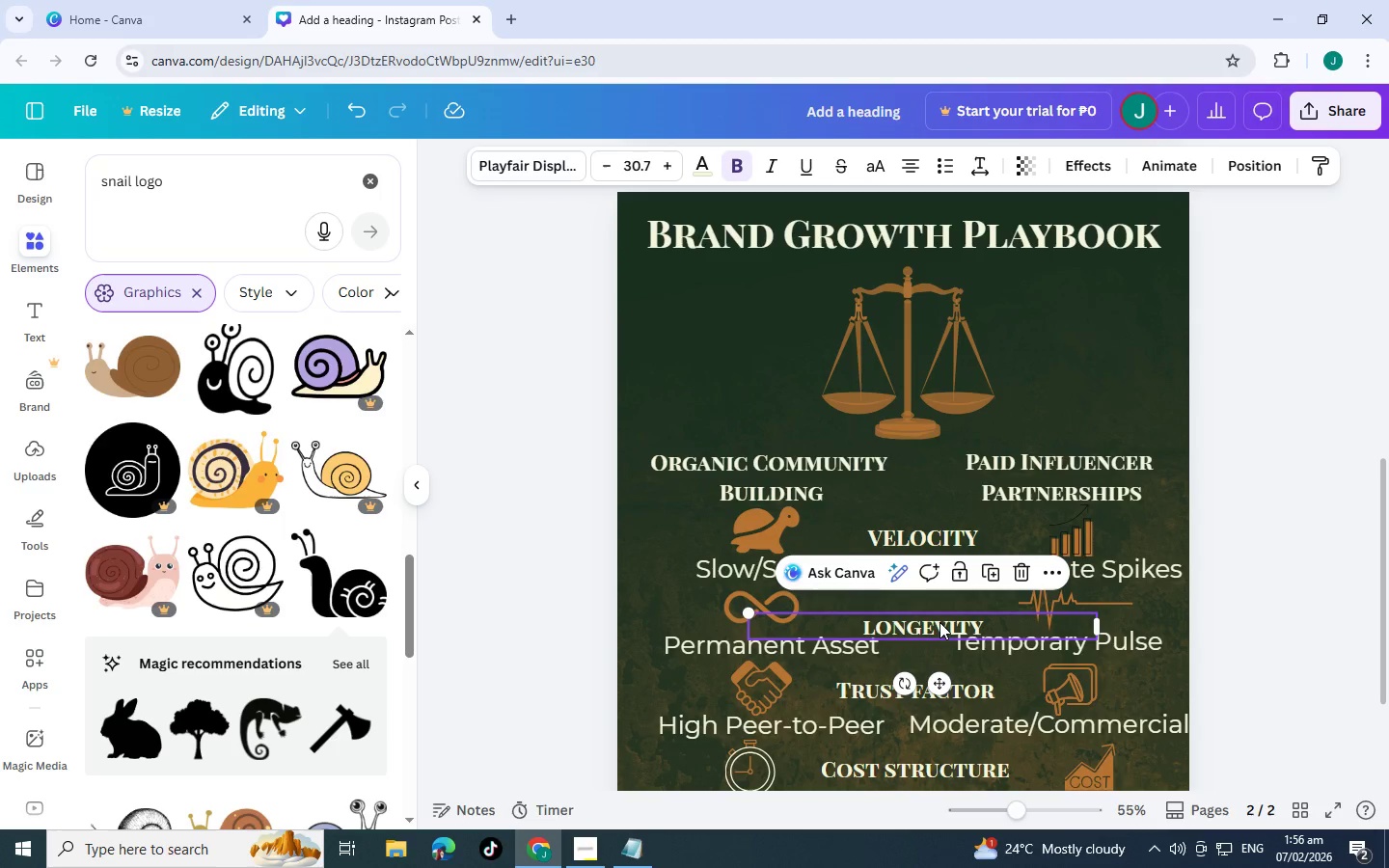 
key(Control+C)
 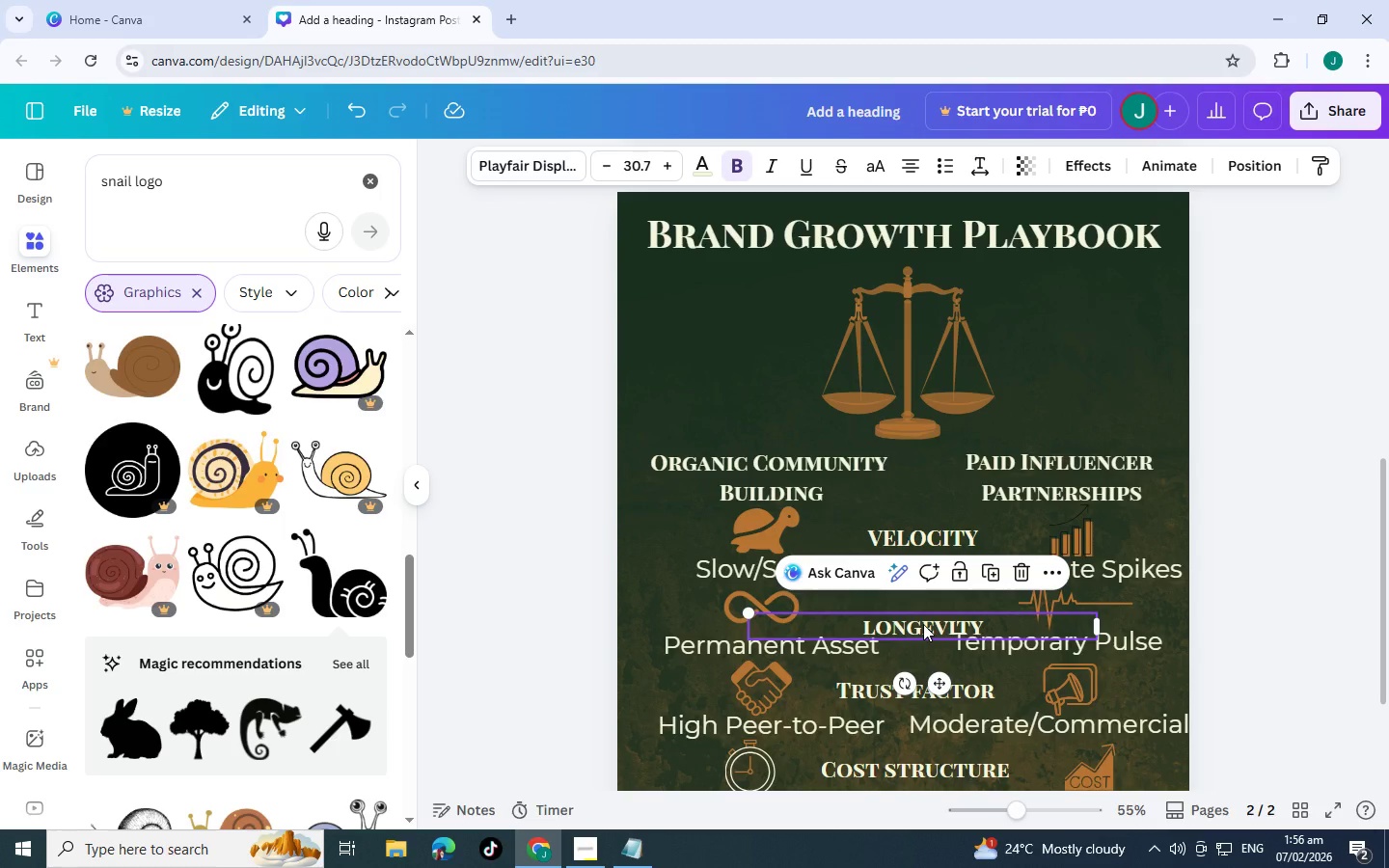 
scroll: coordinate [923, 624], scroll_direction: up, amount: 5.0
 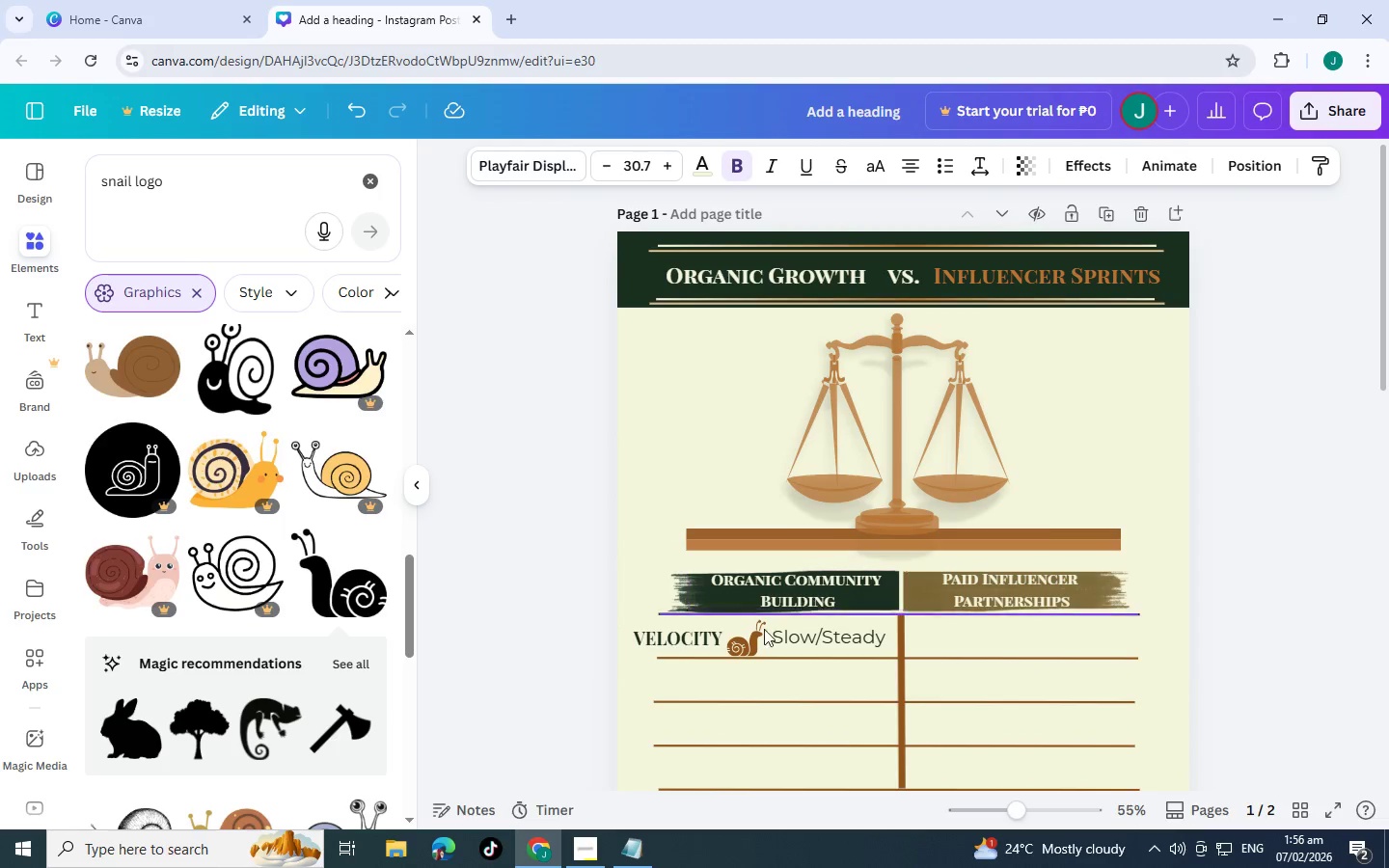 
key(Control+V)
 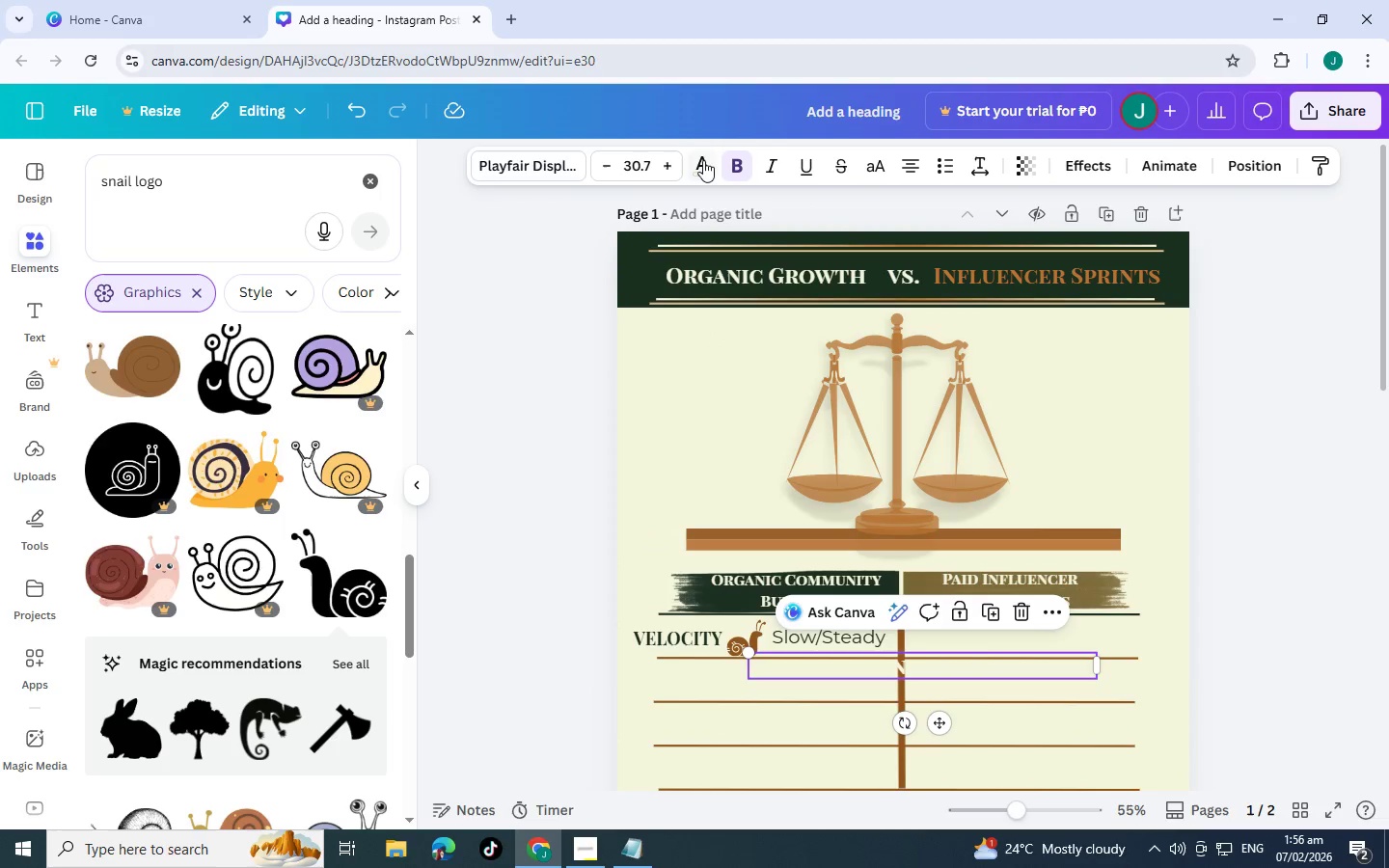 
left_click([703, 160])
 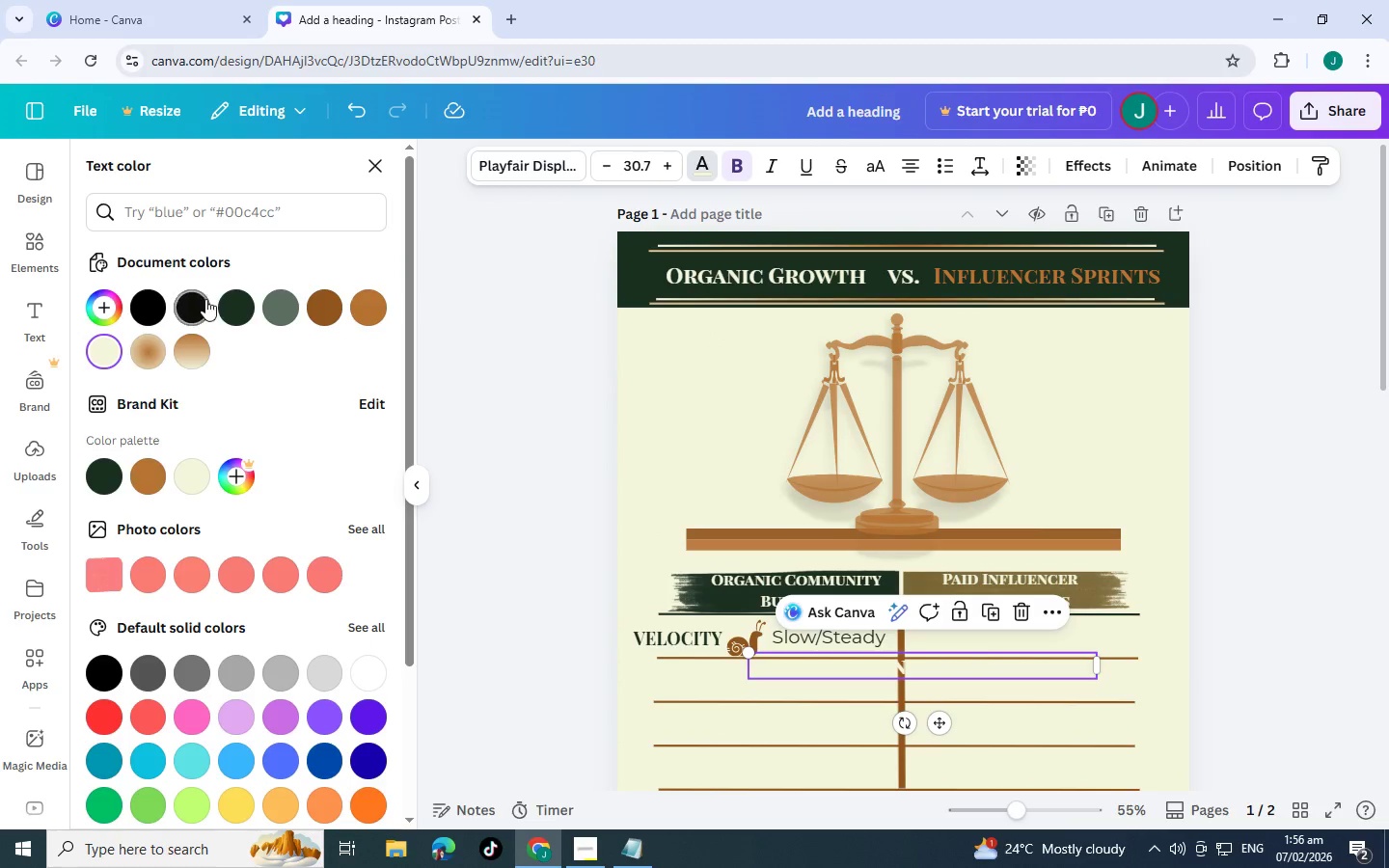 
left_click([249, 310])
 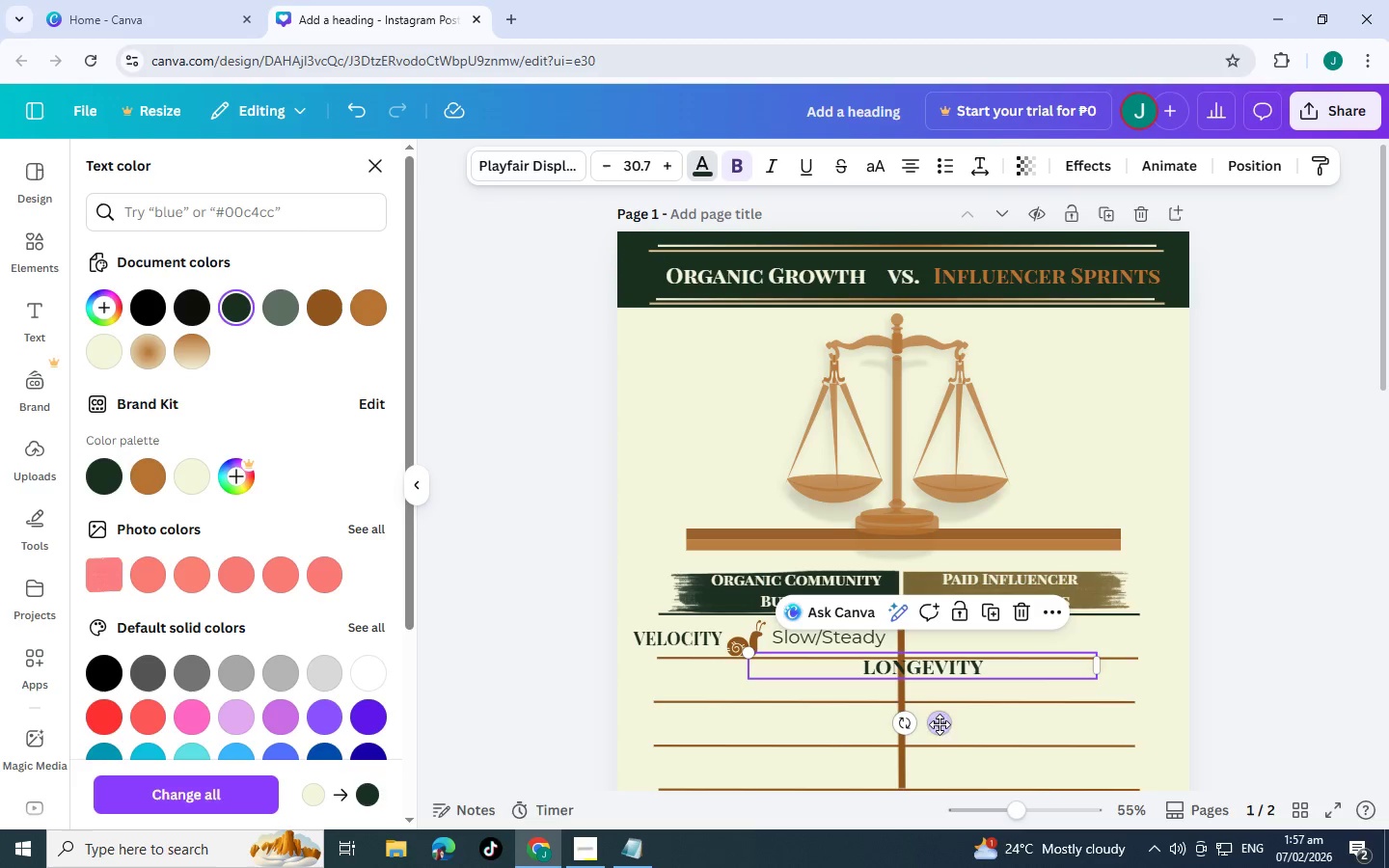 
left_click_drag(start_coordinate=[942, 725], to_coordinate=[688, 733])
 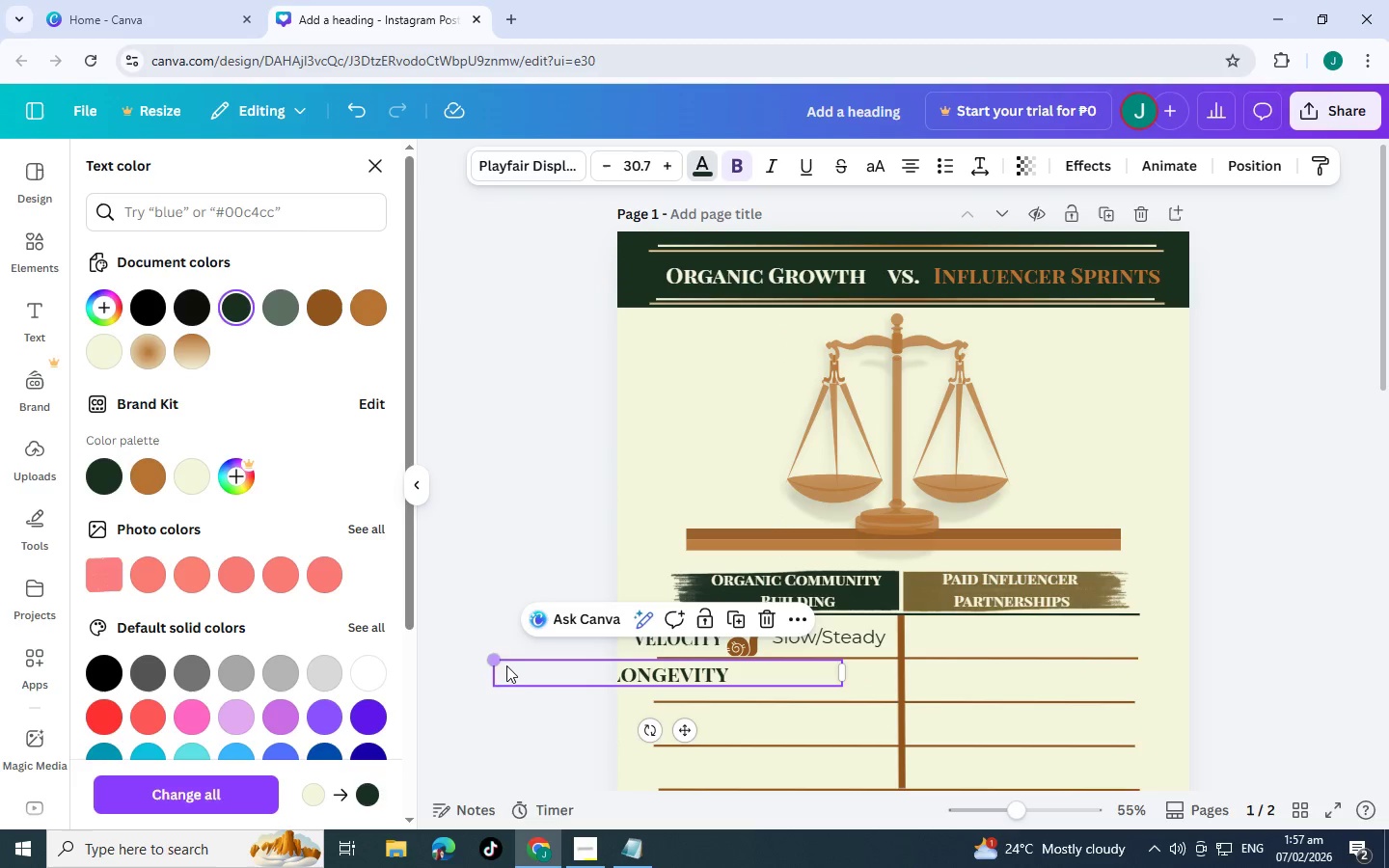 
left_click_drag(start_coordinate=[494, 663], to_coordinate=[577, 666])
 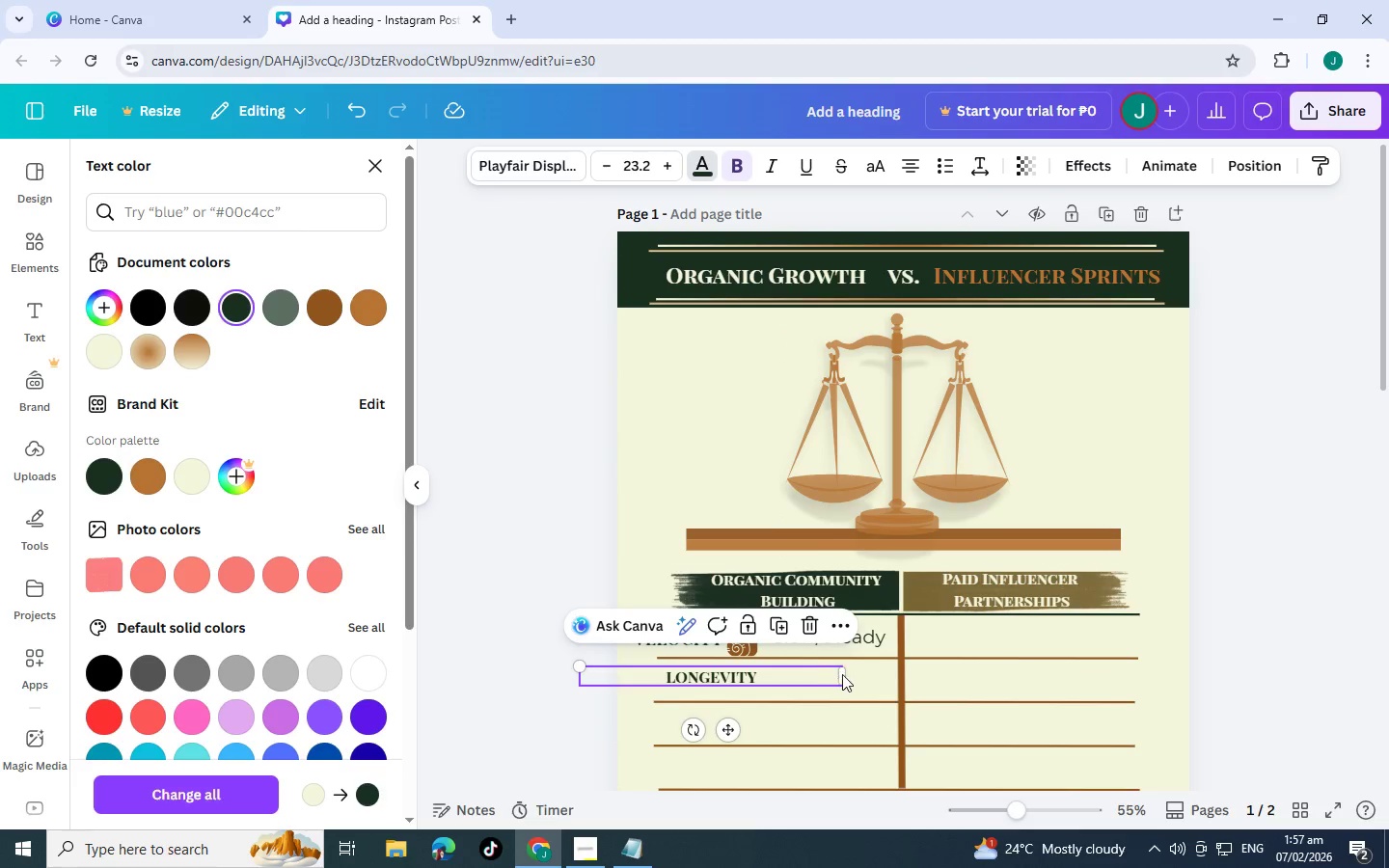 
left_click_drag(start_coordinate=[844, 678], to_coordinate=[694, 677])
 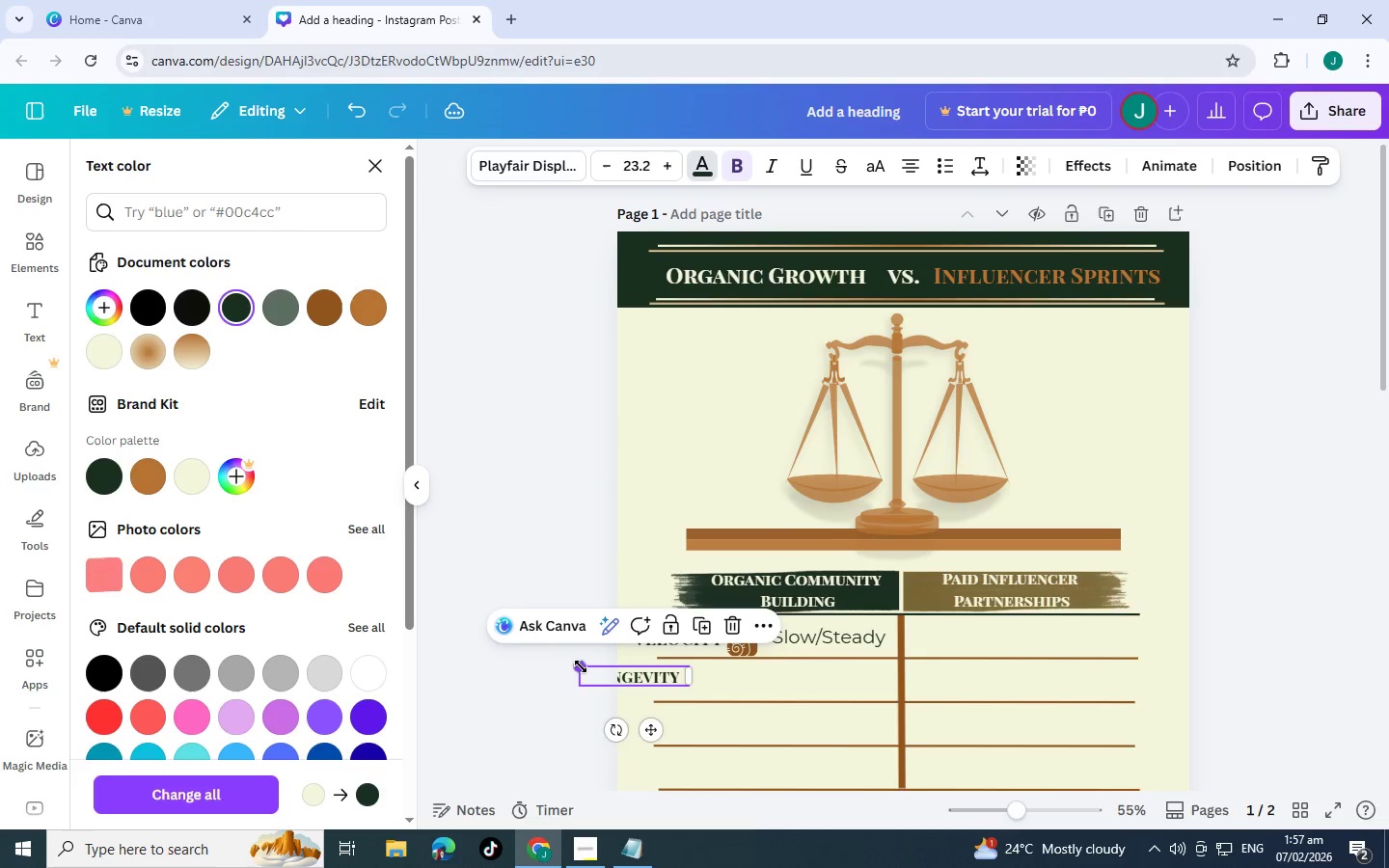 
left_click_drag(start_coordinate=[581, 666], to_coordinate=[545, 658])
 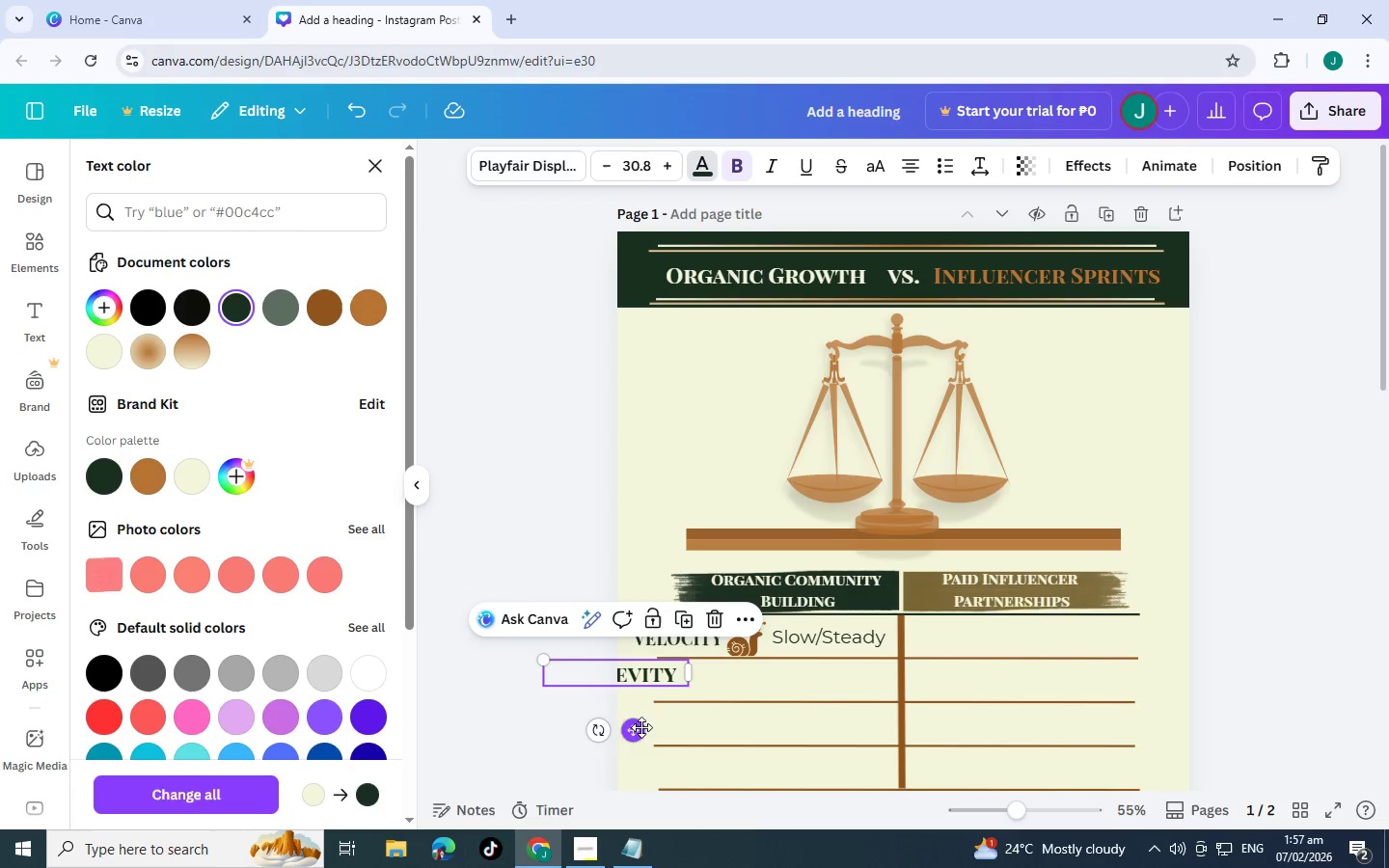 
left_click_drag(start_coordinate=[639, 745], to_coordinate=[673, 739])
 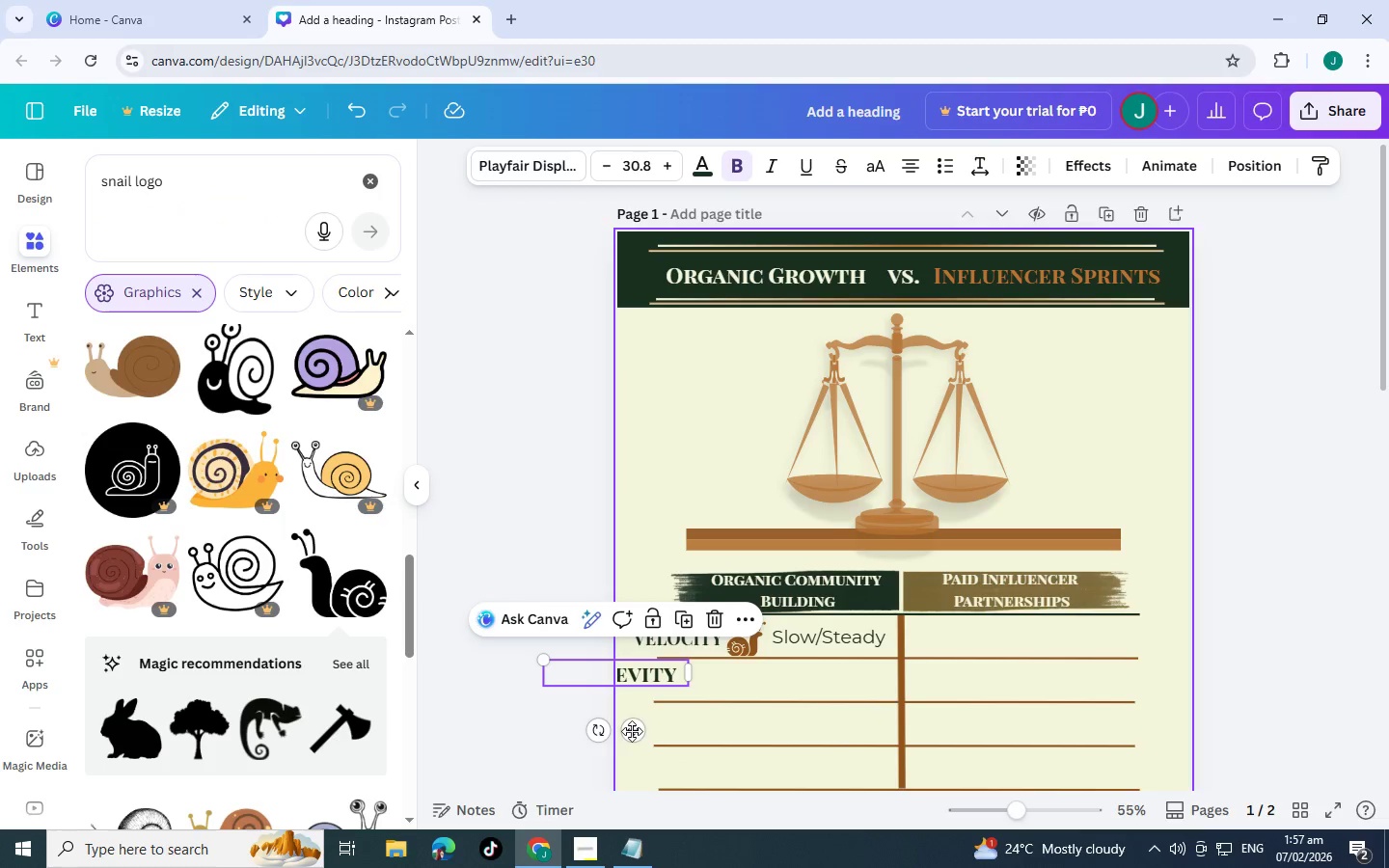 
left_click_drag(start_coordinate=[632, 731], to_coordinate=[687, 735])
 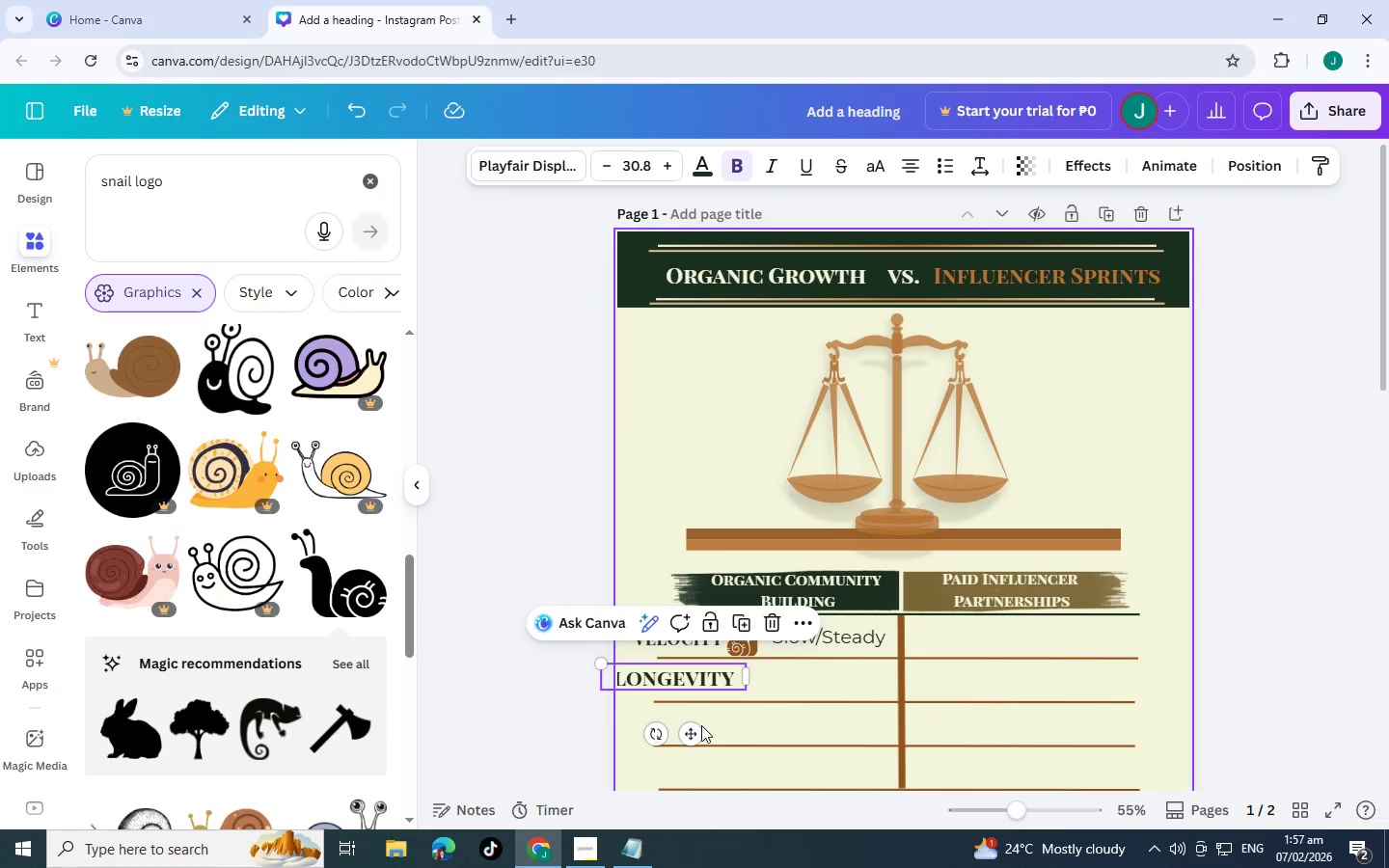 
left_click_drag(start_coordinate=[698, 728], to_coordinate=[719, 725])
 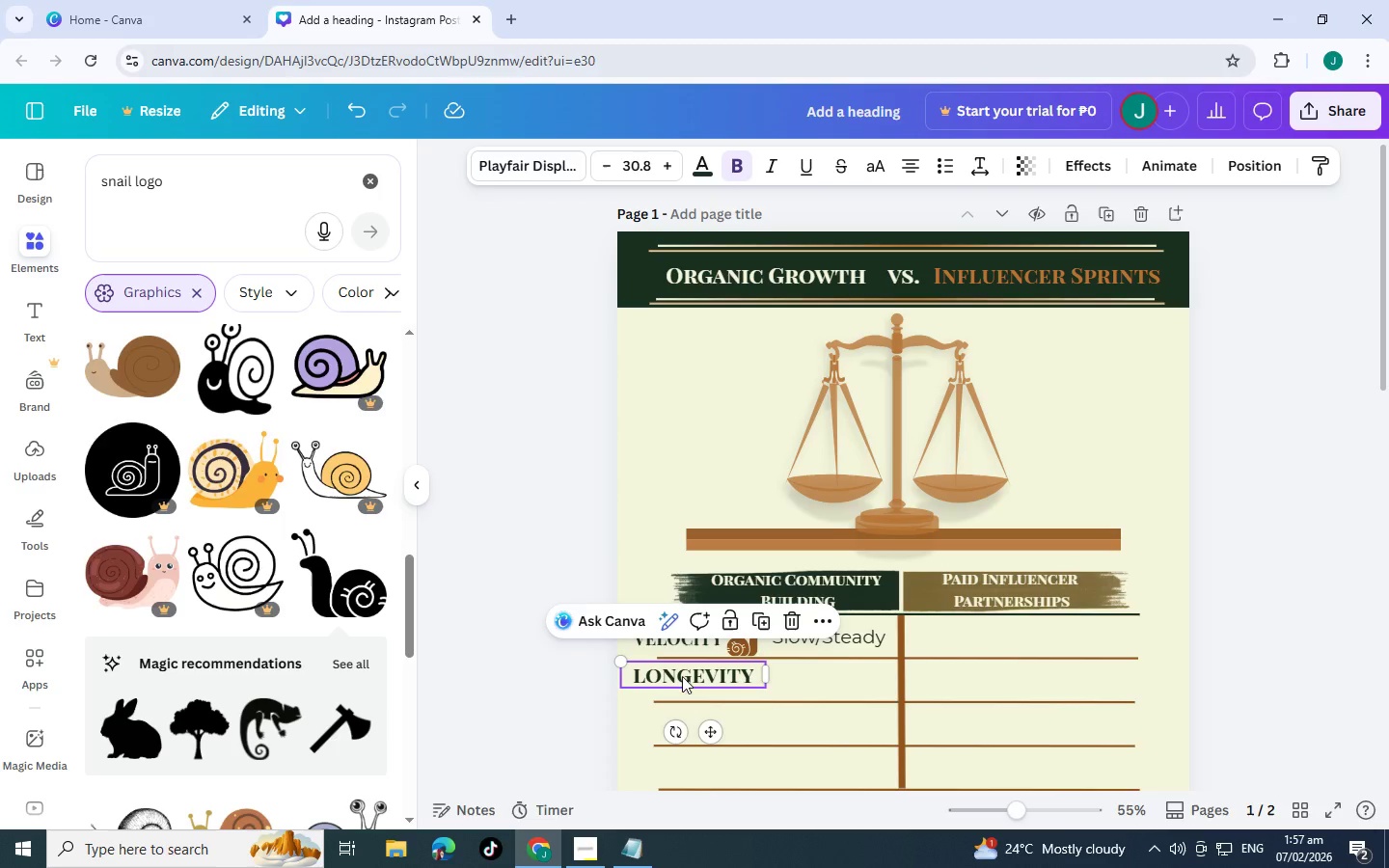 
left_click([826, 706])
 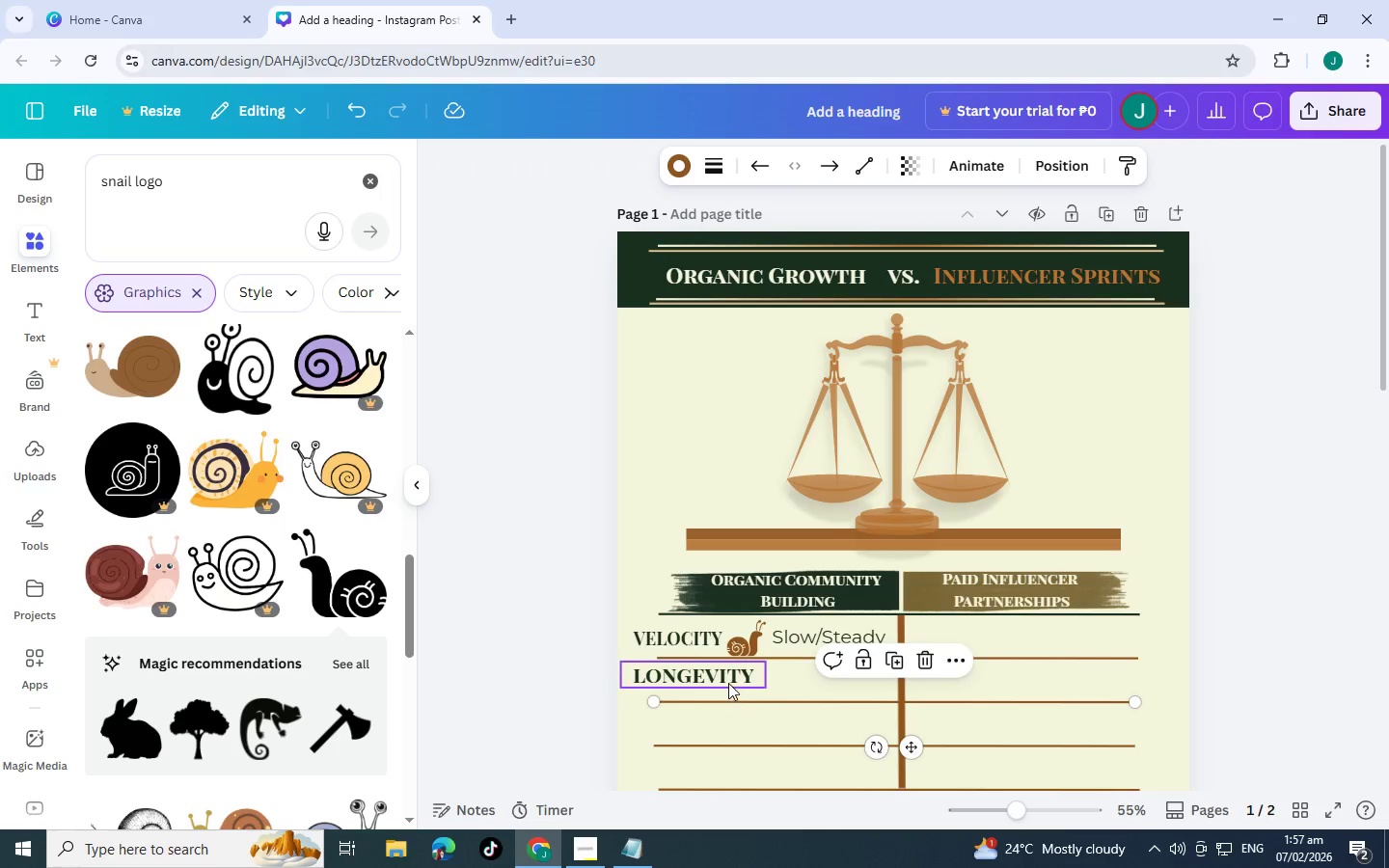 
left_click_drag(start_coordinate=[728, 683], to_coordinate=[714, 685])
 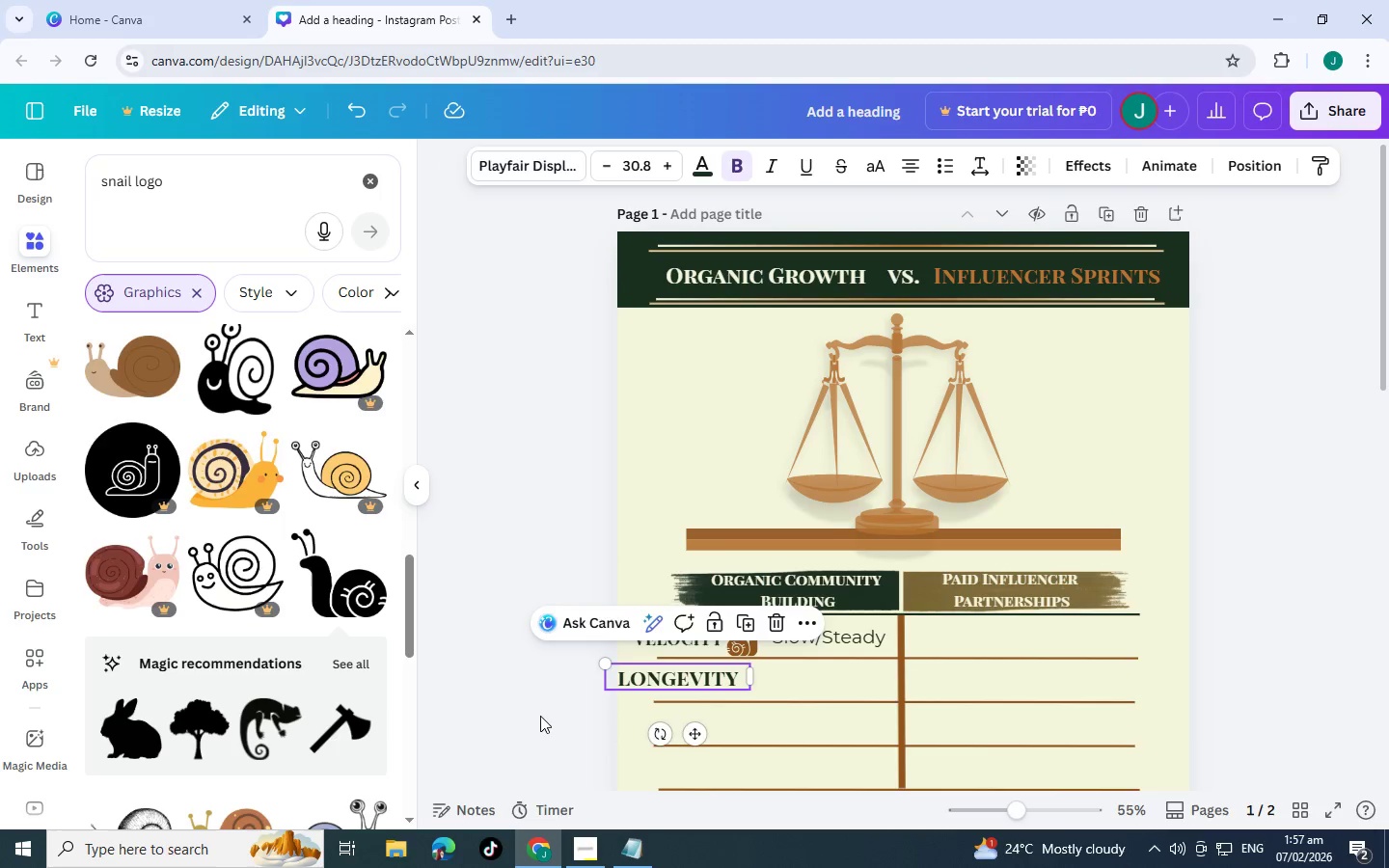 
left_click([540, 716])
 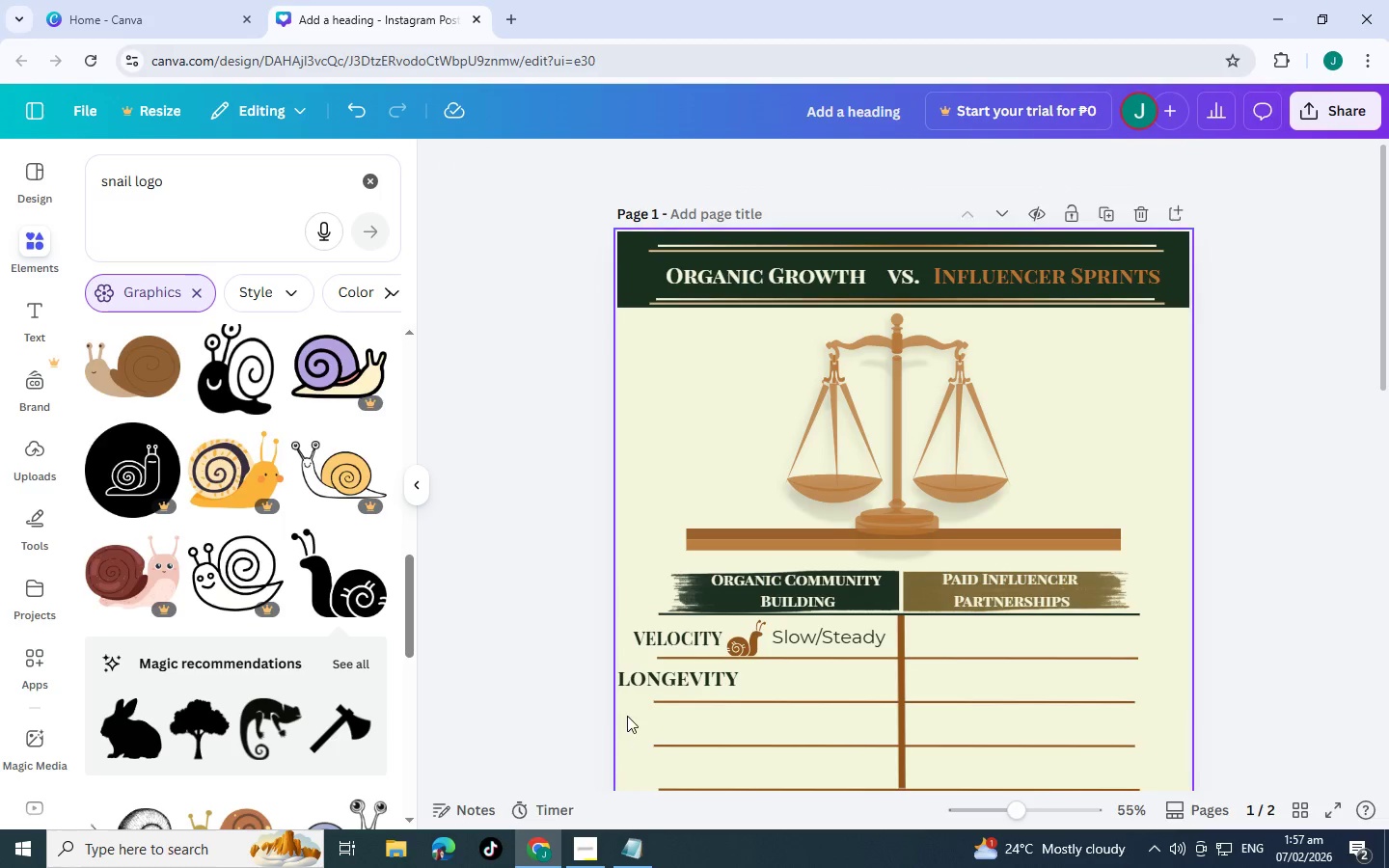 
scroll: coordinate [627, 716], scroll_direction: down, amount: 2.0
 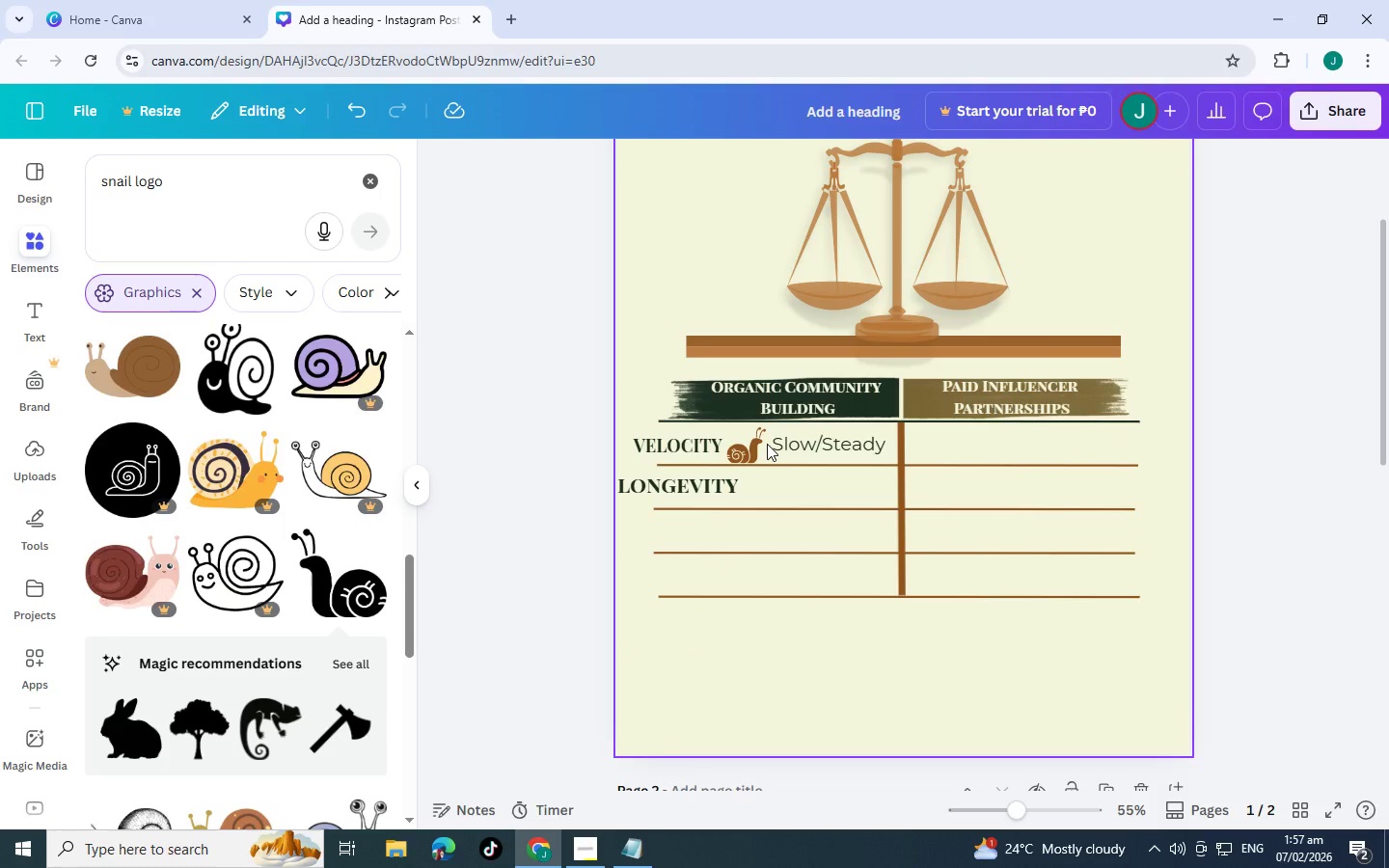 
left_click_drag(start_coordinate=[793, 444], to_coordinate=[803, 446])
 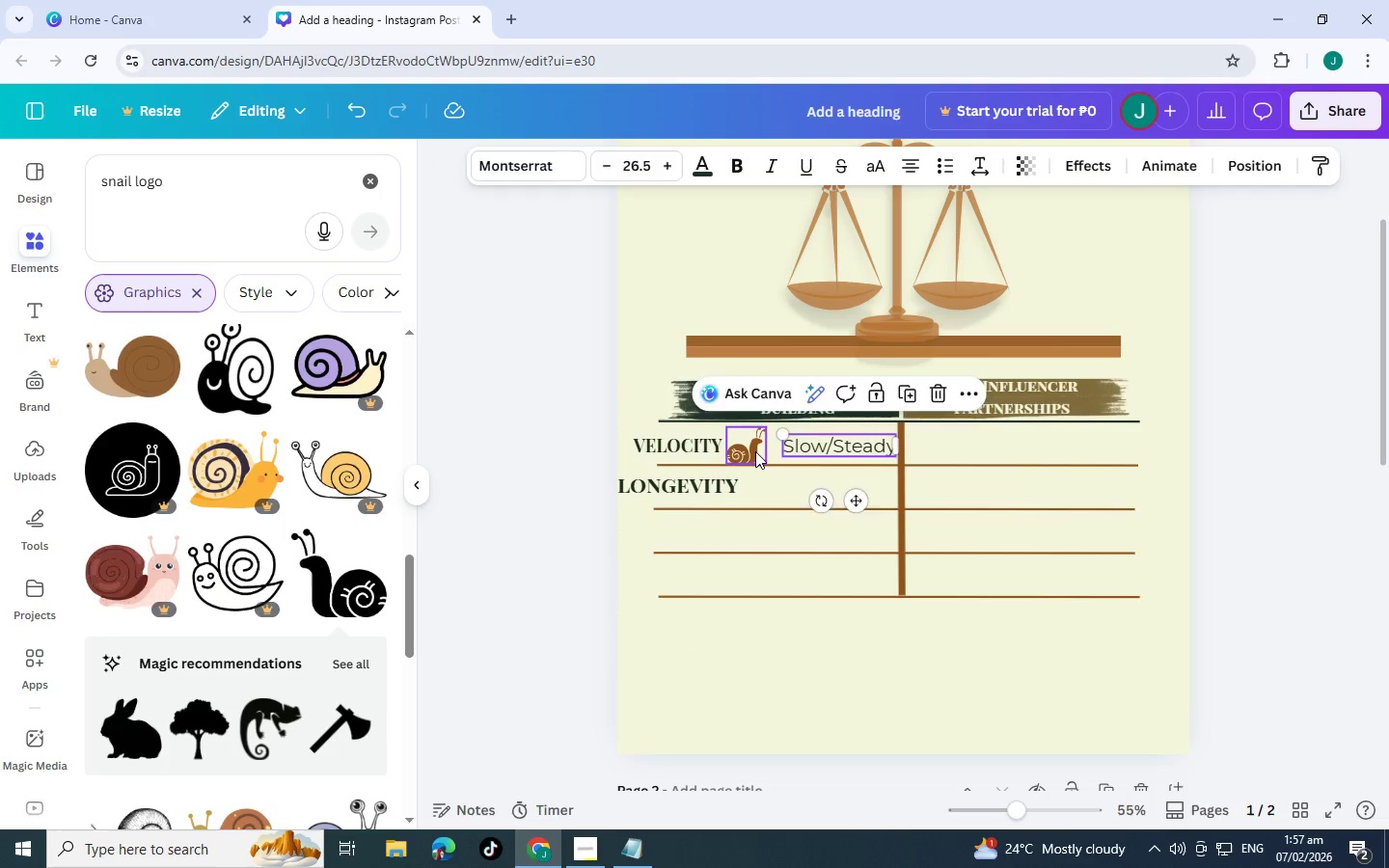 
left_click_drag(start_coordinate=[755, 451], to_coordinate=[764, 449])
 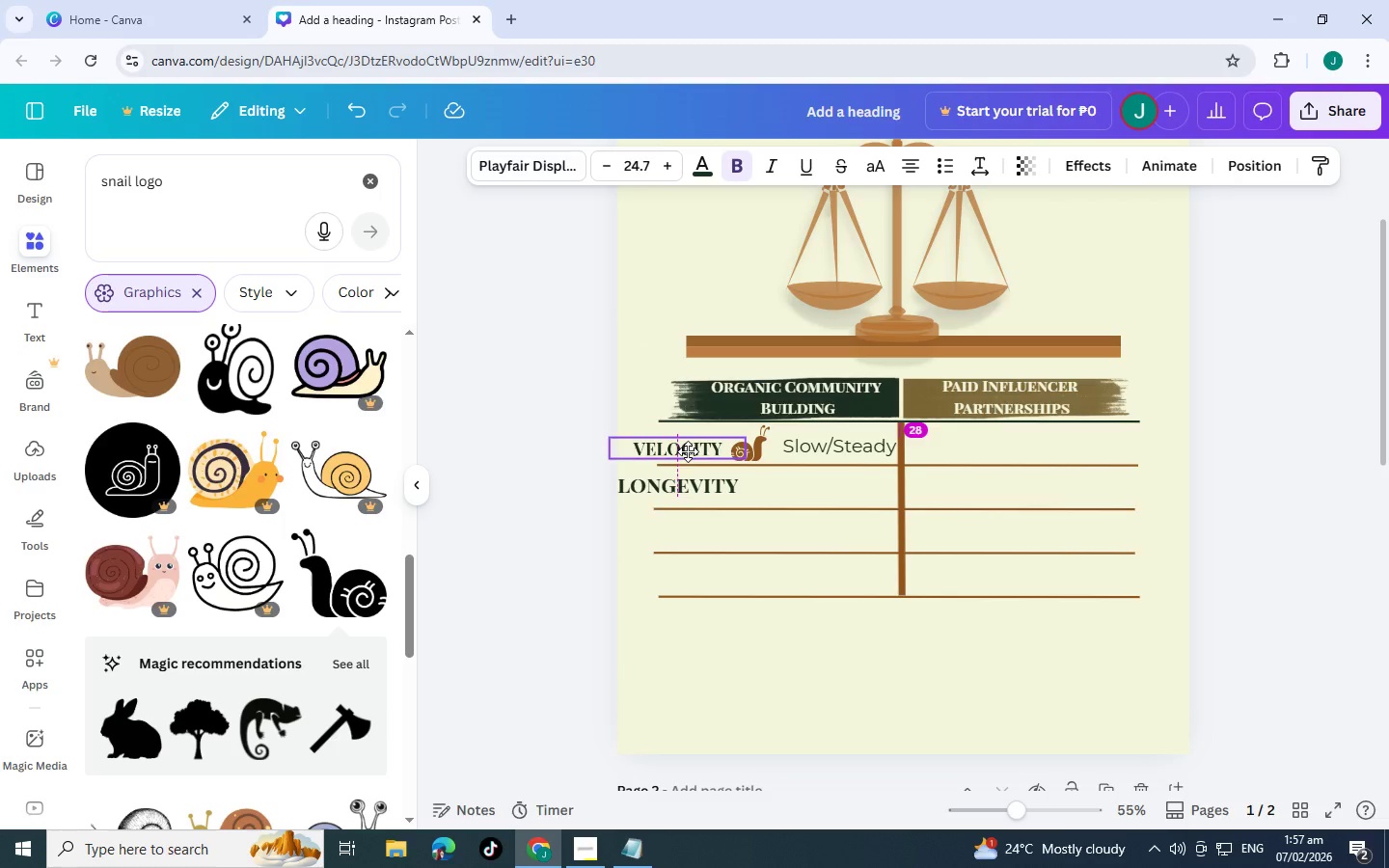 
left_click([802, 502])
 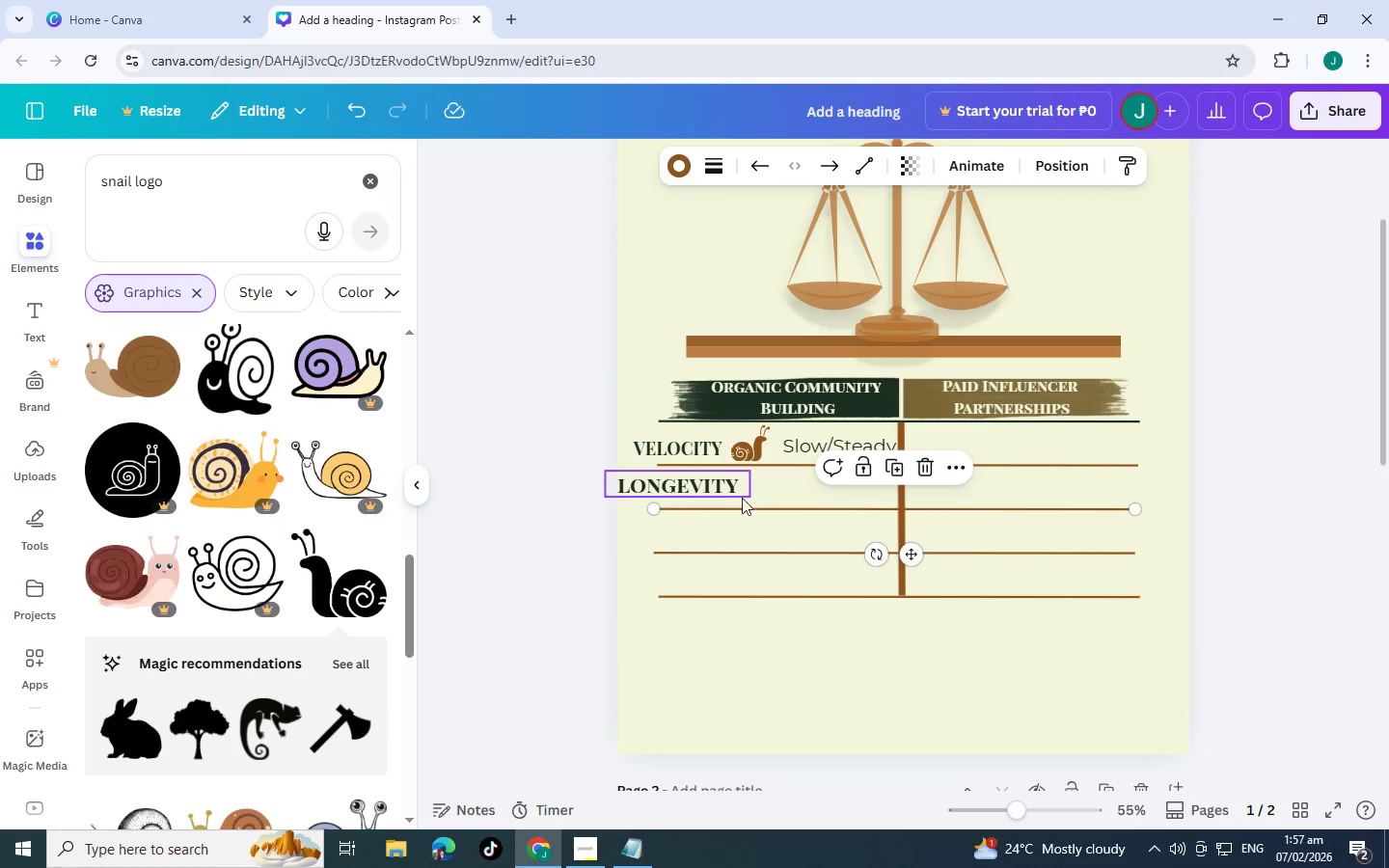 
left_click([809, 511])
 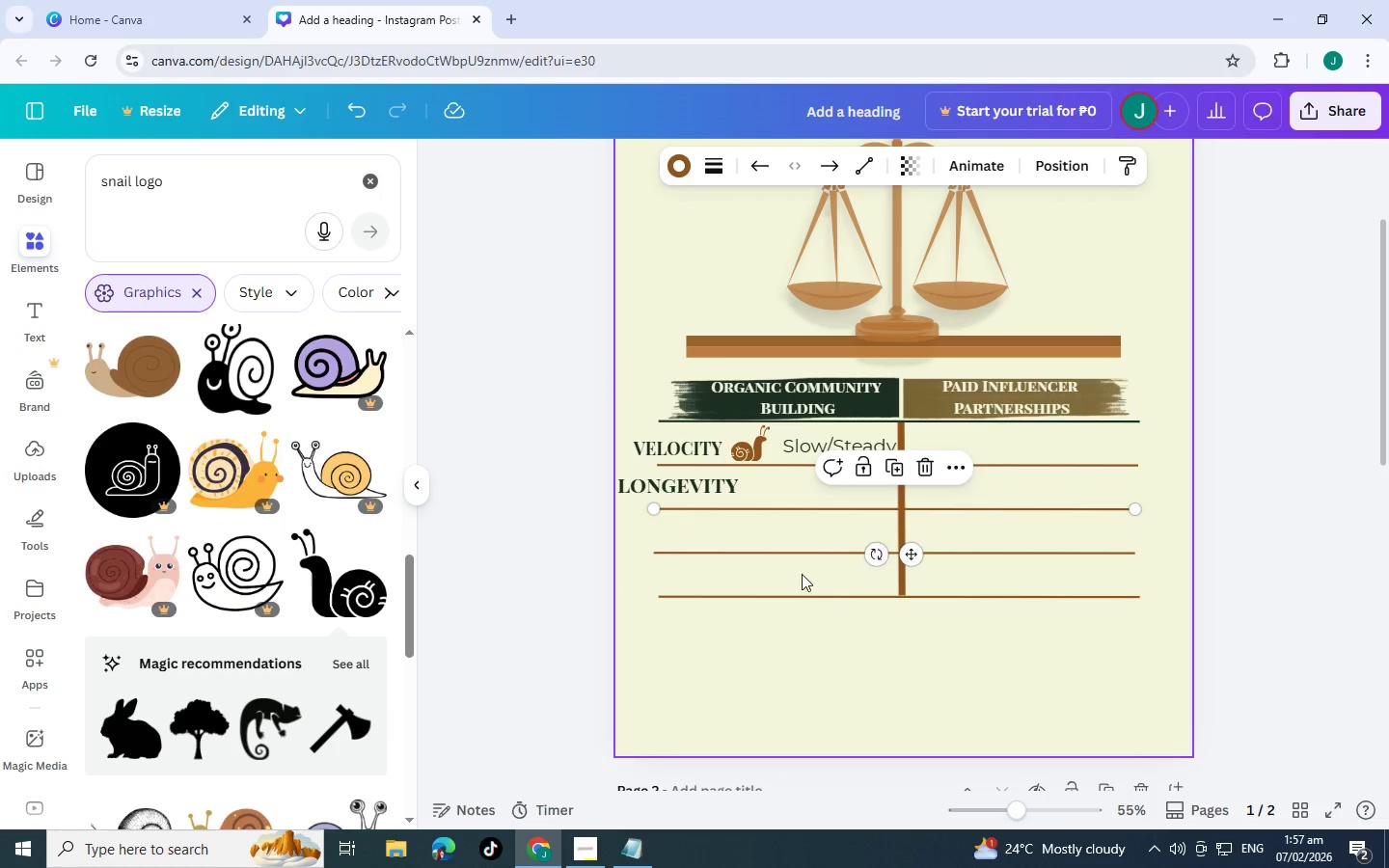 
left_click([793, 573])
 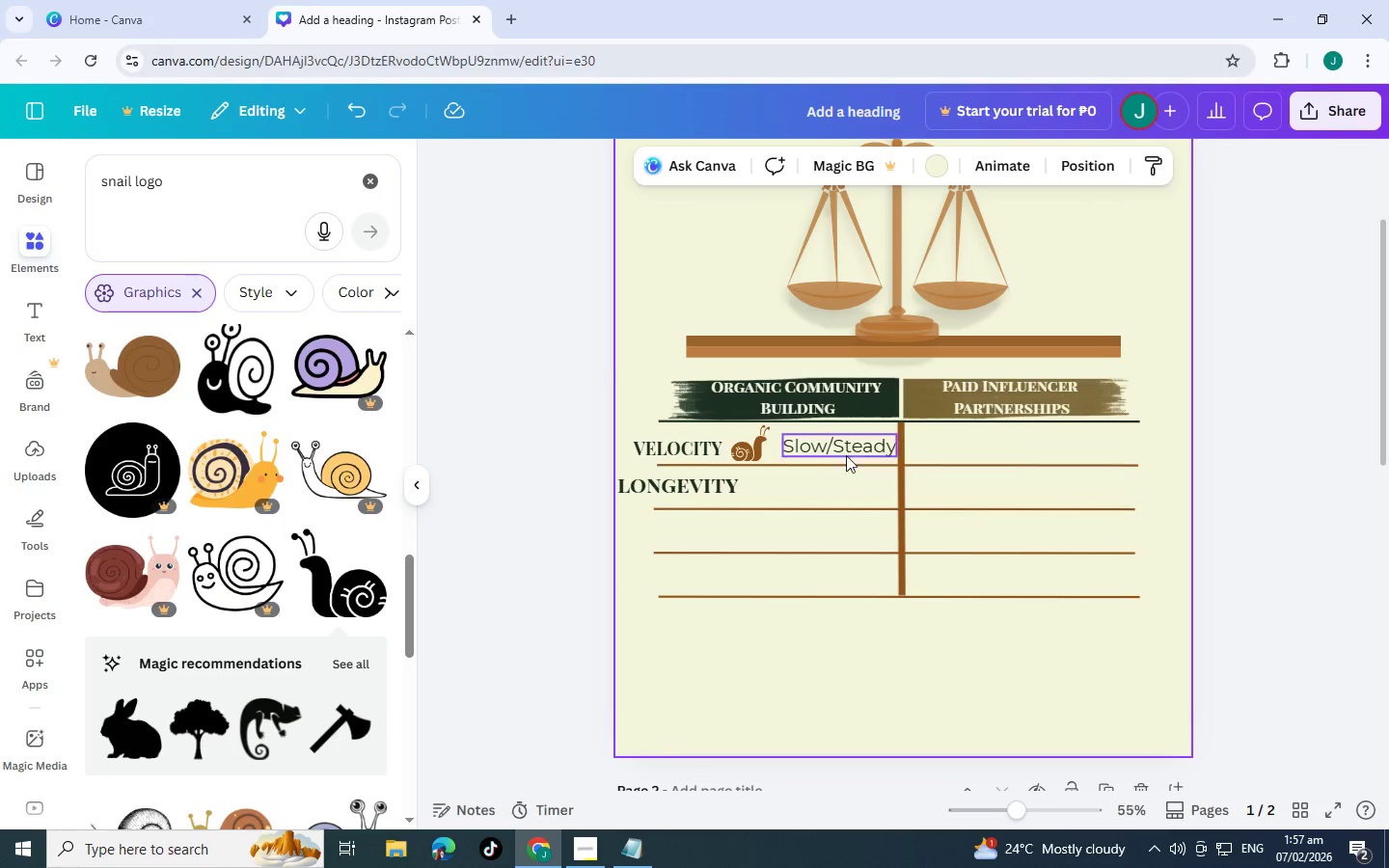 
wait(8.05)
 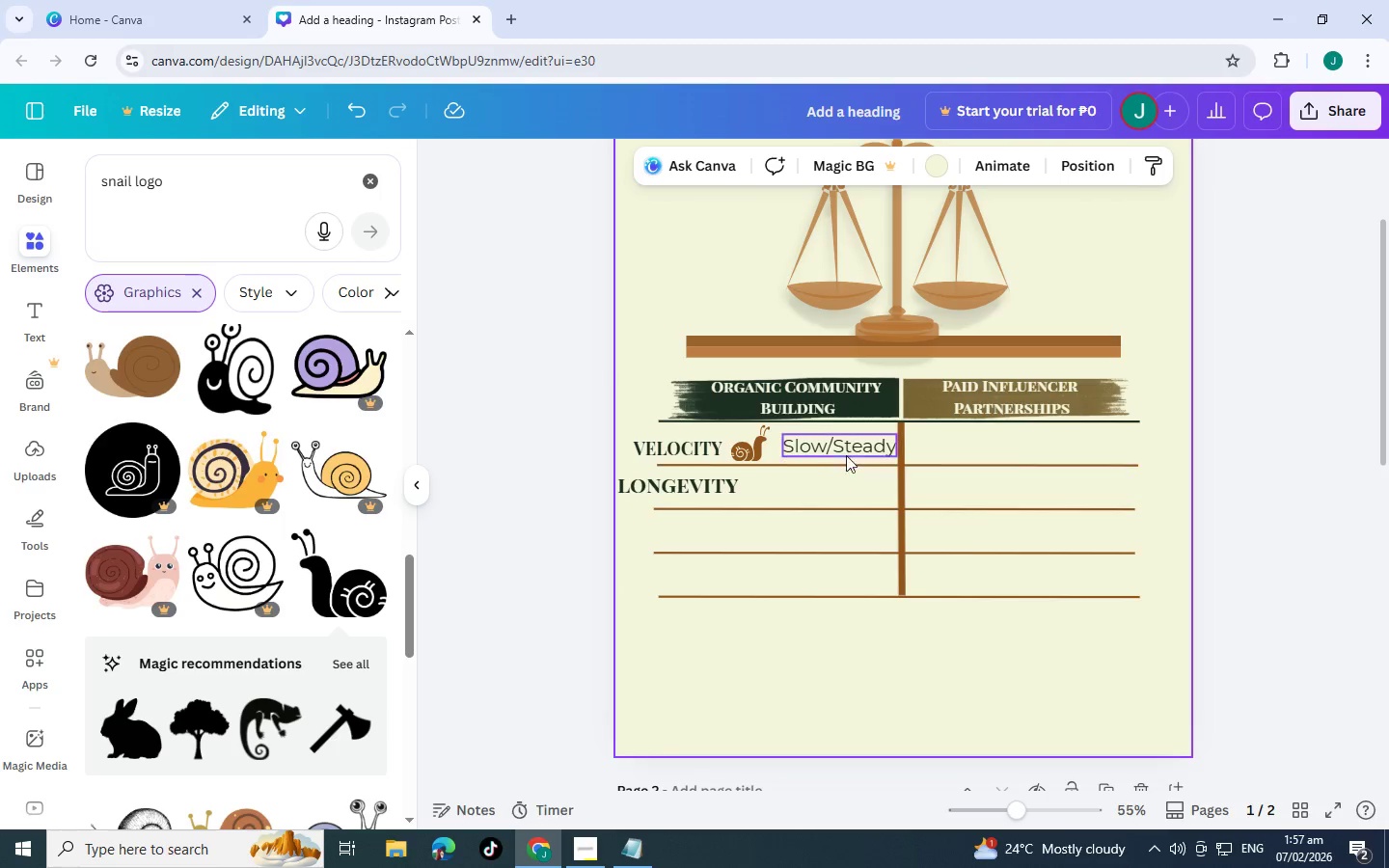 
scroll: coordinate [691, 631], scroll_direction: down, amount: 7.0
 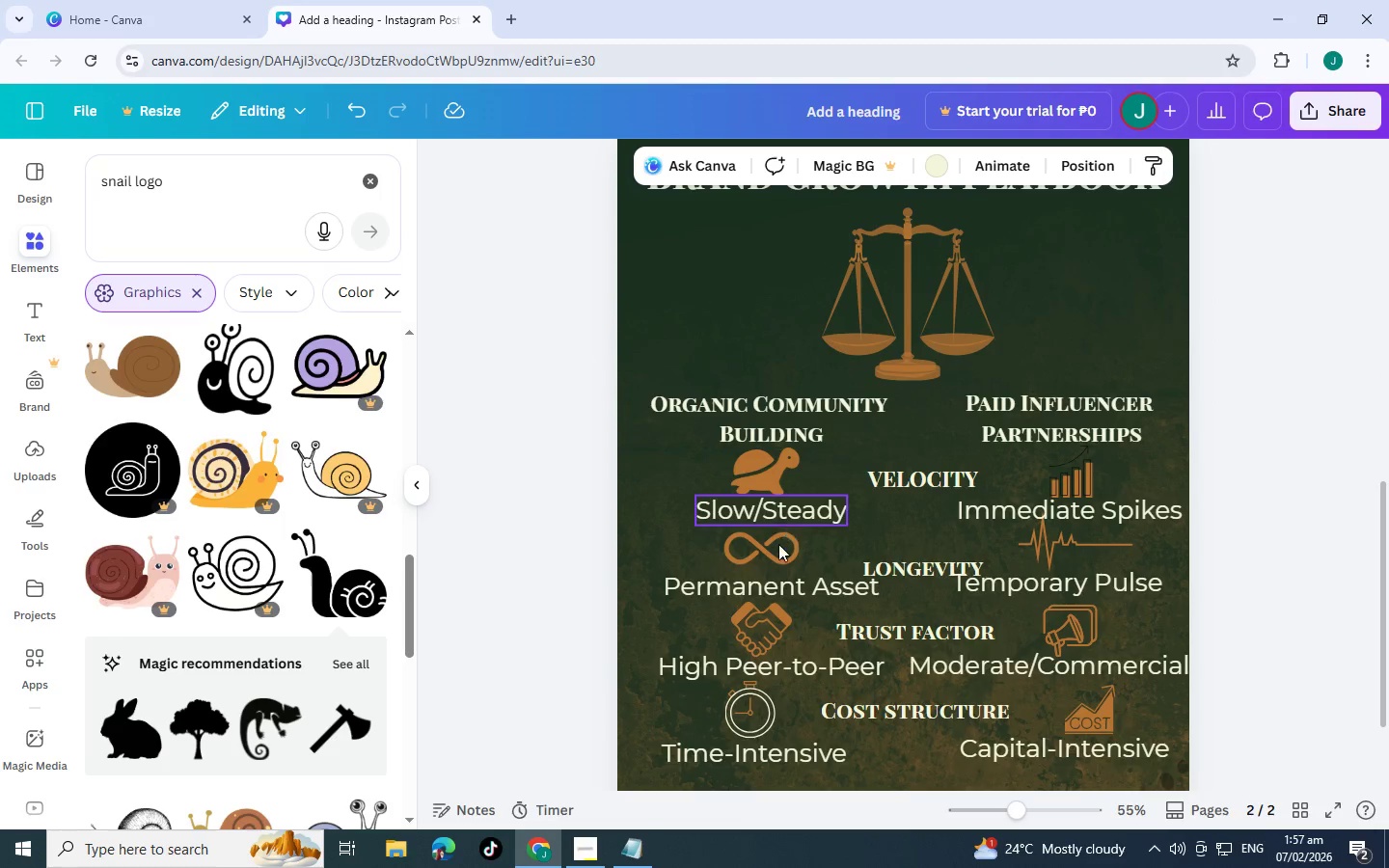 
left_click([778, 544])
 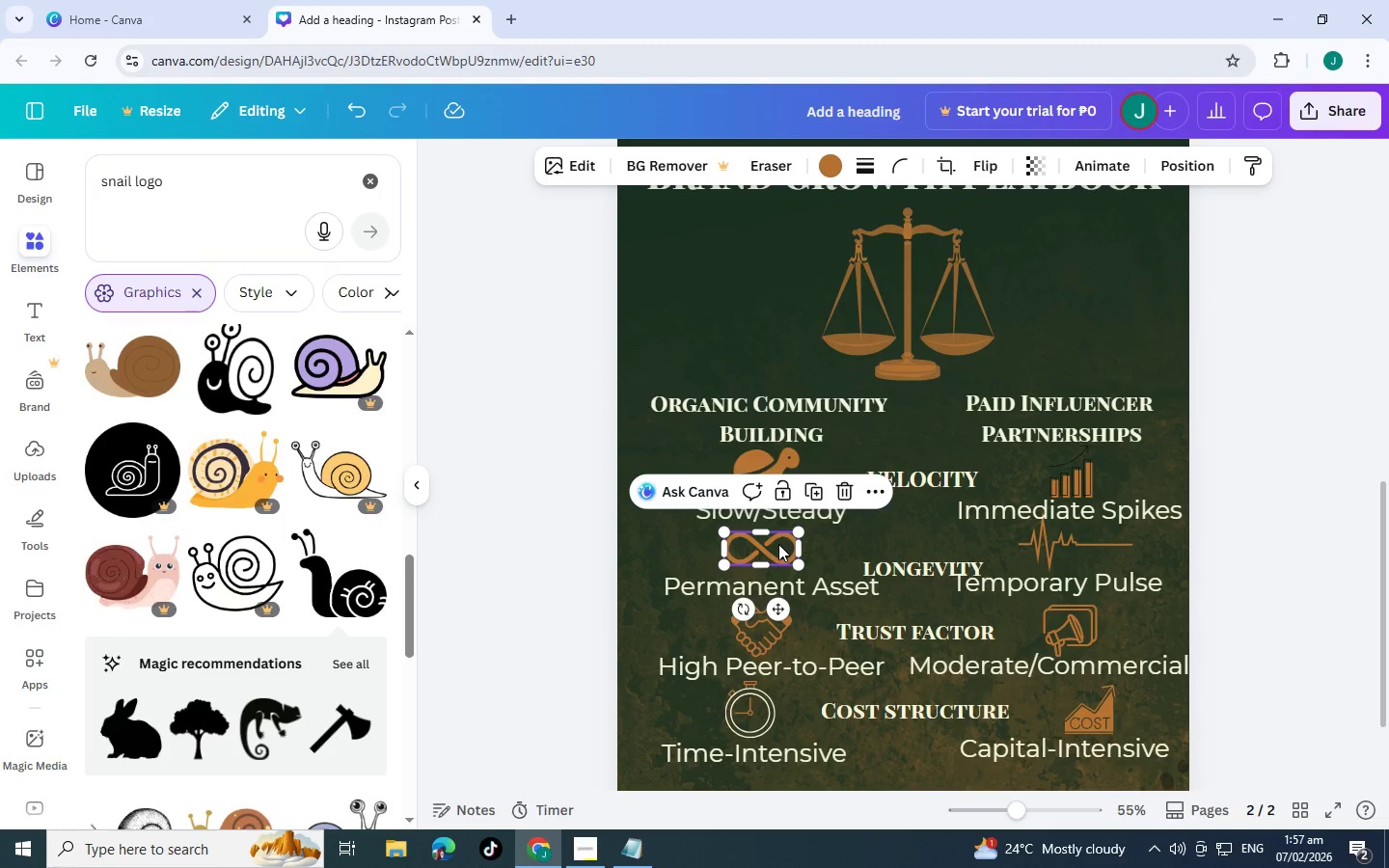 
key(Control+C)
 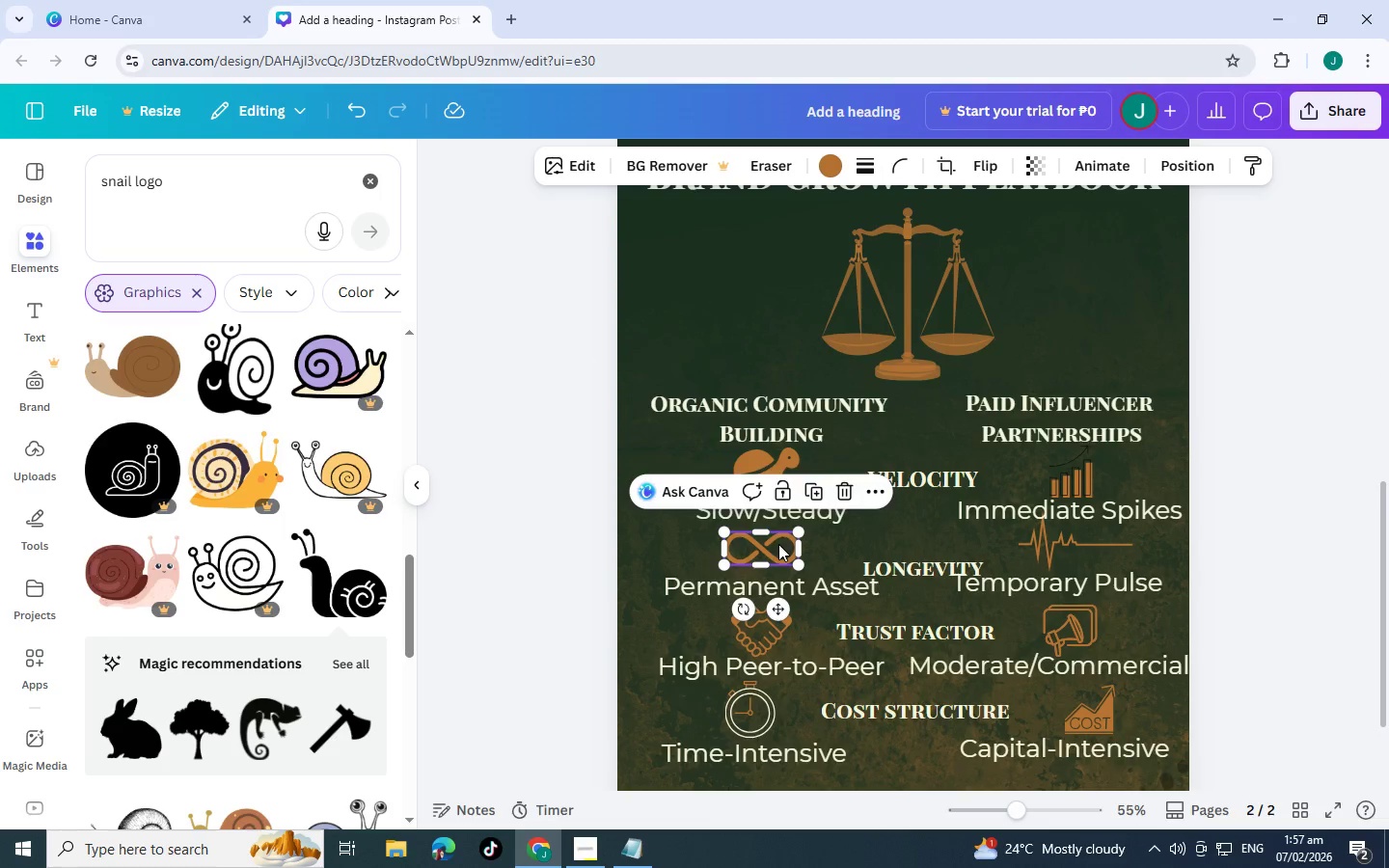 
scroll: coordinate [778, 544], scroll_direction: up, amount: 4.0
 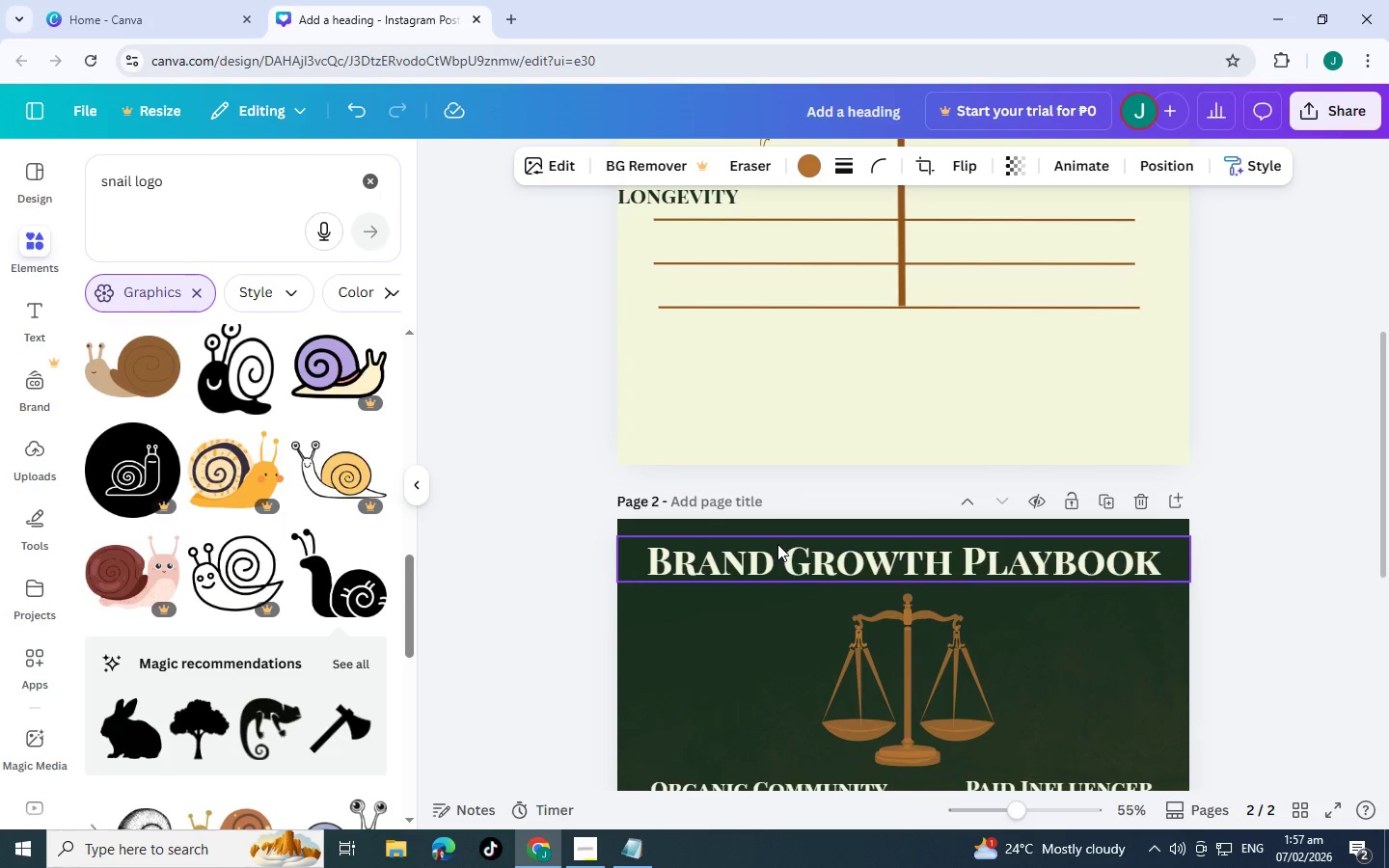 
key(Control+V)
 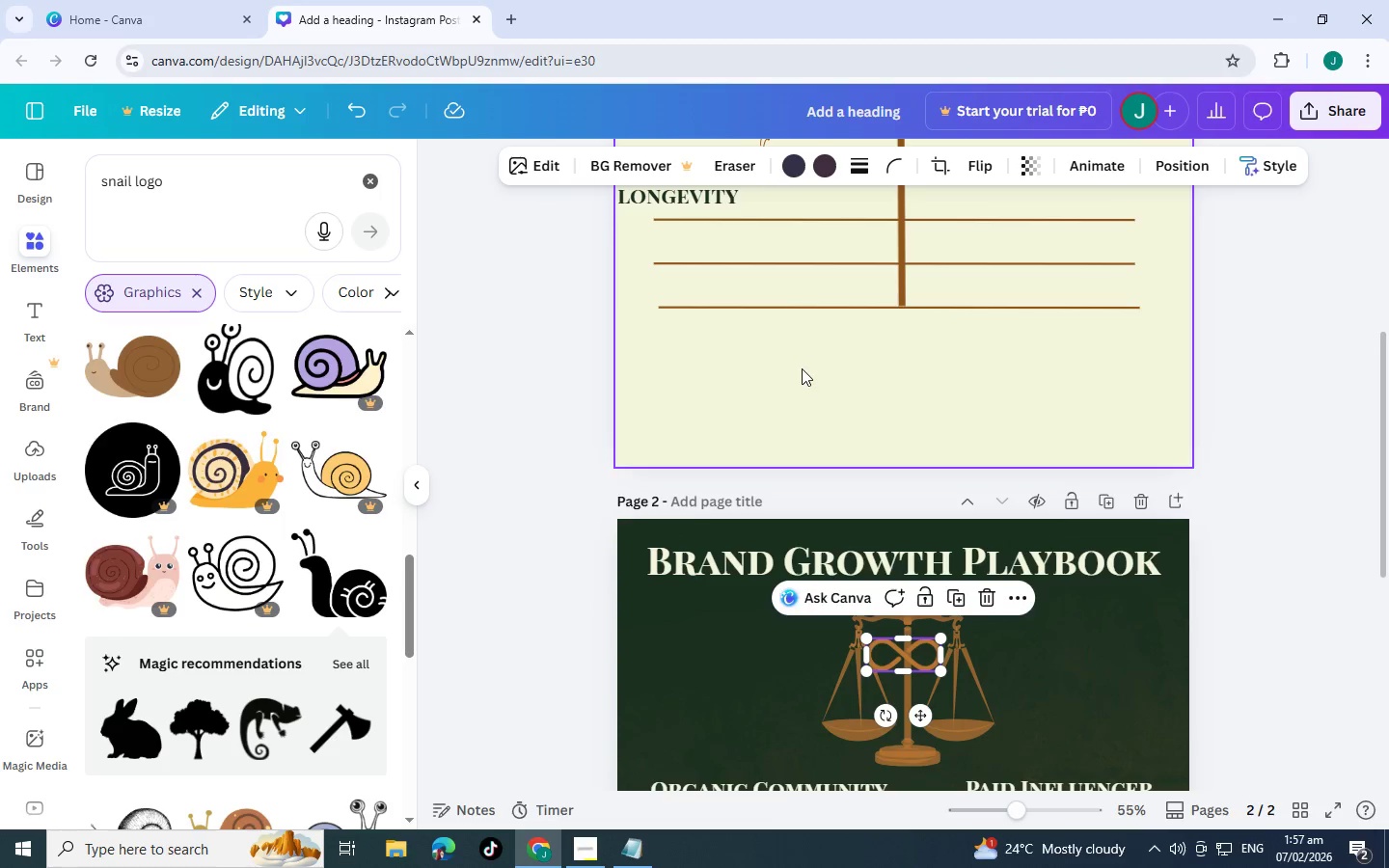 
scroll: coordinate [803, 368], scroll_direction: up, amount: 2.0
 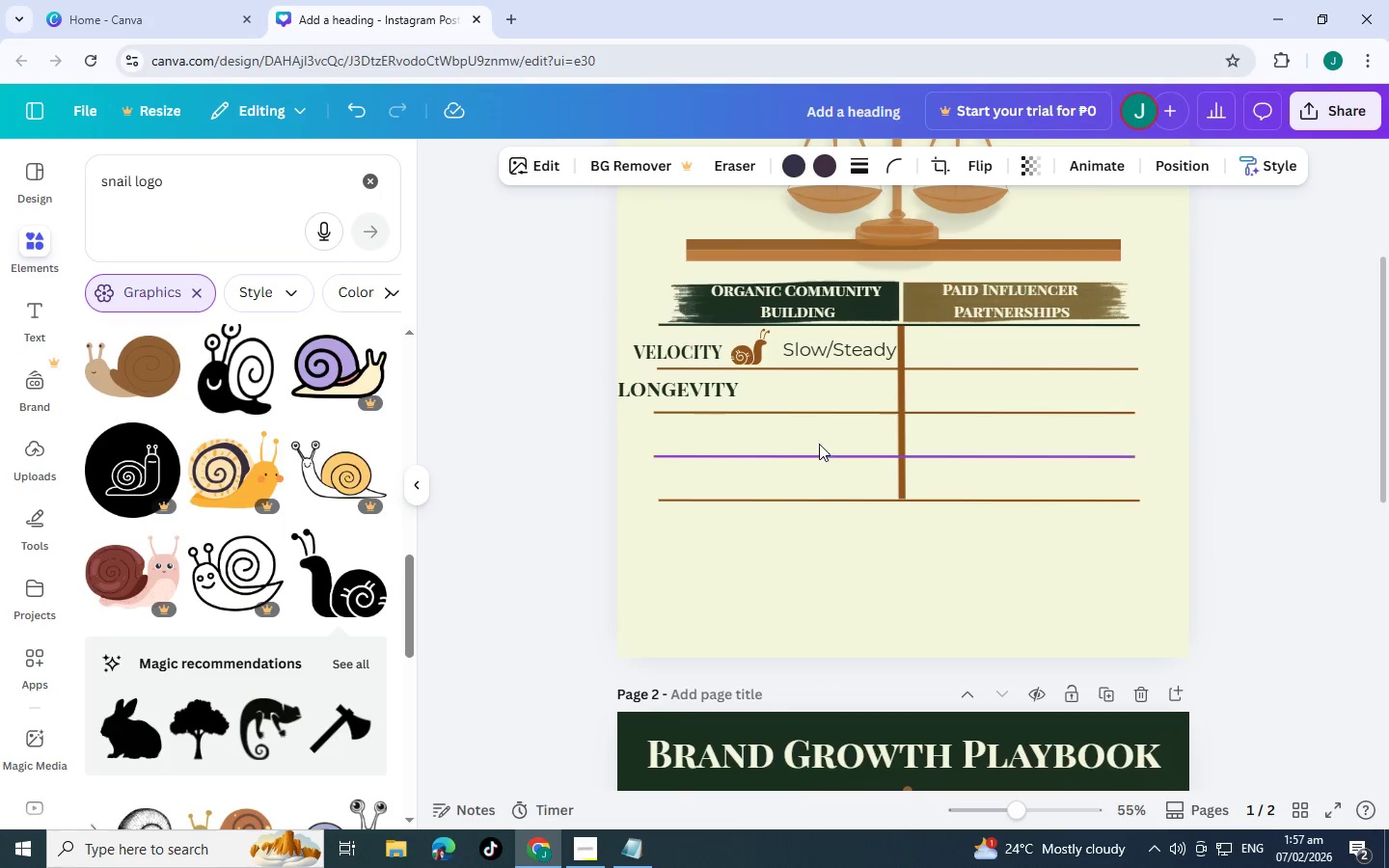 
scroll: coordinate [819, 444], scroll_direction: down, amount: 2.0
 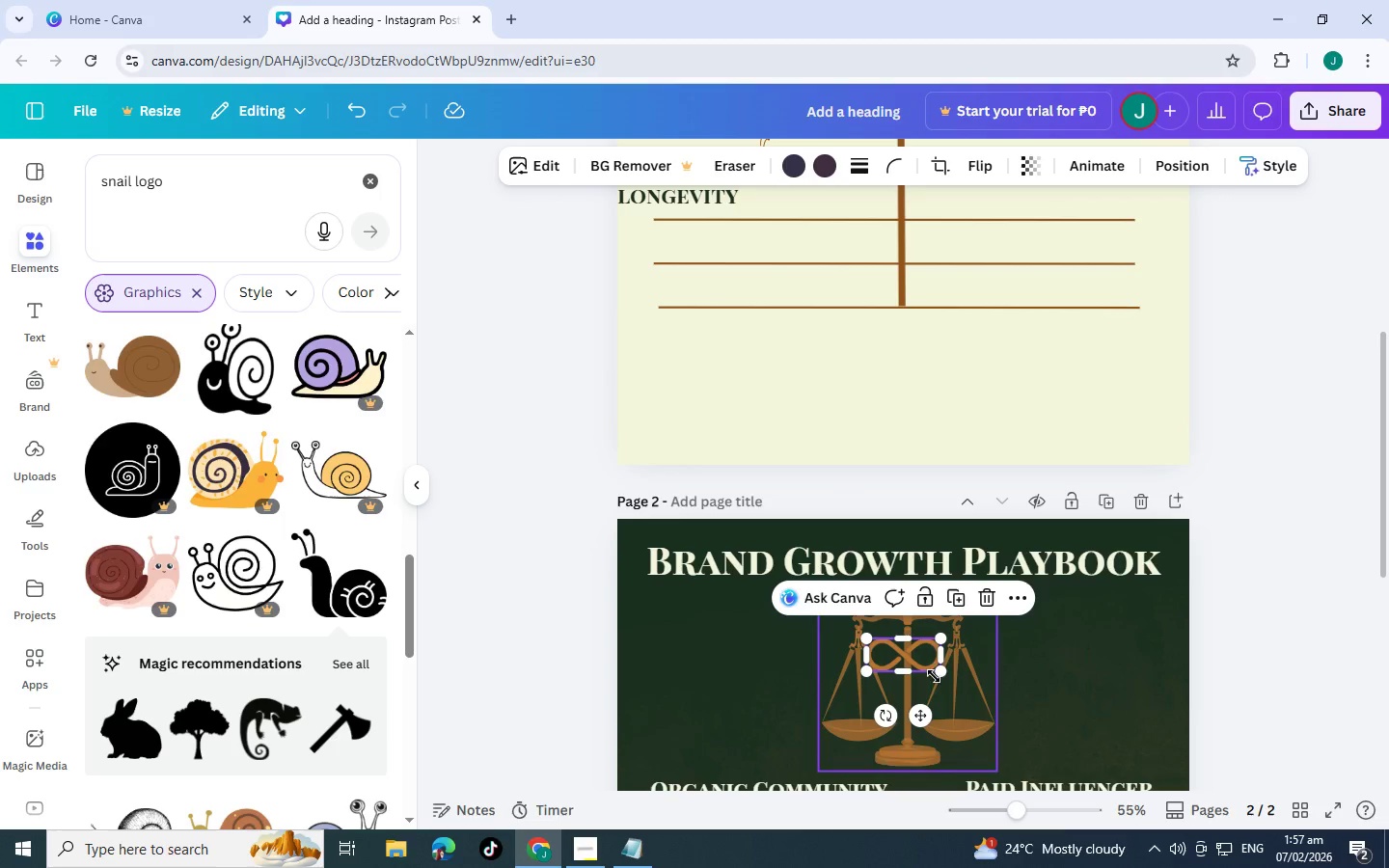 
left_click_drag(start_coordinate=[924, 665], to_coordinate=[958, 669])
 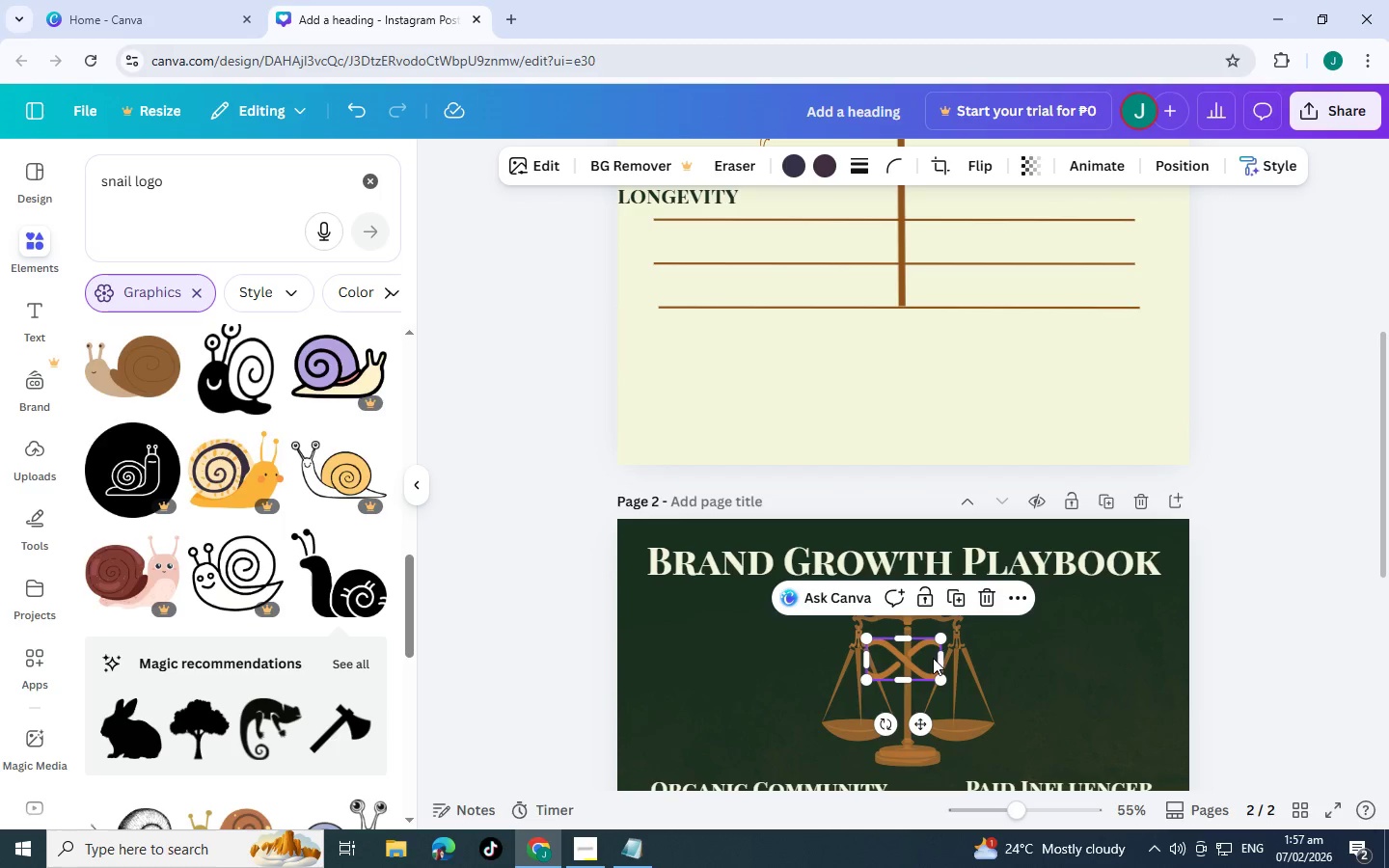 
key(Control+Z)
 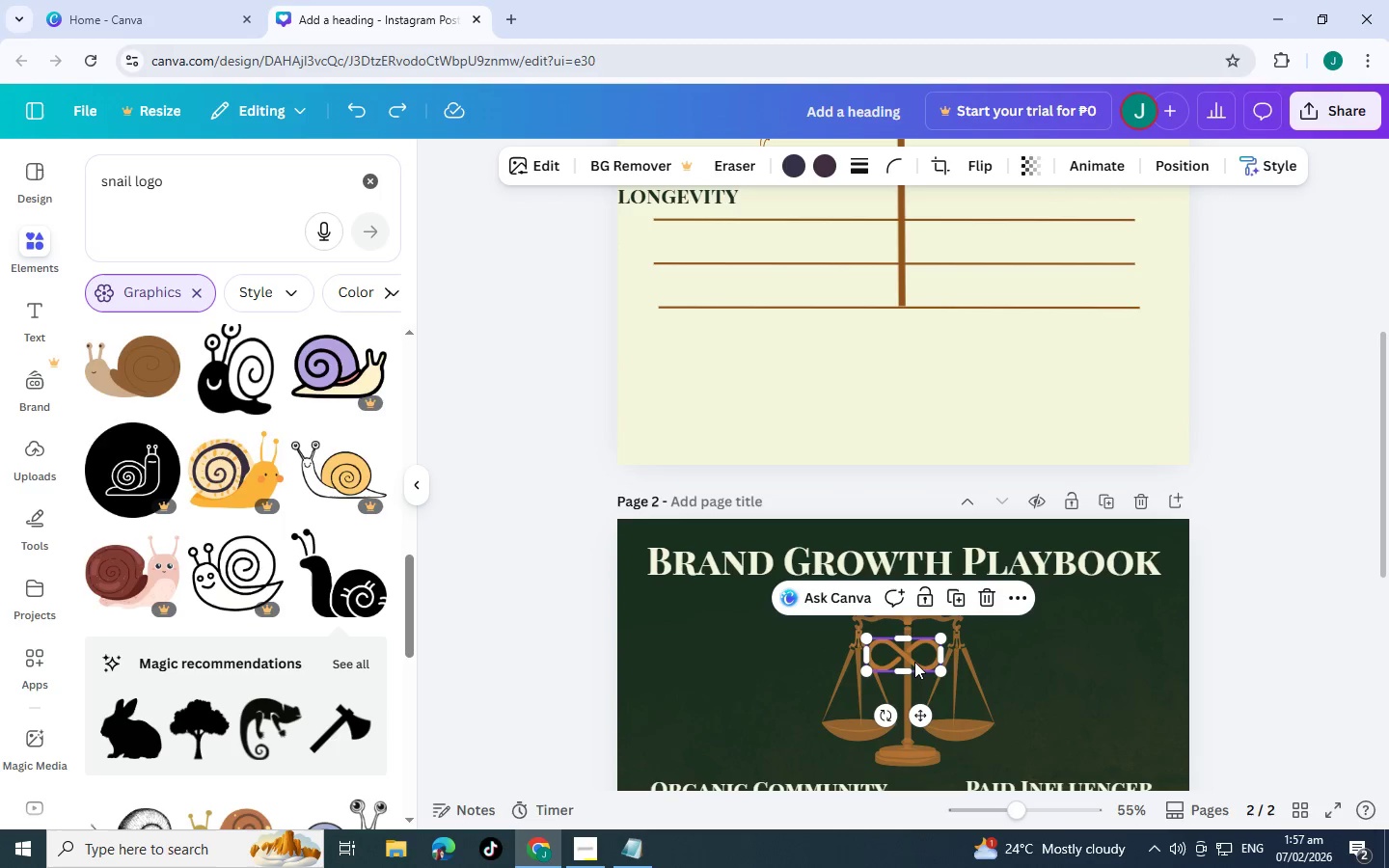 
left_click_drag(start_coordinate=[914, 662], to_coordinate=[787, 394])
 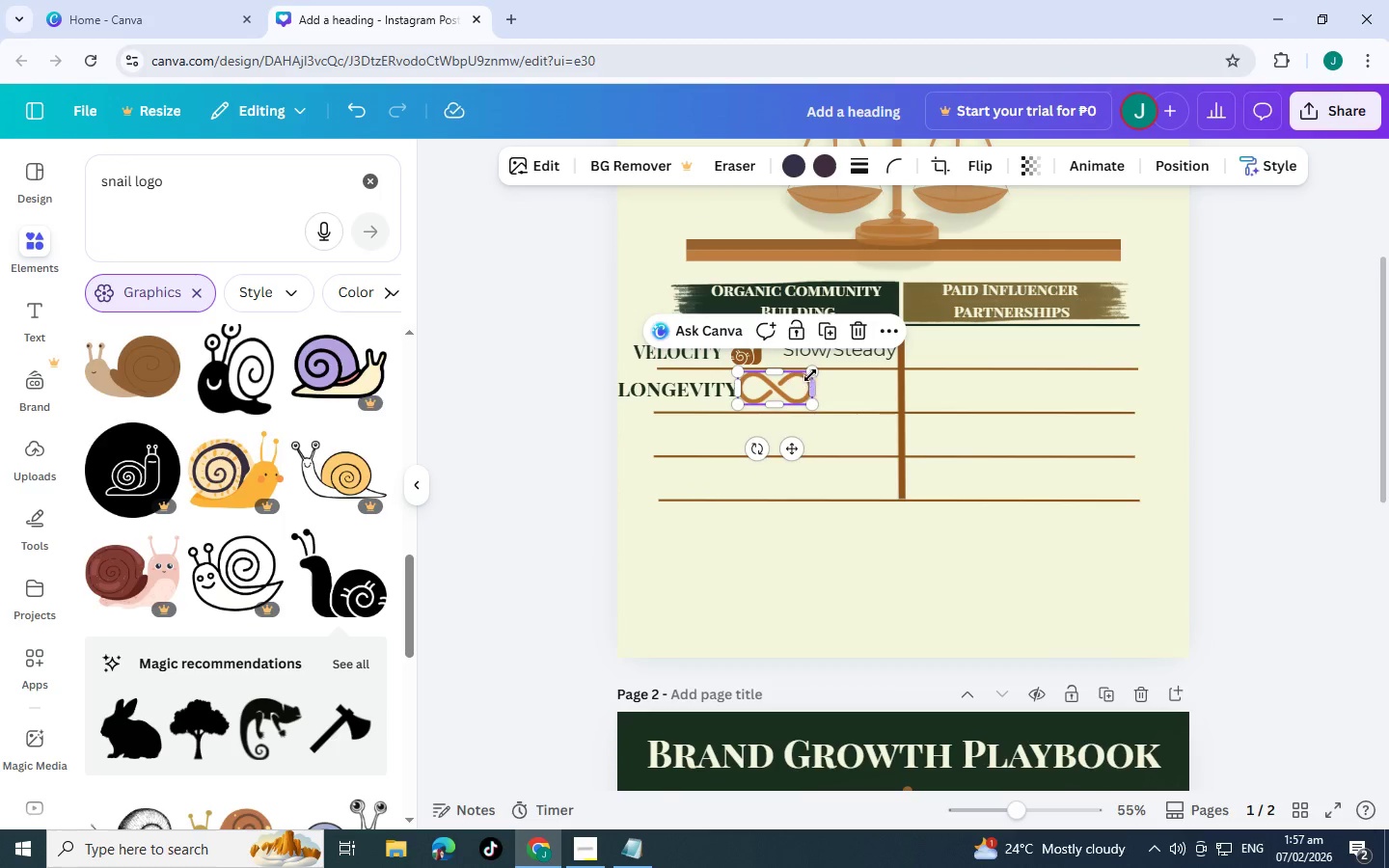 
scroll: coordinate [844, 326], scroll_direction: up, amount: 2.0
 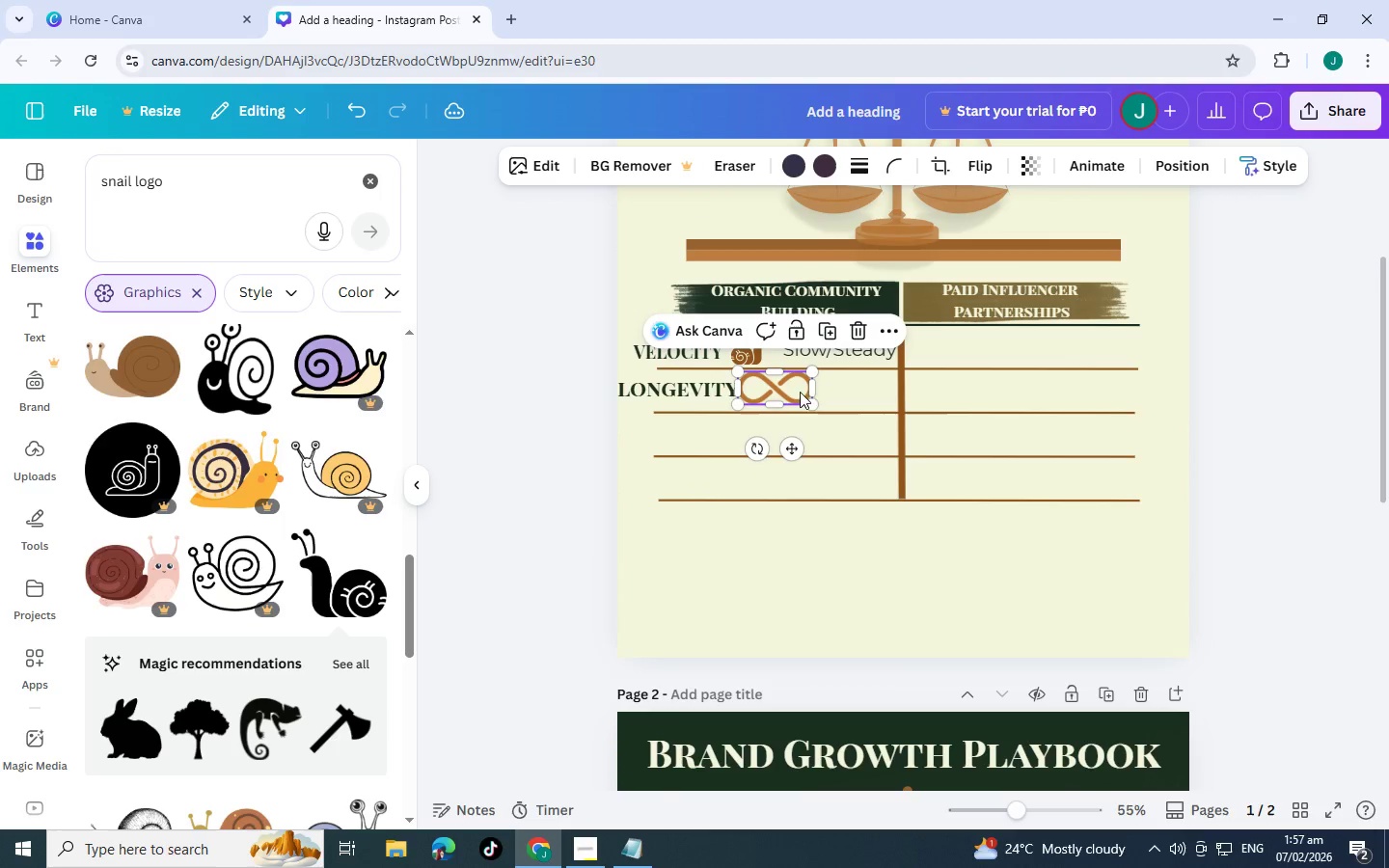 
left_click_drag(start_coordinate=[812, 372], to_coordinate=[783, 378])
 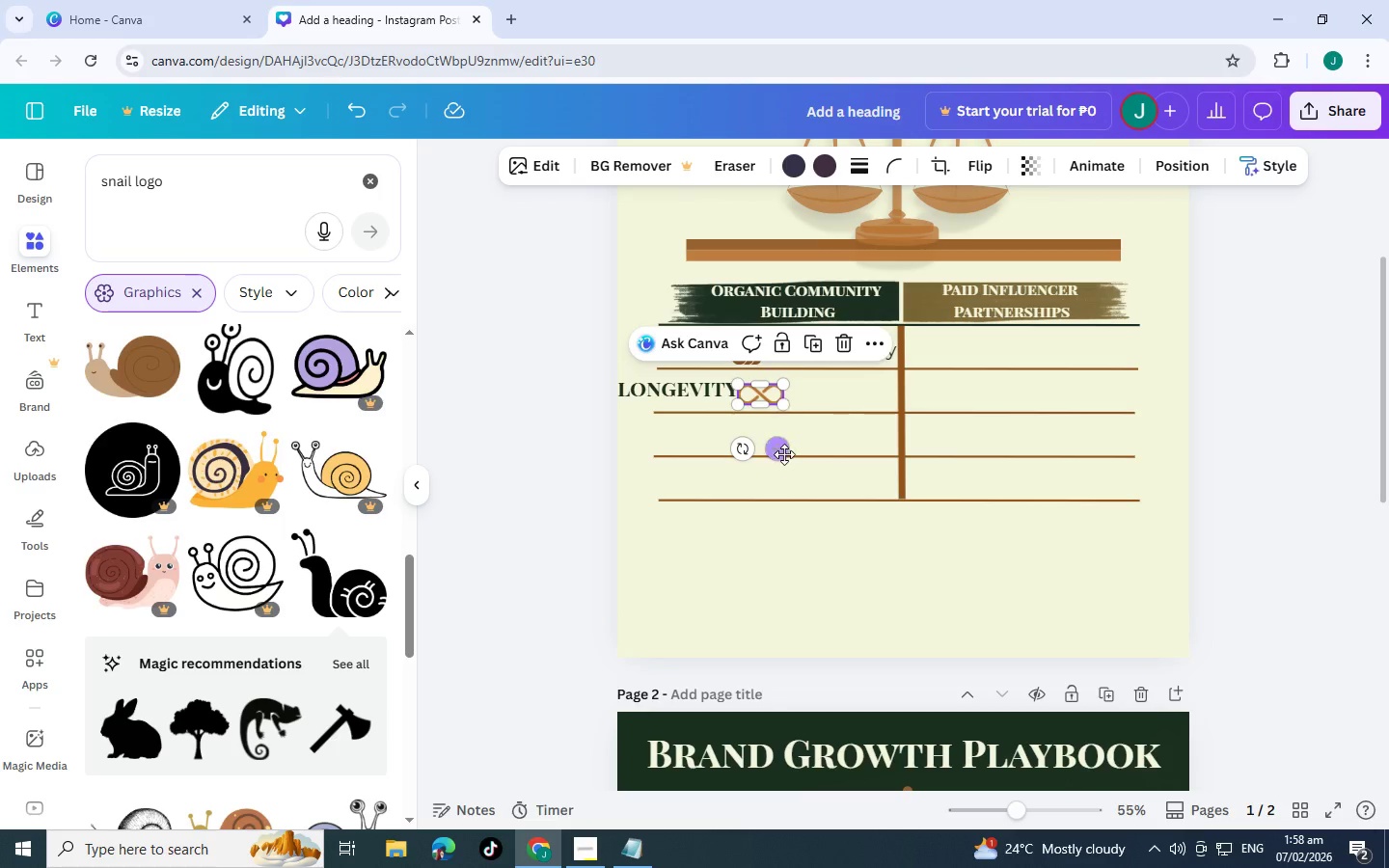 
left_click_drag(start_coordinate=[784, 455], to_coordinate=[787, 450])
 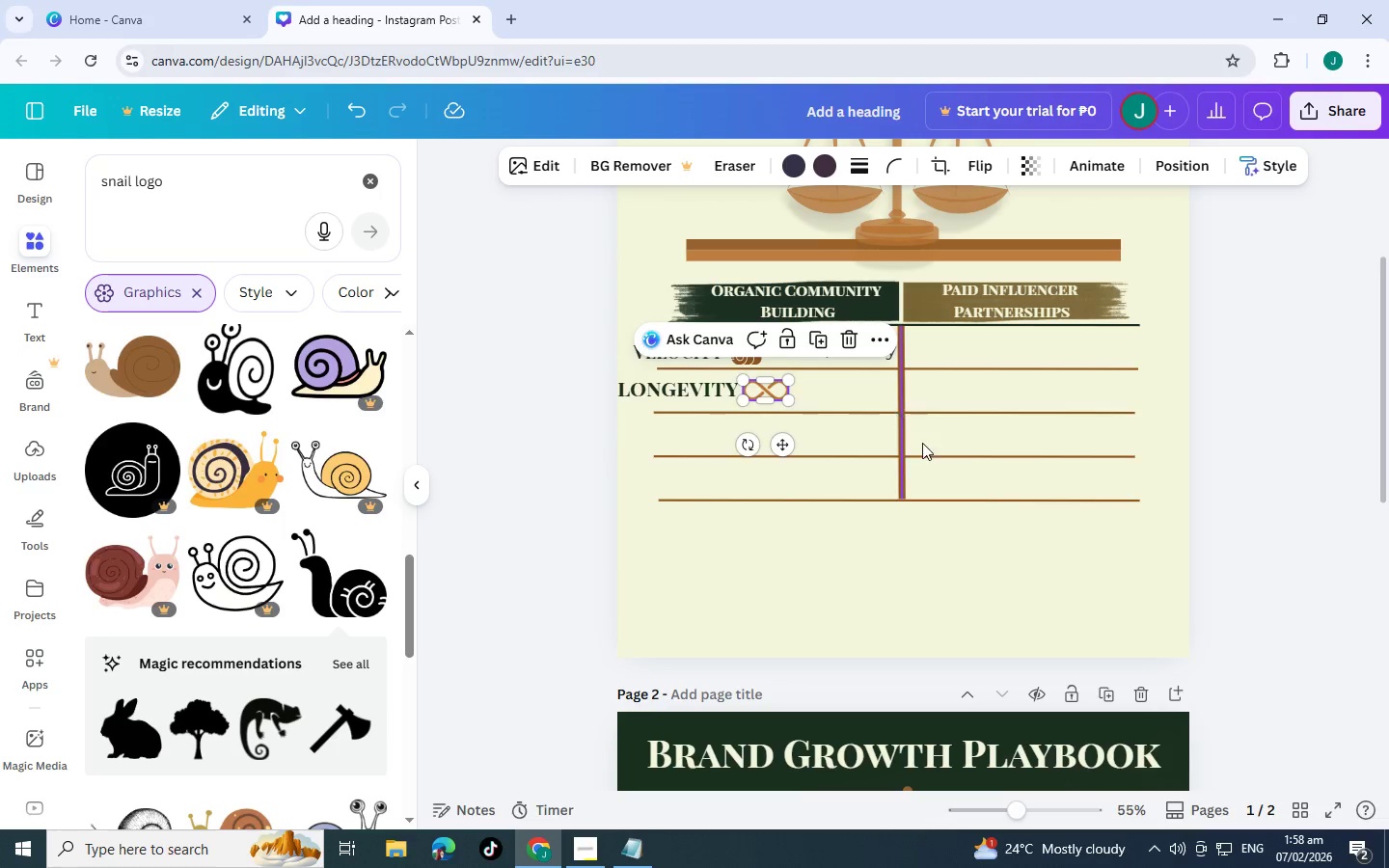 
left_click([969, 572])
 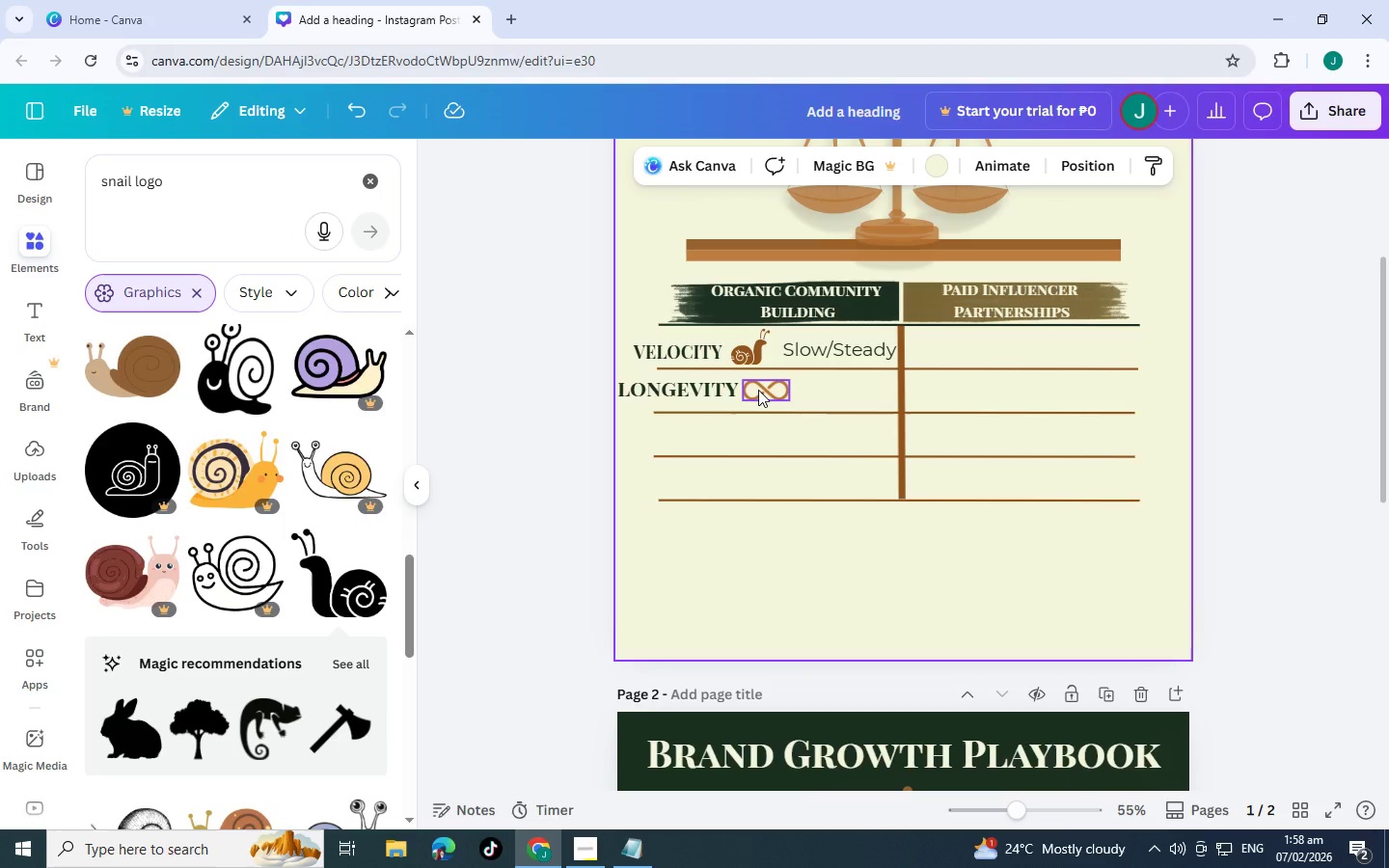 
wait(18.28)
 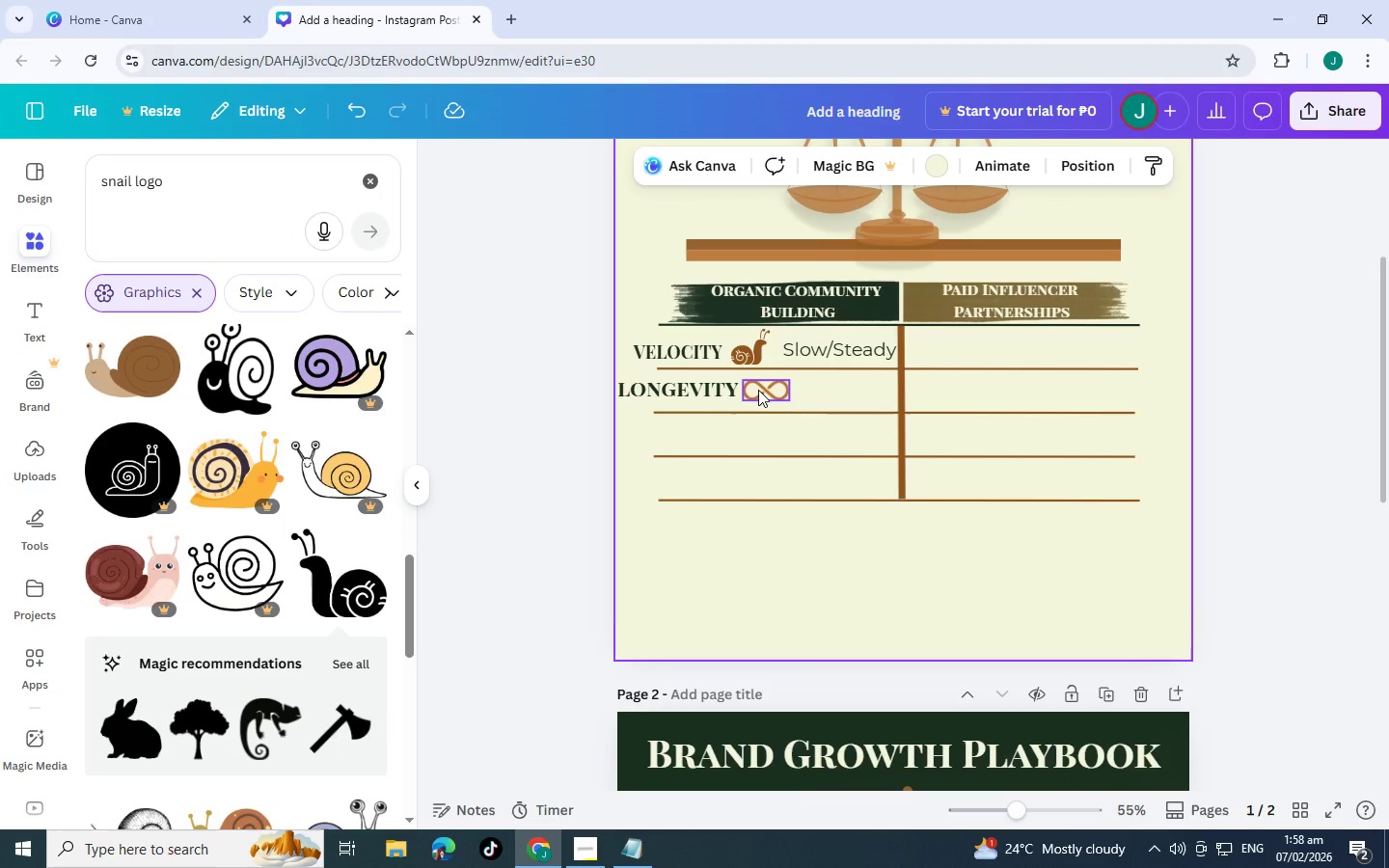 
left_click([772, 386])
 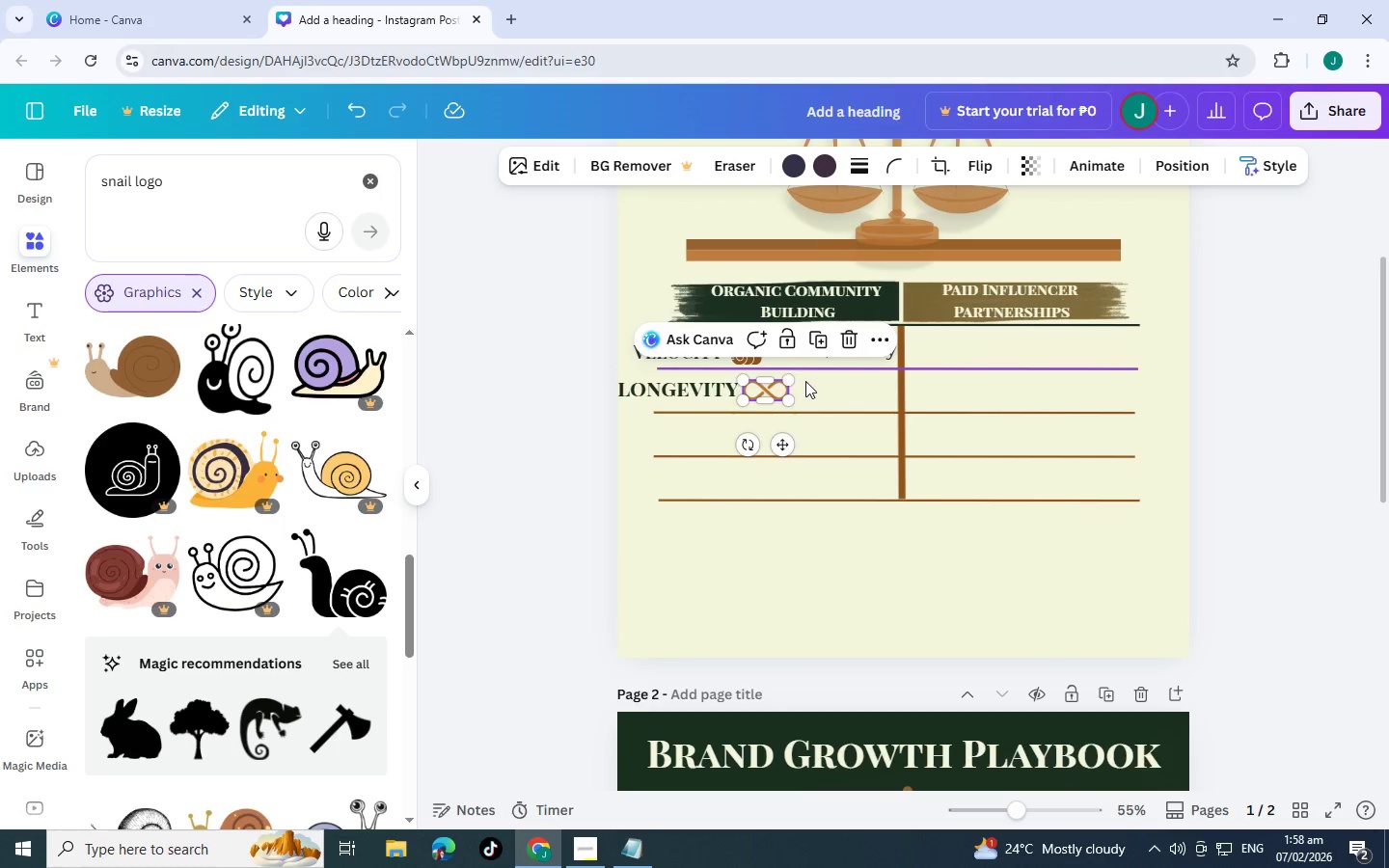 
left_click([669, 385])
 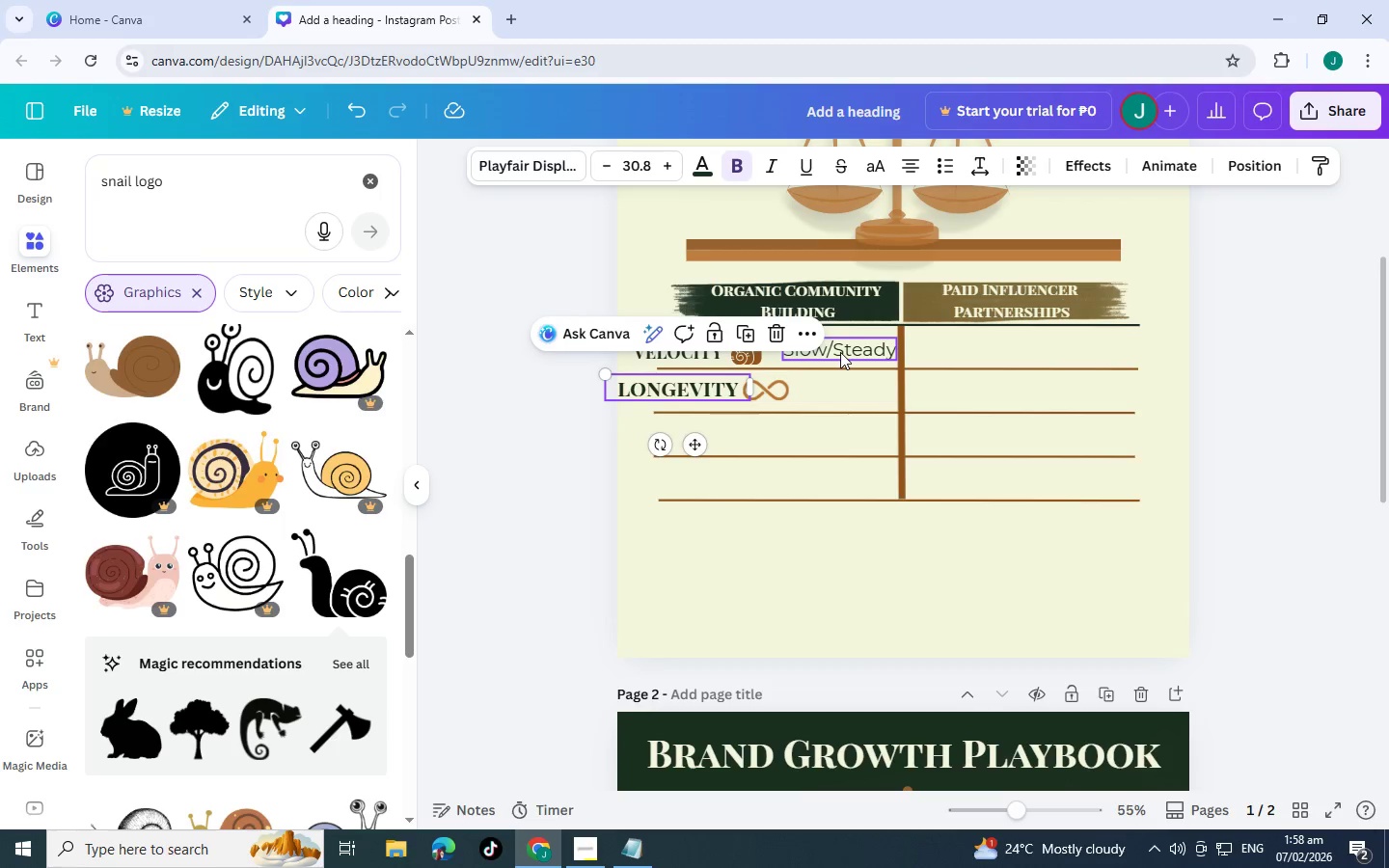 
scroll: coordinate [803, 616], scroll_direction: down, amount: 7.0
 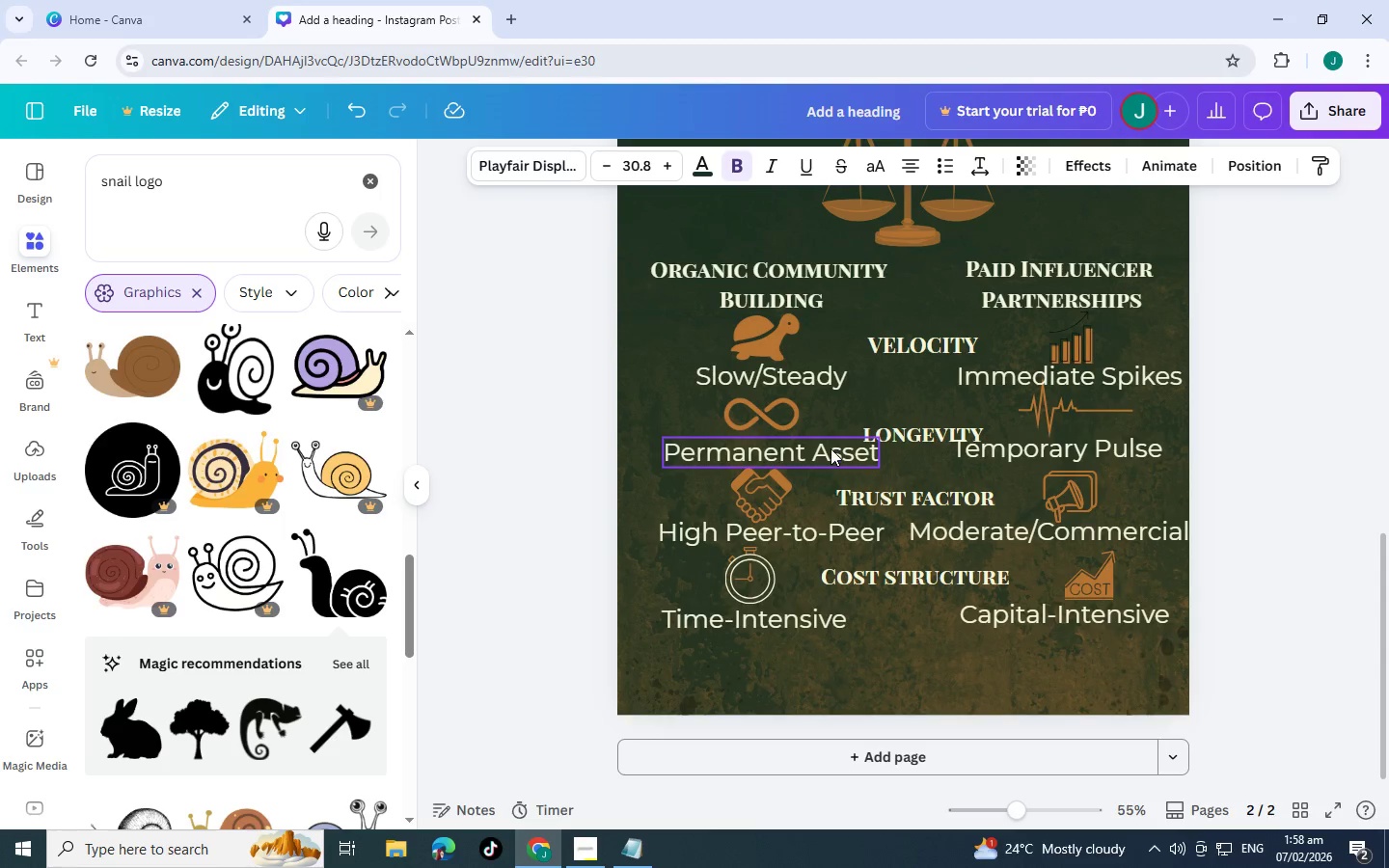 
left_click([831, 448])
 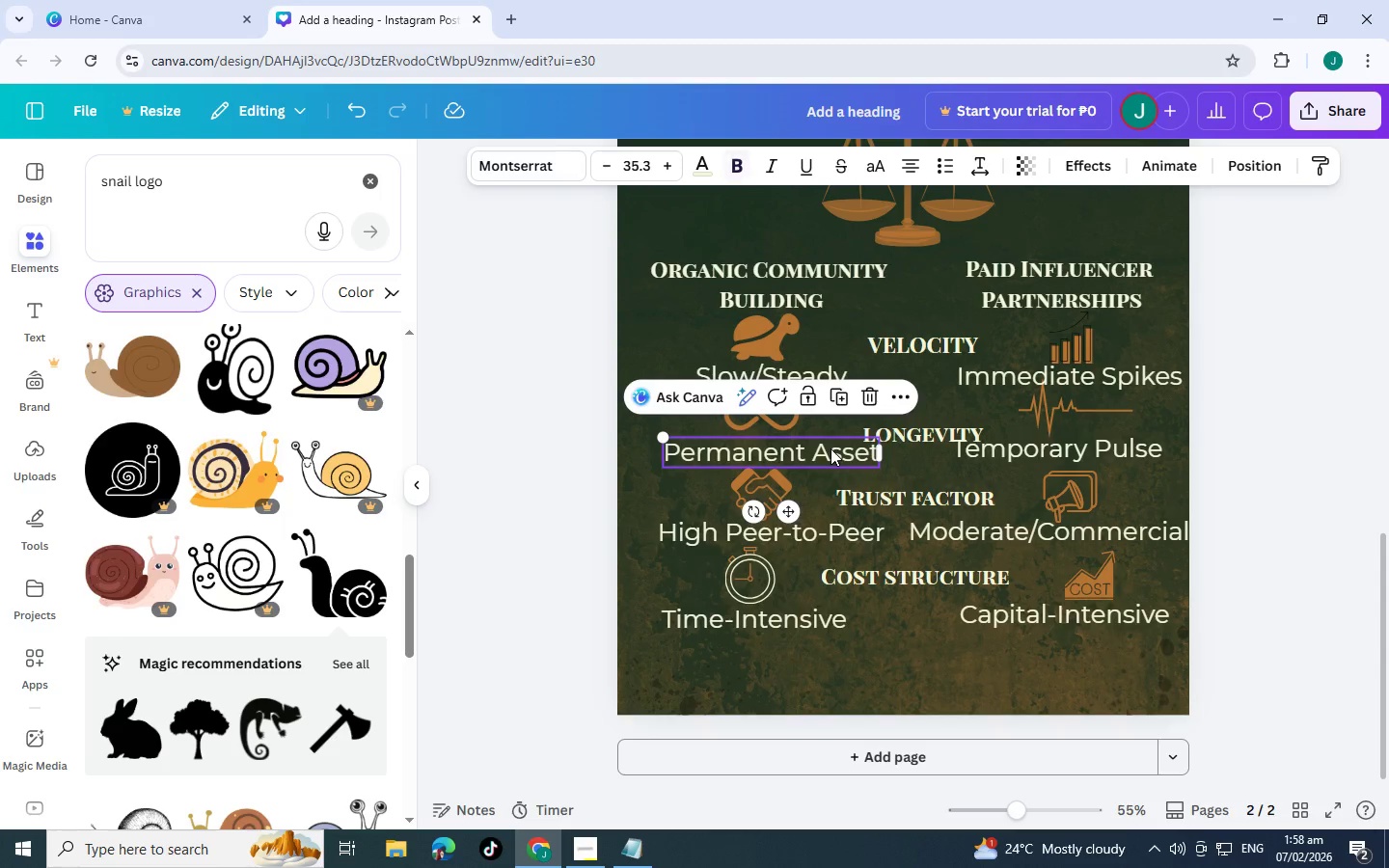 
key(Control+C)
 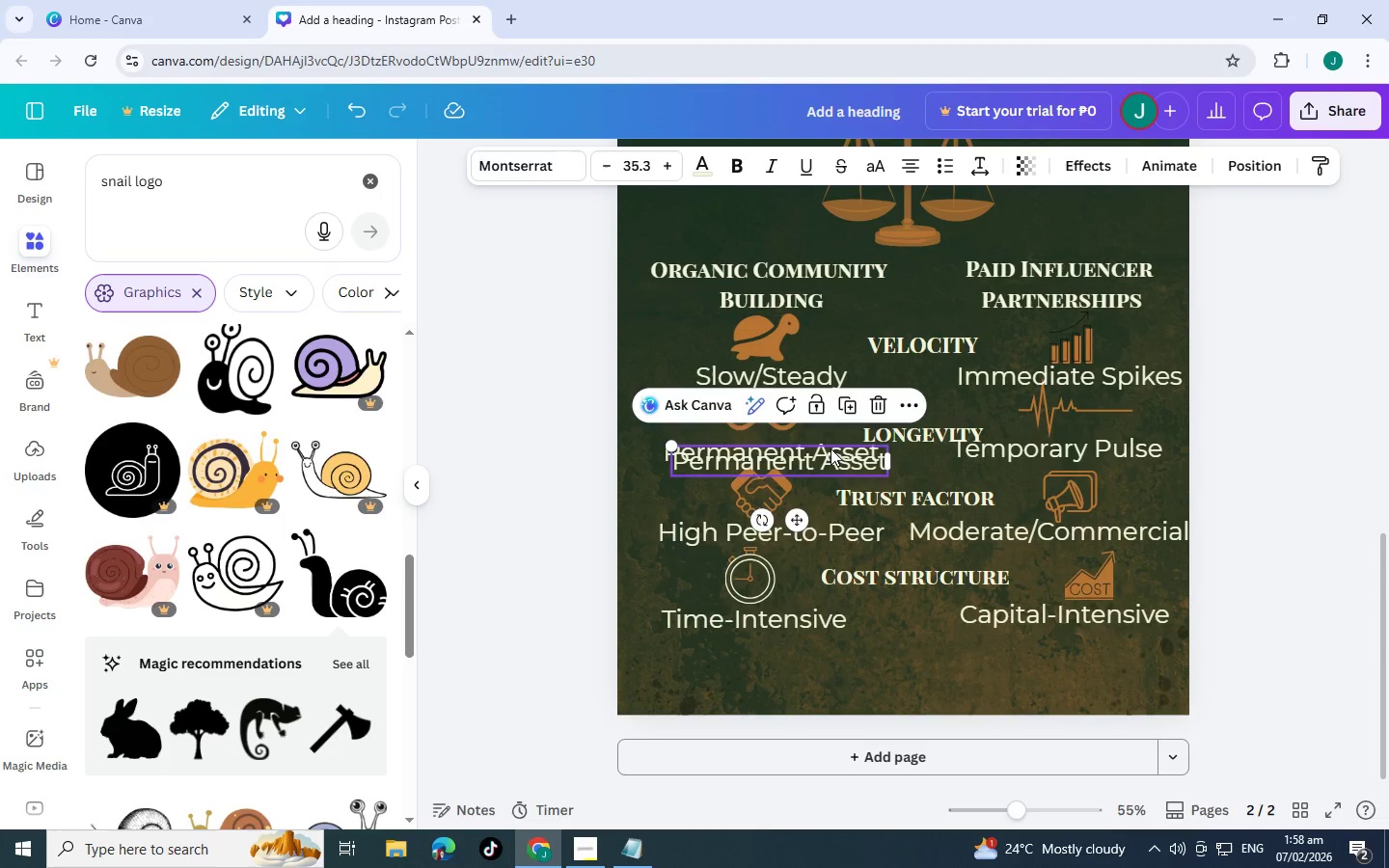 
key(Control+V)
 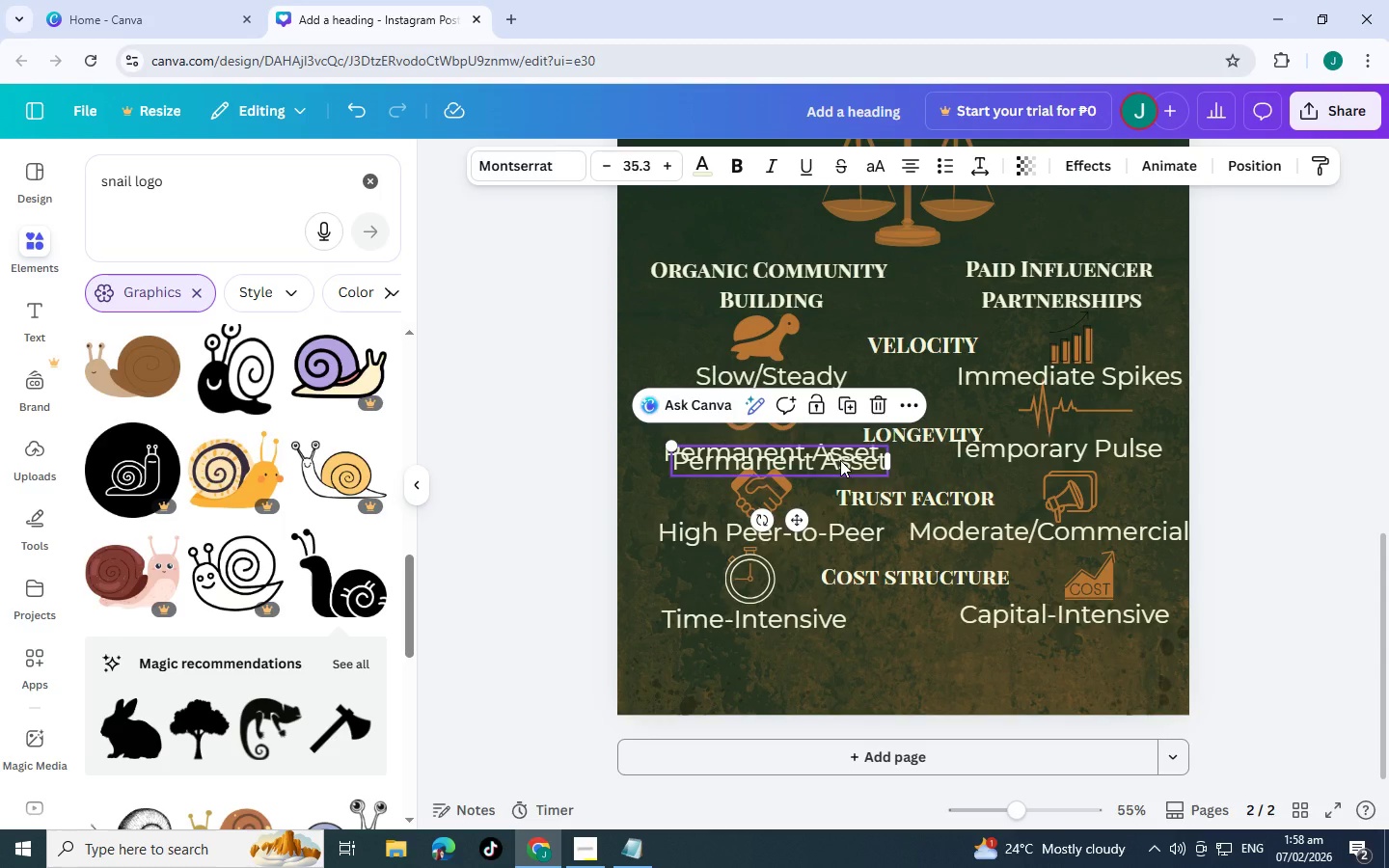 
left_click_drag(start_coordinate=[840, 460], to_coordinate=[878, 329])
 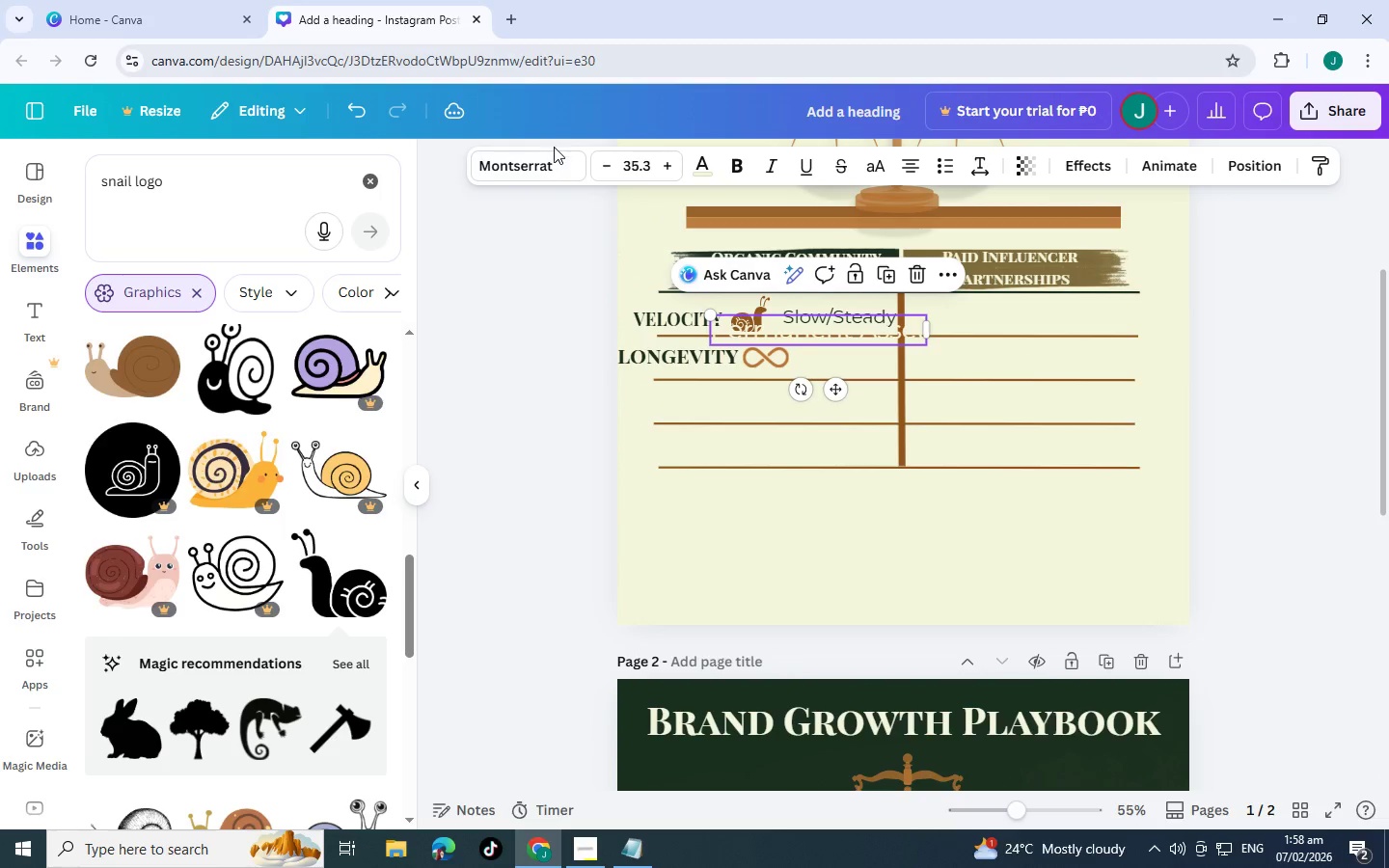 
scroll: coordinate [878, 329], scroll_direction: up, amount: 5.0
 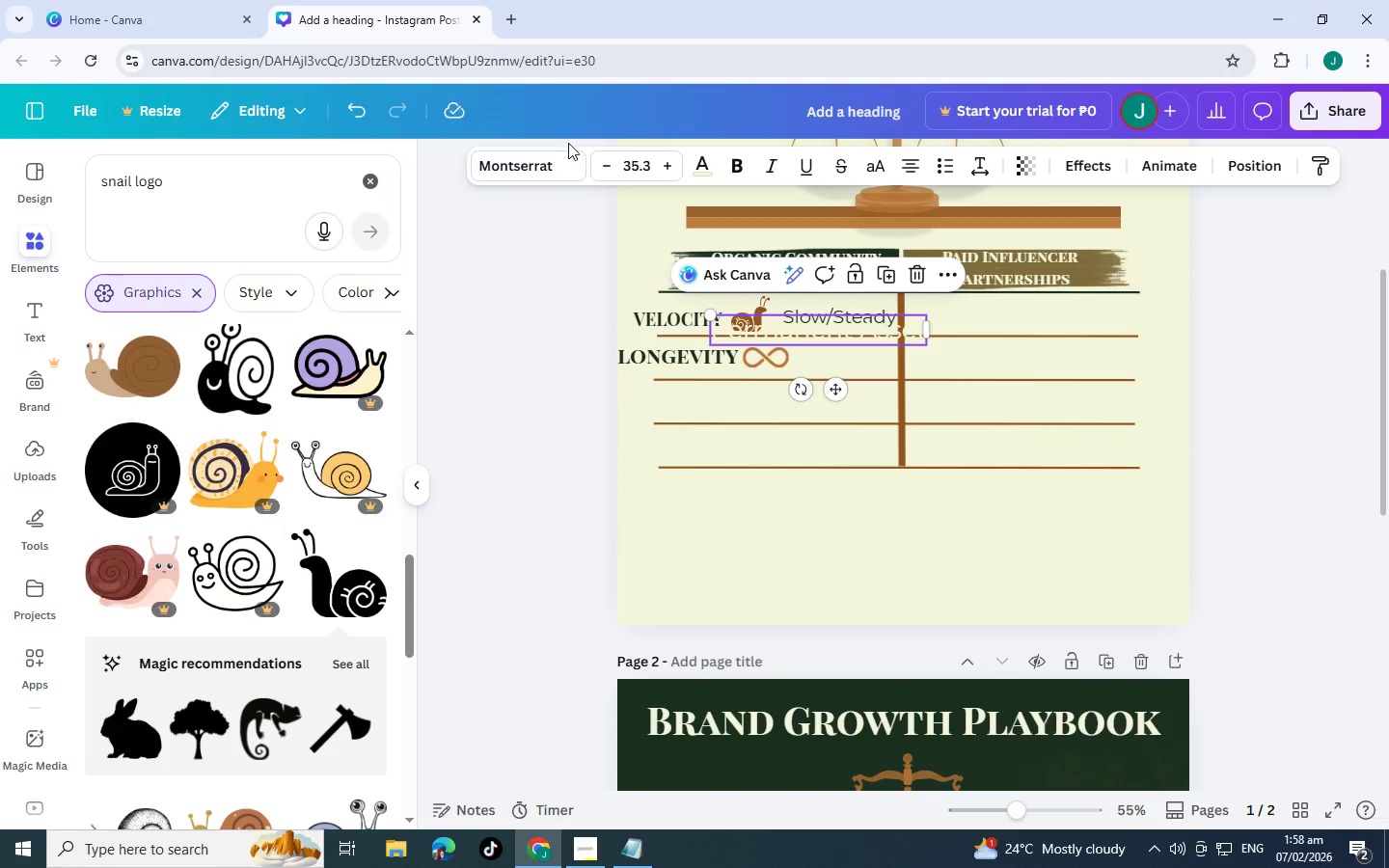 
left_click([703, 163])
 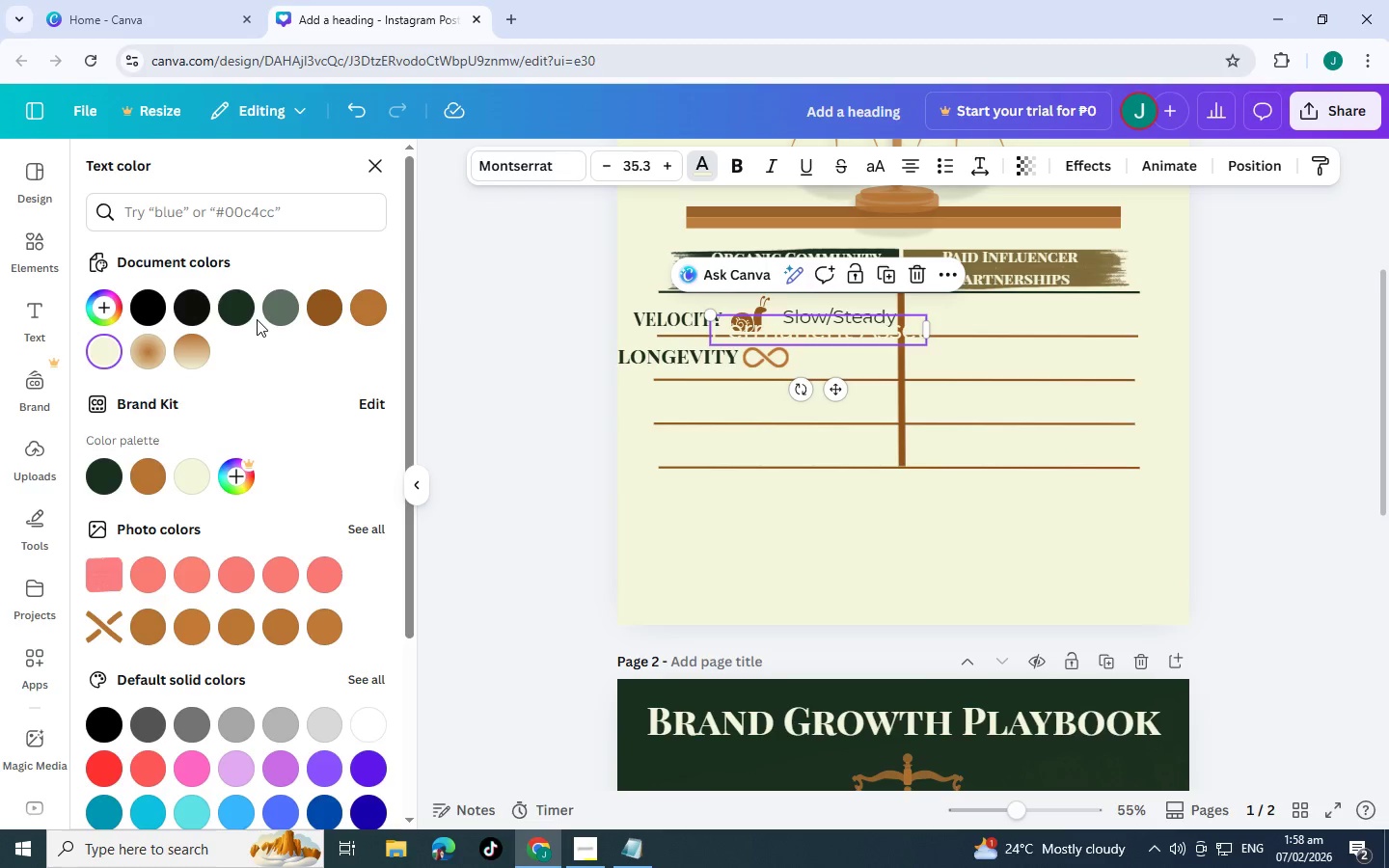 
left_click([237, 312])
 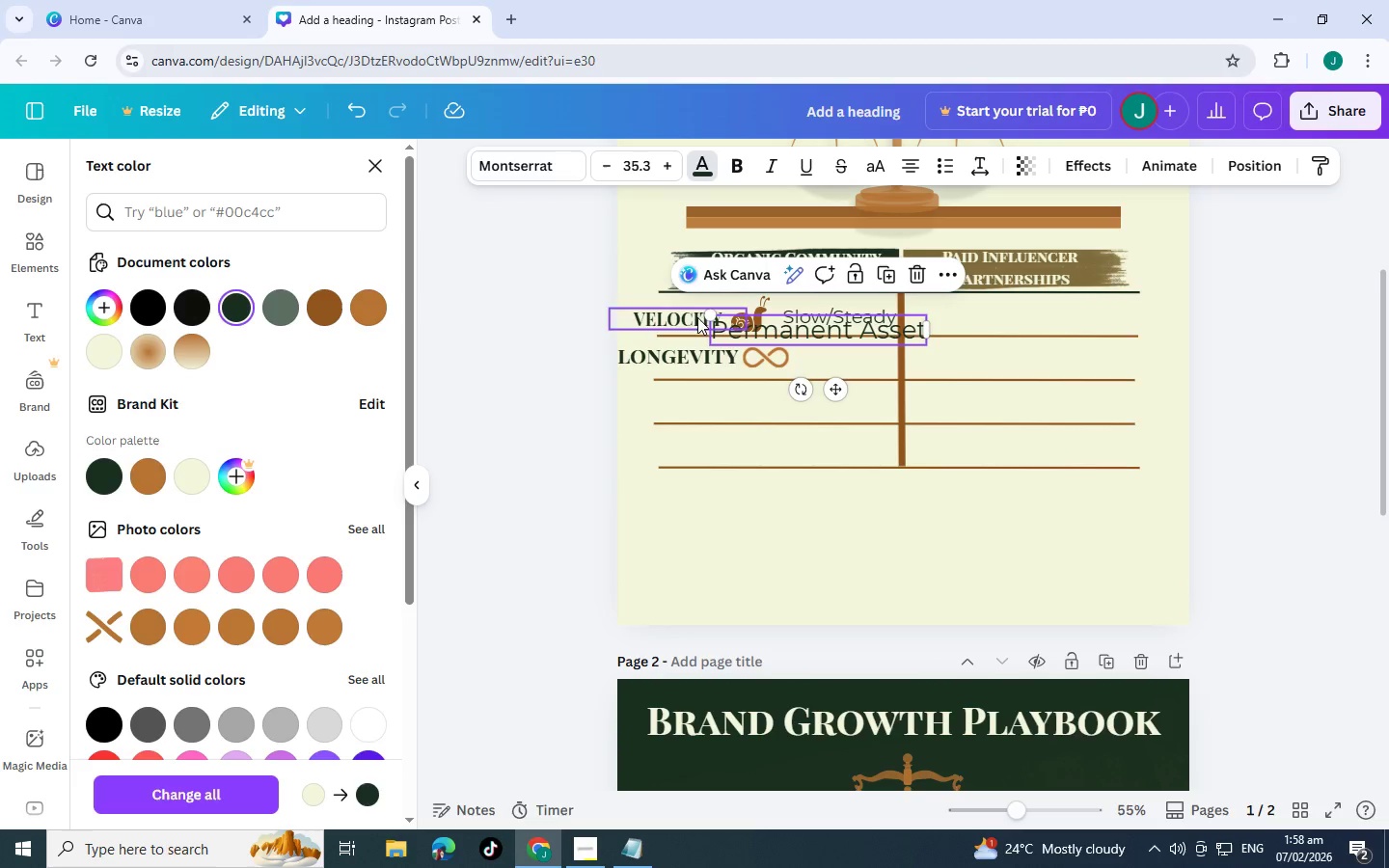 
left_click_drag(start_coordinate=[709, 315], to_coordinate=[771, 338])
 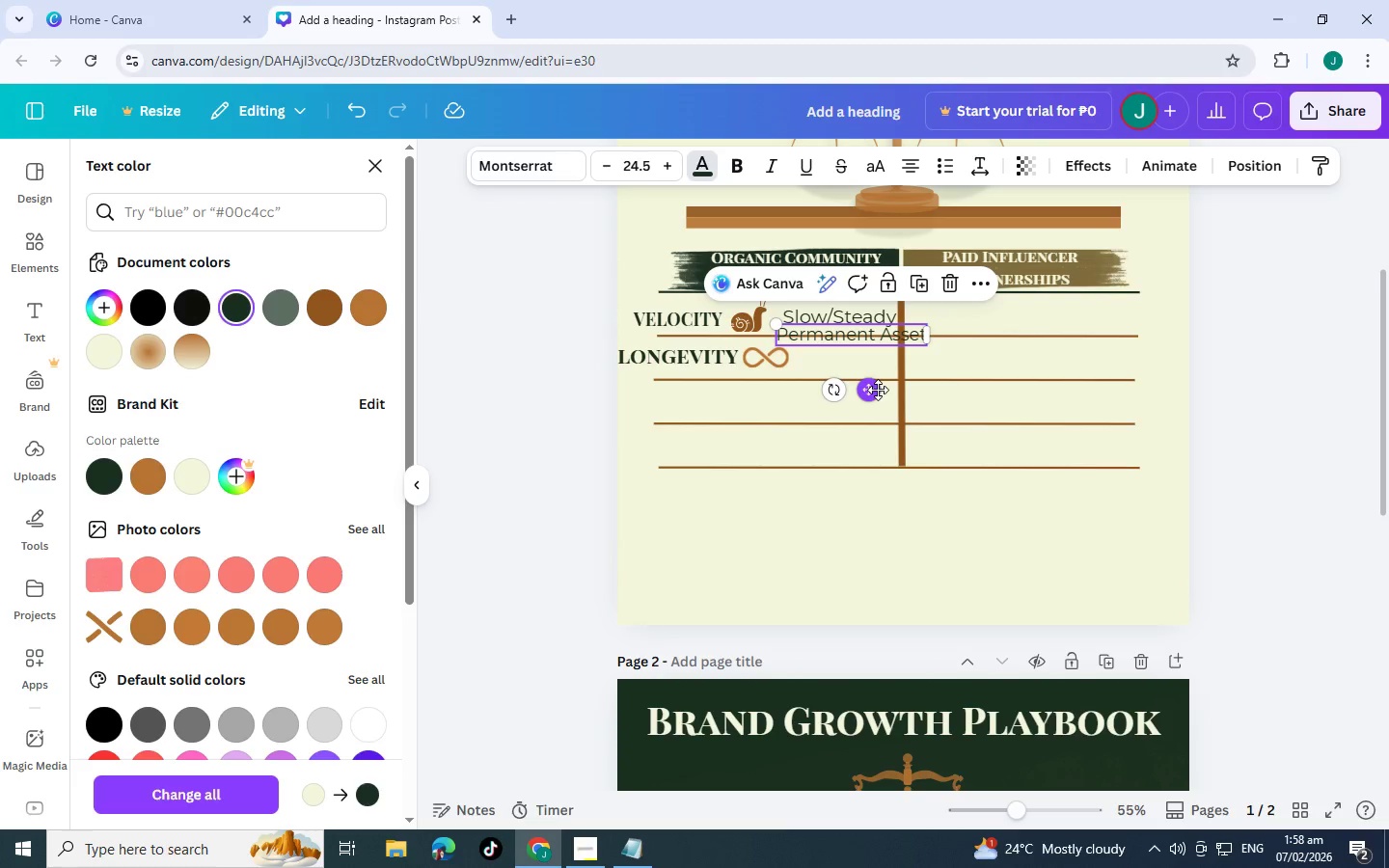 
left_click_drag(start_coordinate=[877, 391], to_coordinate=[888, 411])
 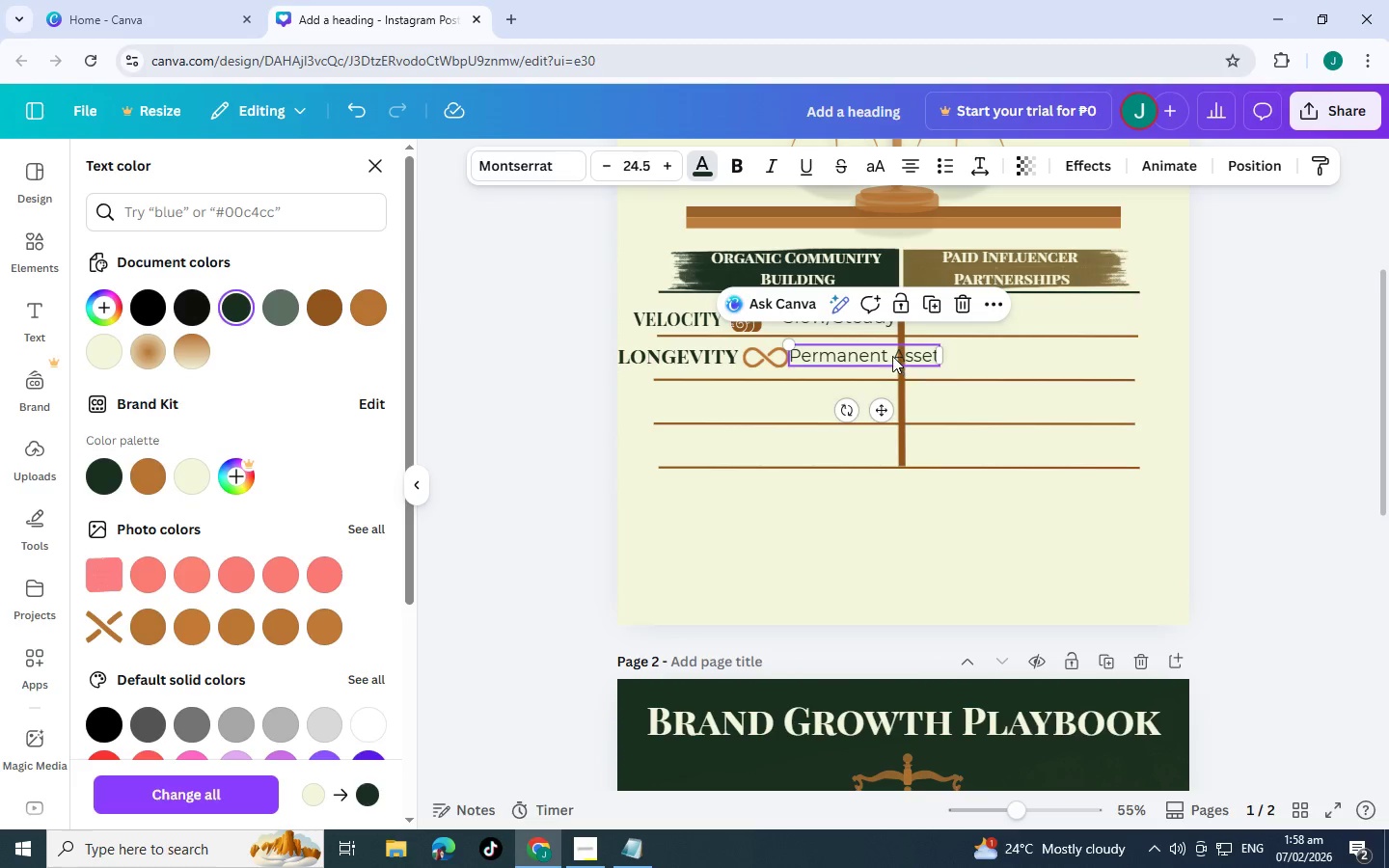 
left_click([892, 356])
 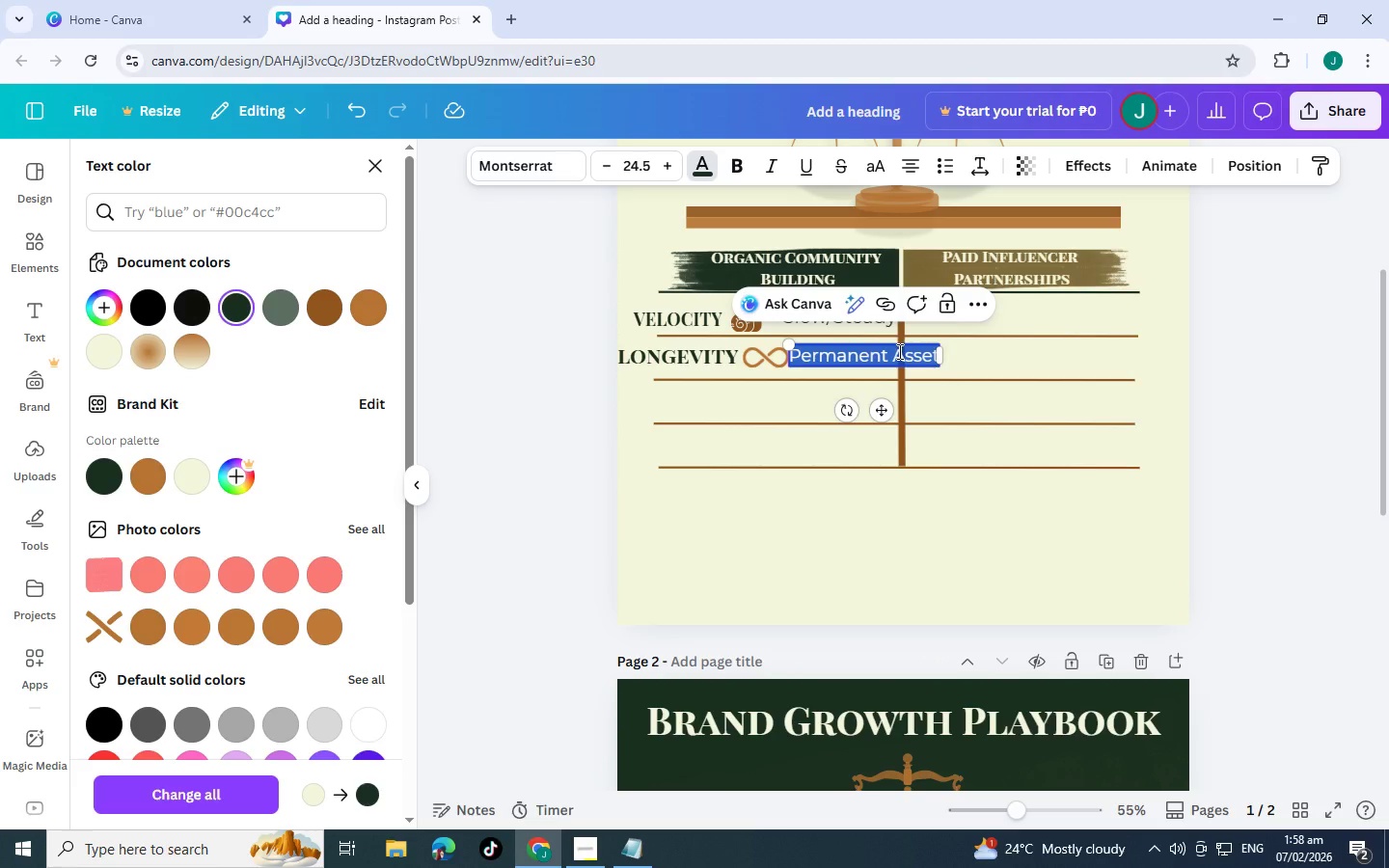 
left_click([894, 351])
 